 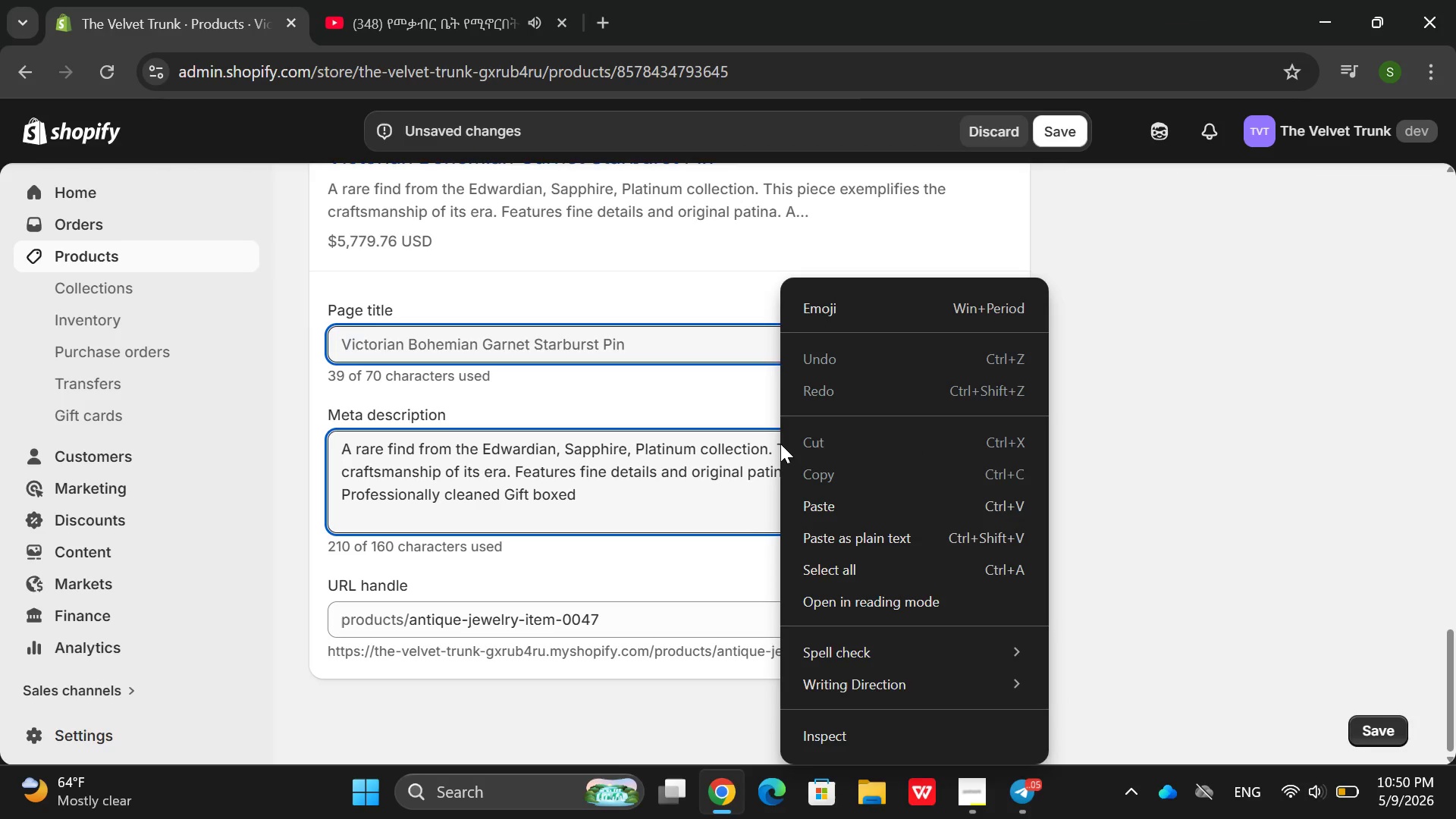 
left_click([1174, 416])
 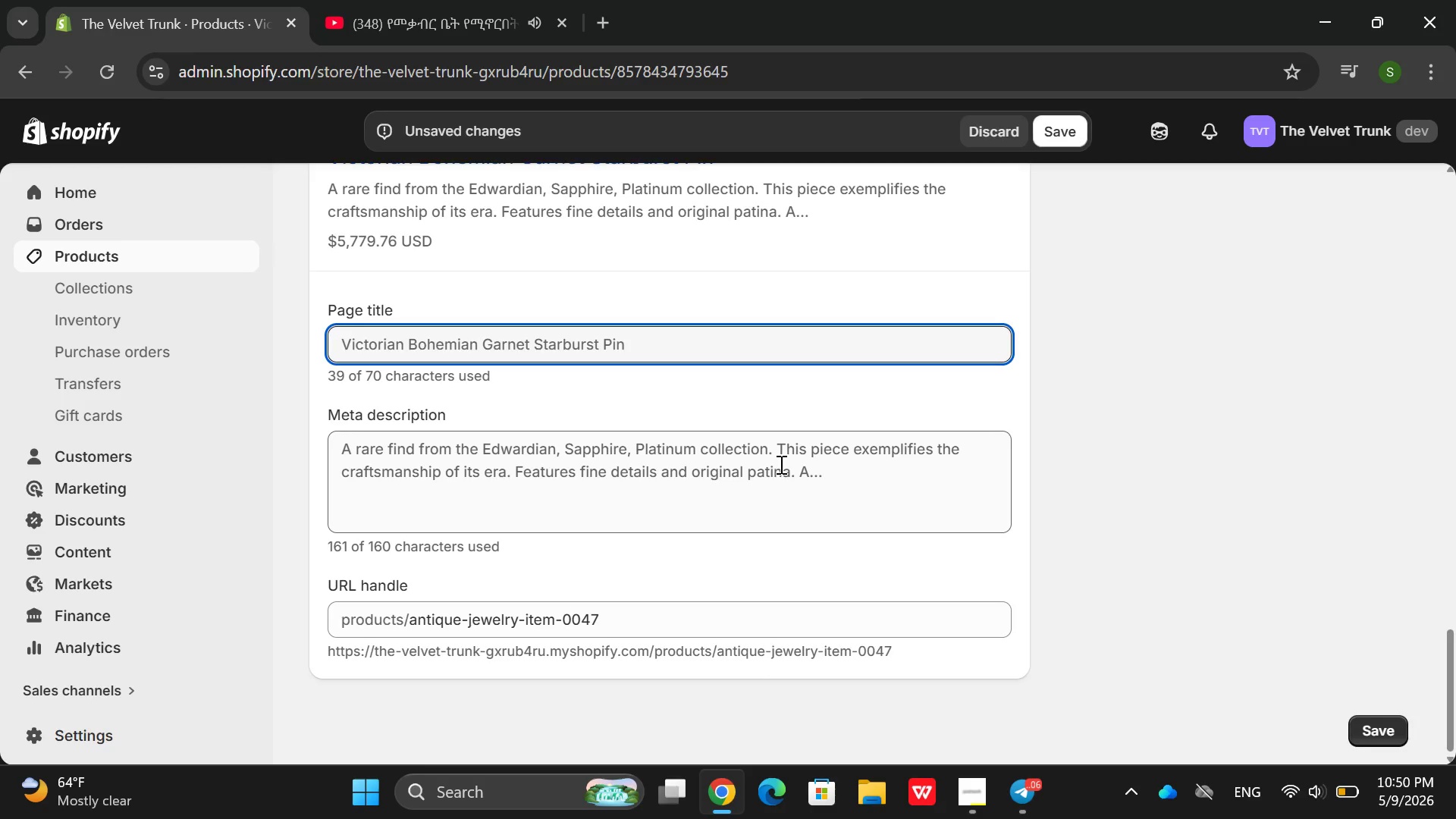 
wait(7.08)
 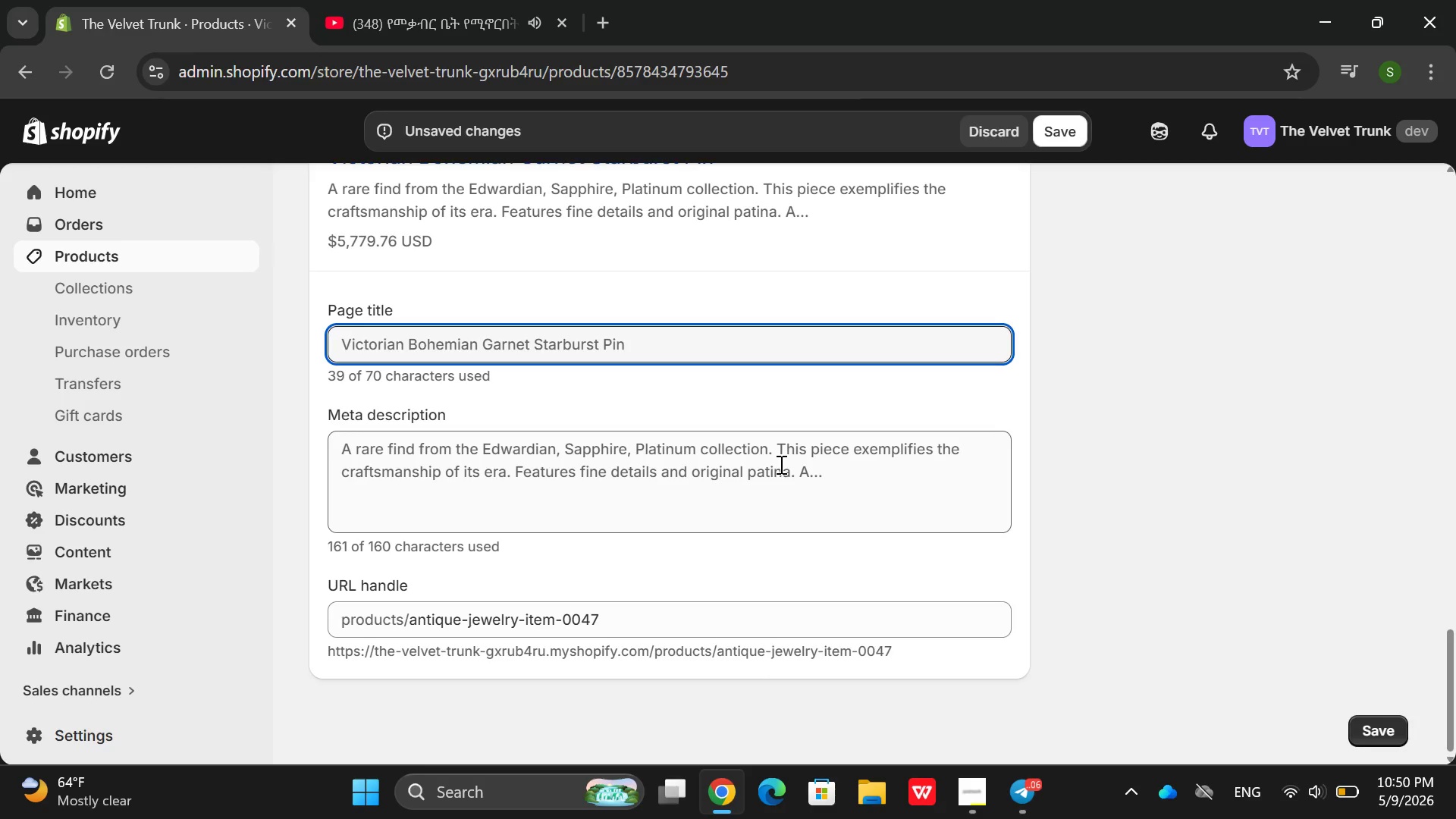 
right_click([780, 464])
 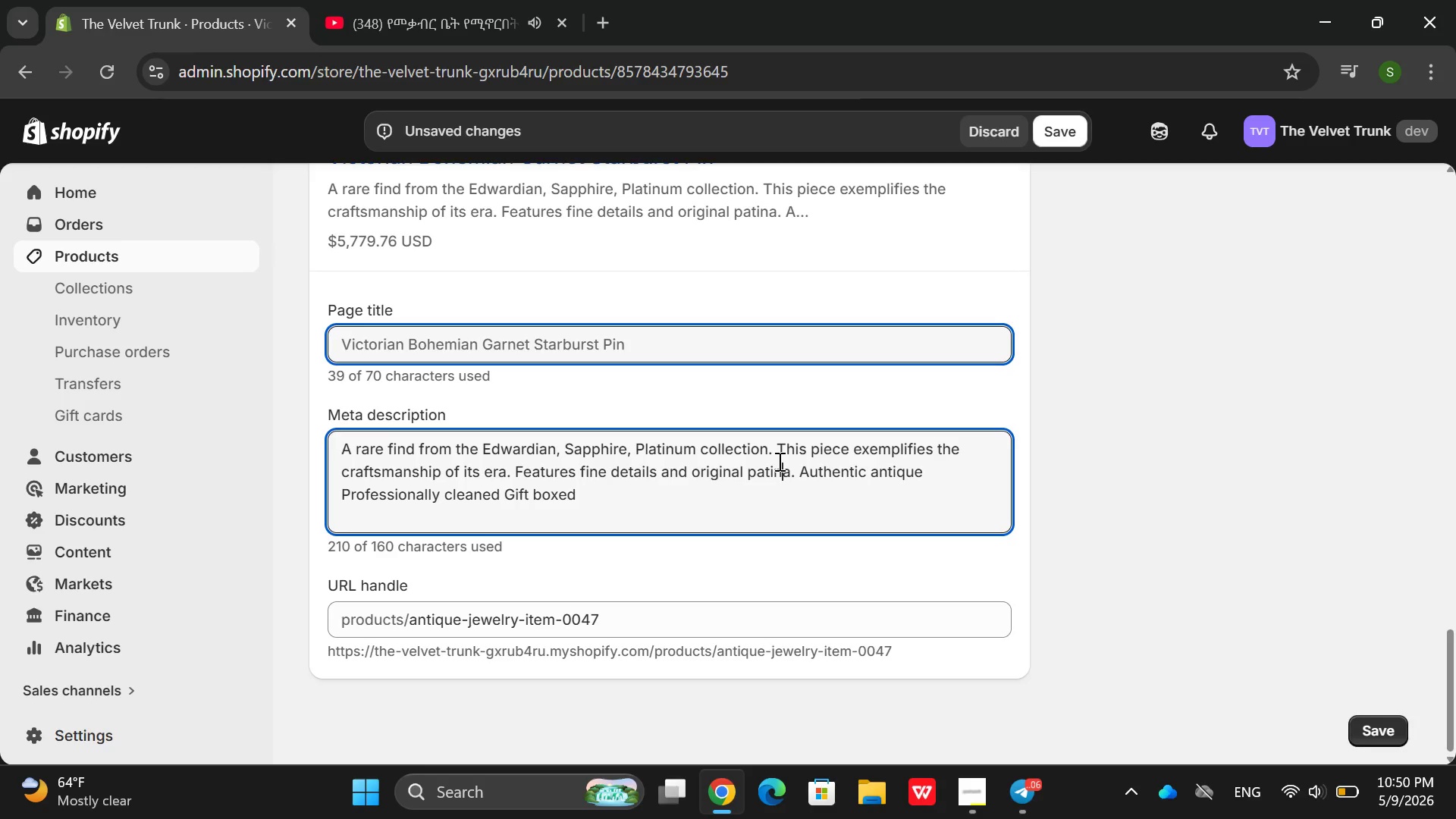 
double_click([778, 461])
 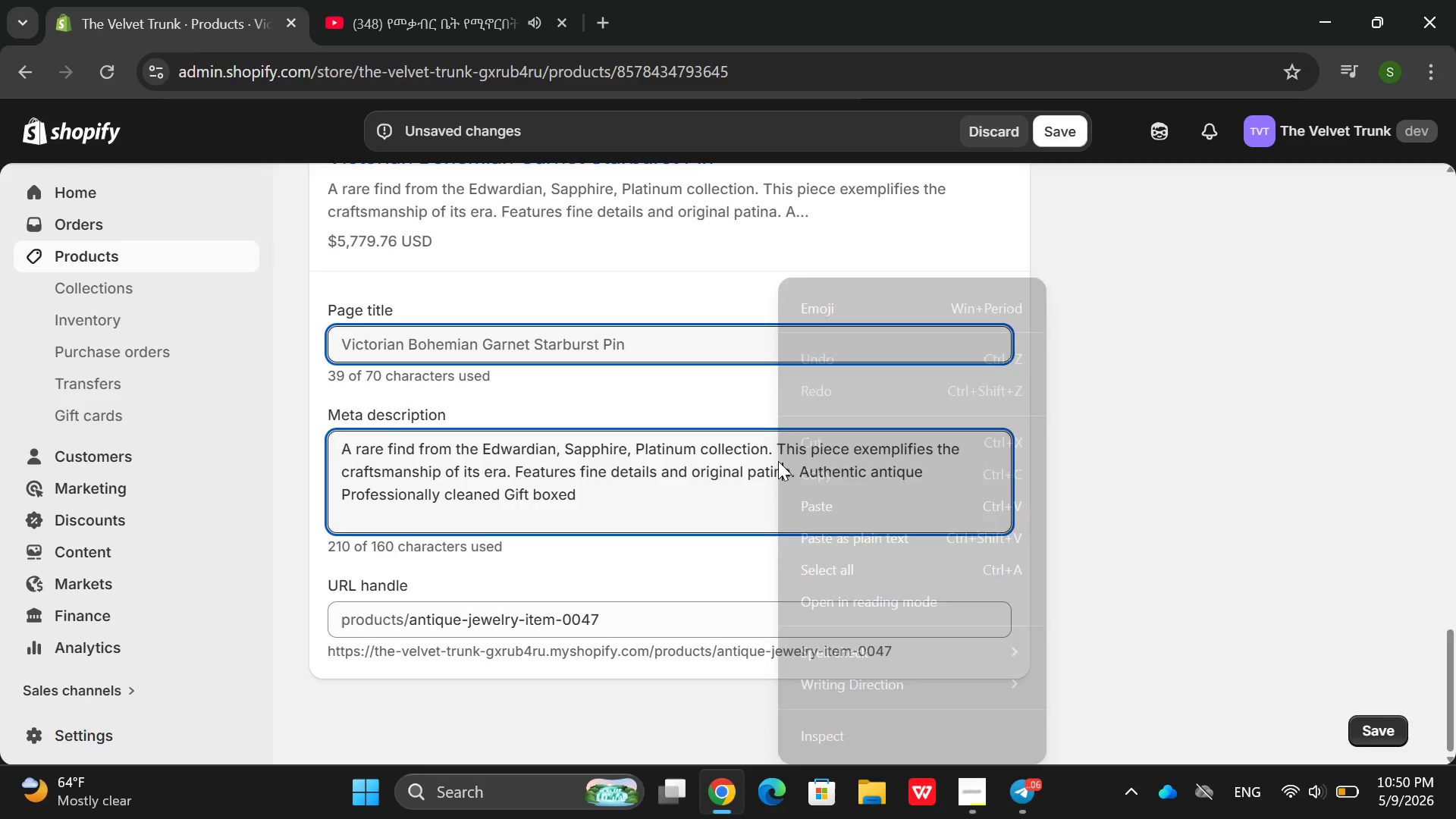 
right_click([778, 461])
 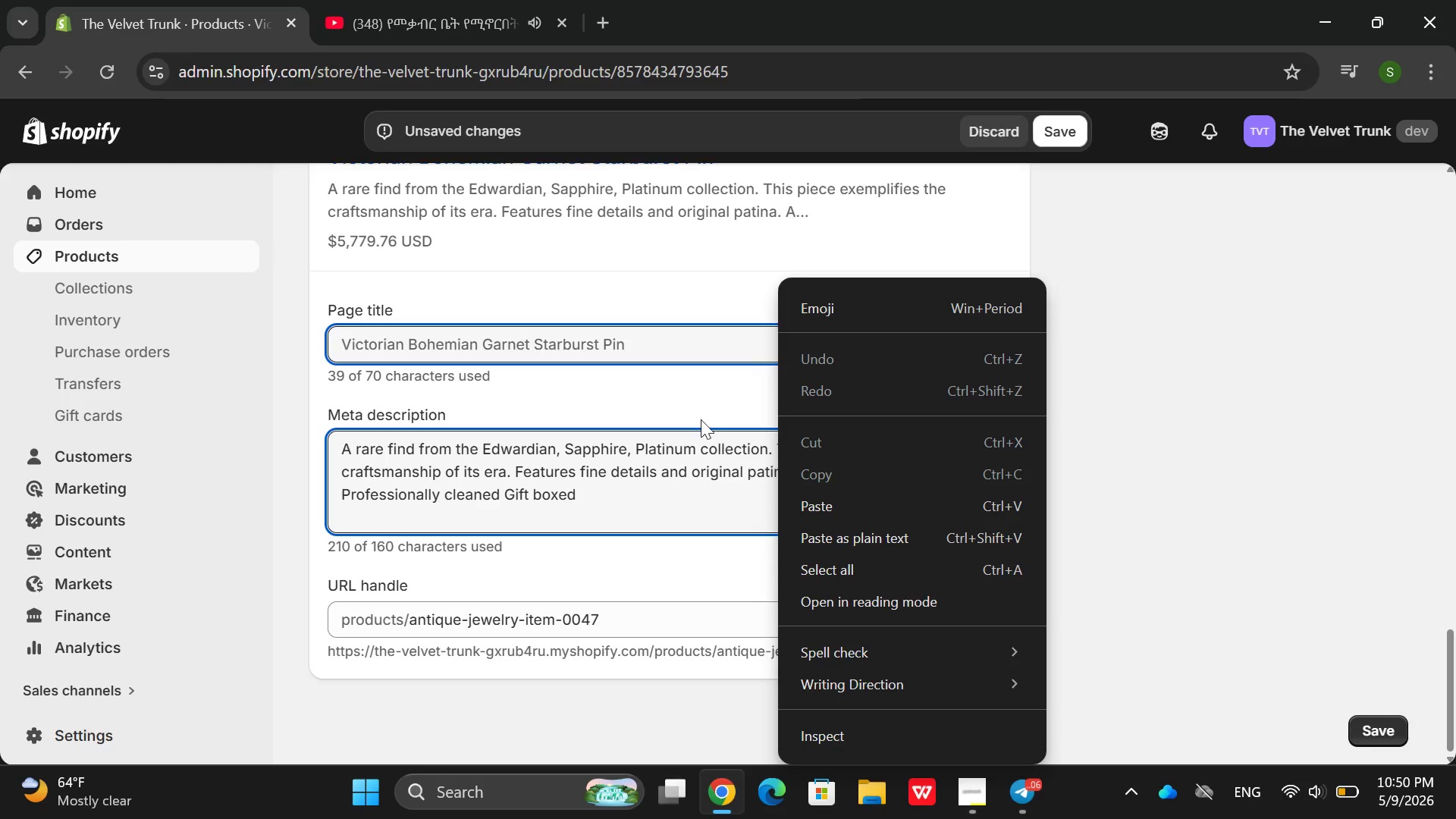 
left_click([672, 406])
 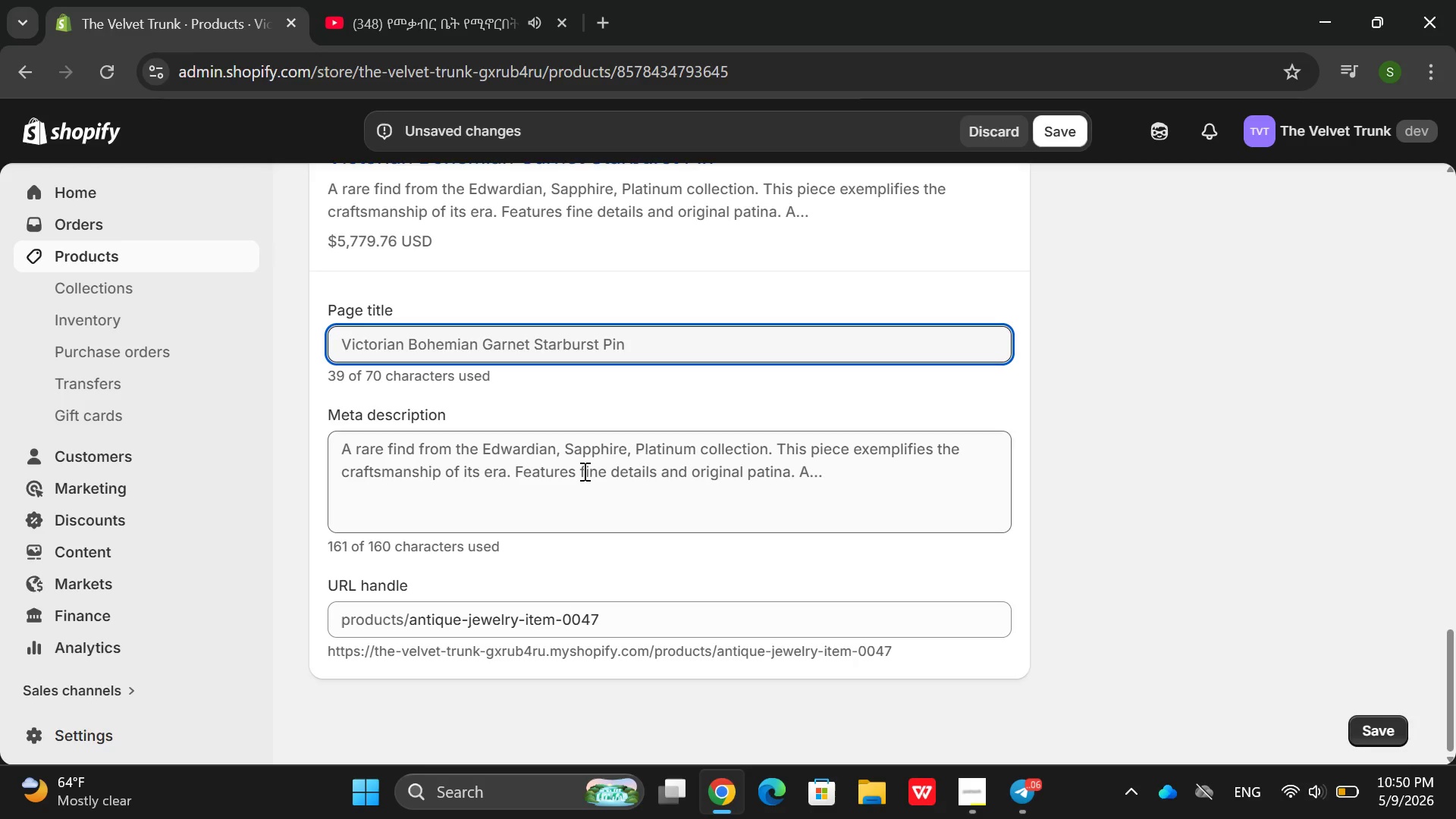 
double_click([583, 471])
 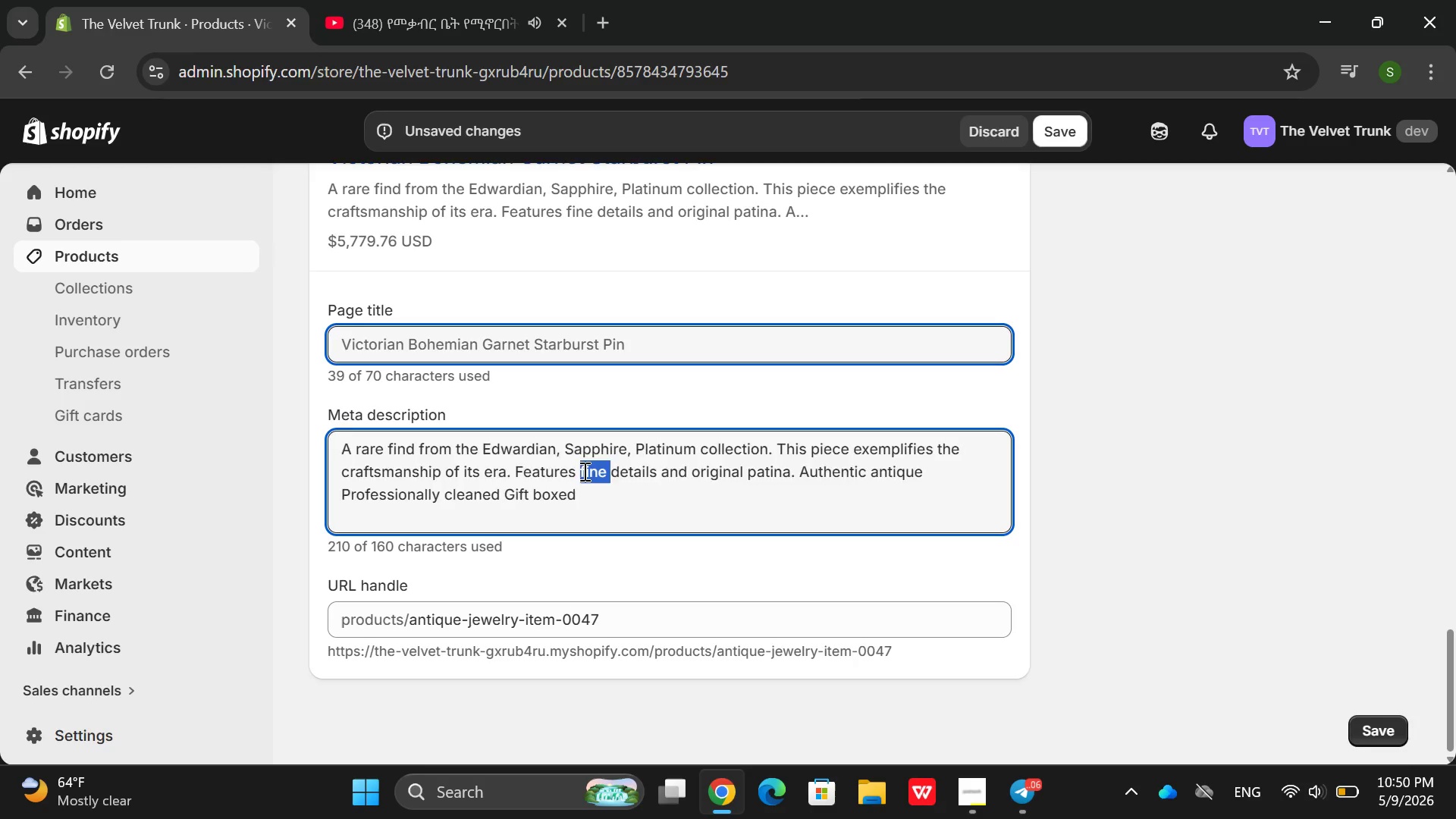 
triple_click([583, 471])
 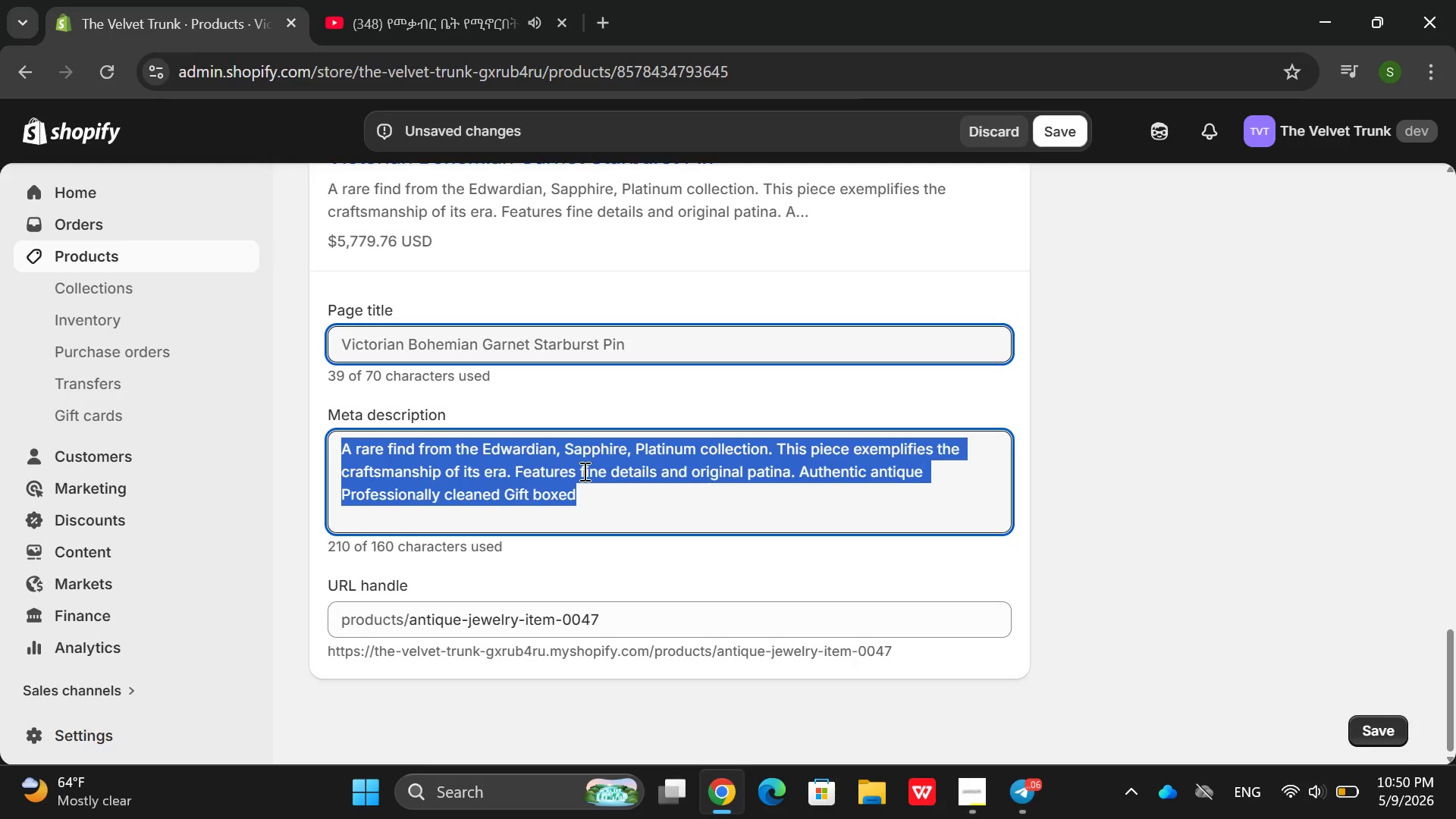 
wait(10.69)
 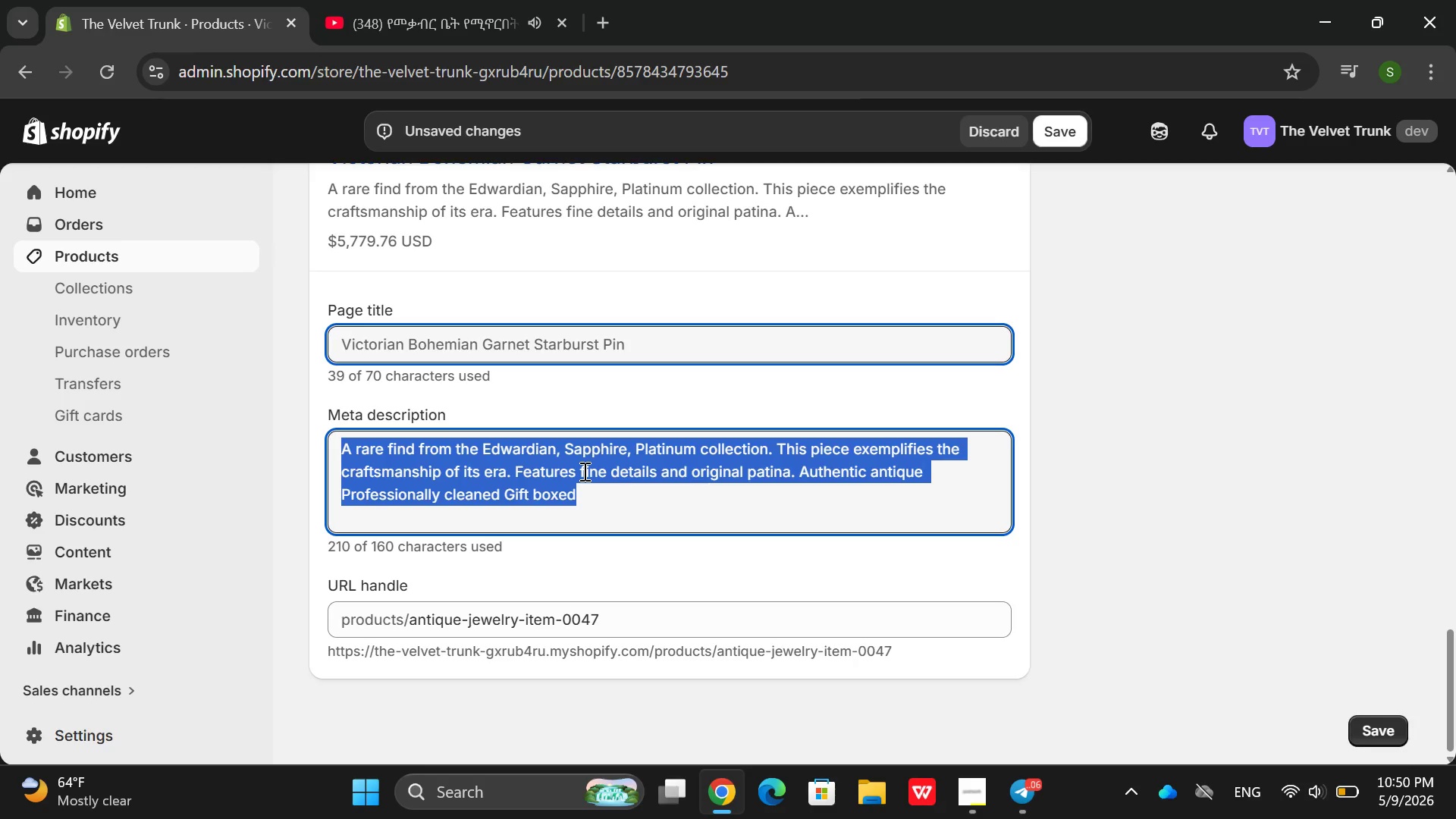 
key(Backspace)
type(Vir)
key(Backspace)
key(Backspace)
type(ictorian silver Gram)
key(Backspace)
type(net s)
key(Backspace)
type(Start)
key(Backspace)
type(b)
 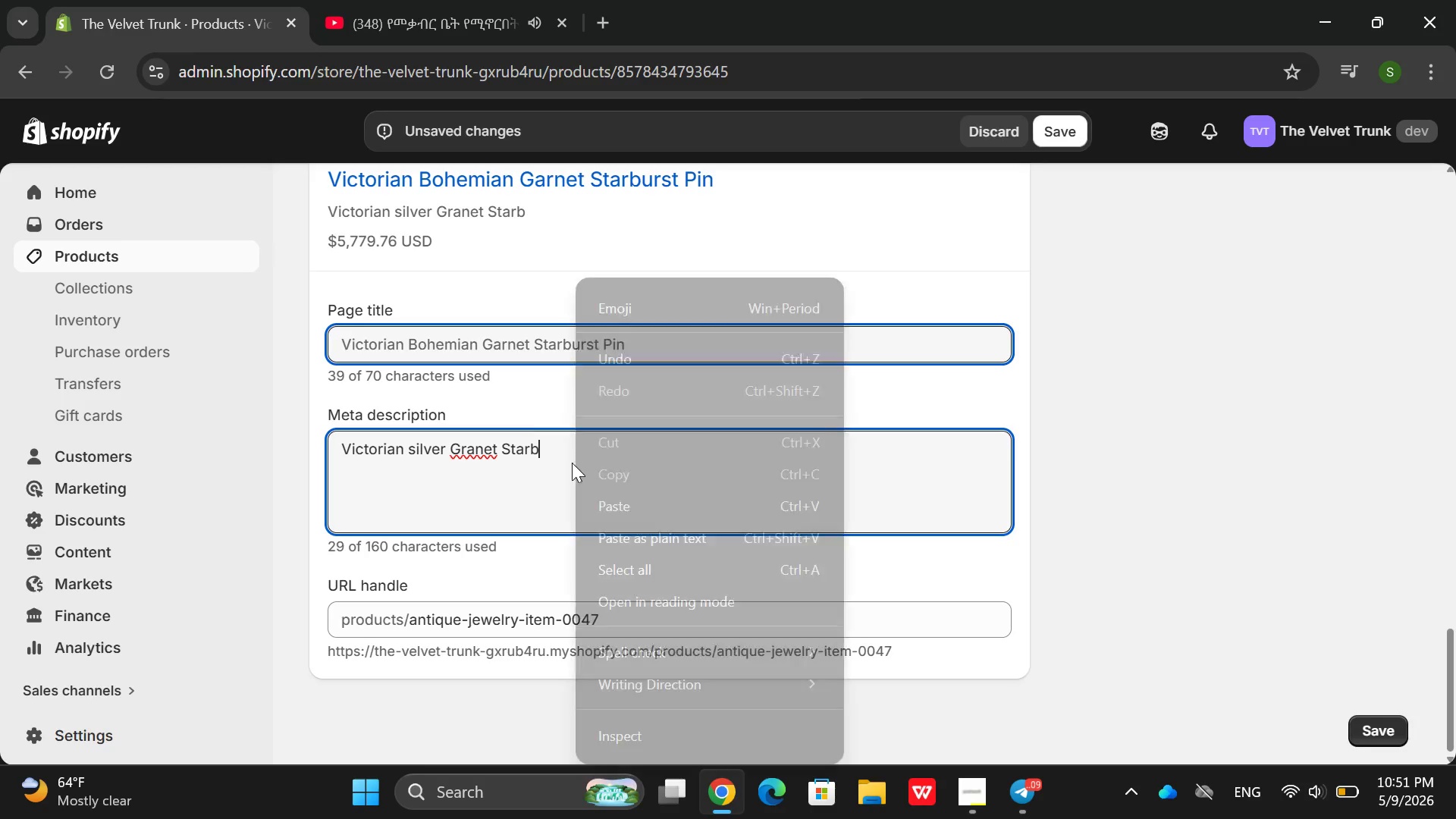 
double_click([565, 448])
 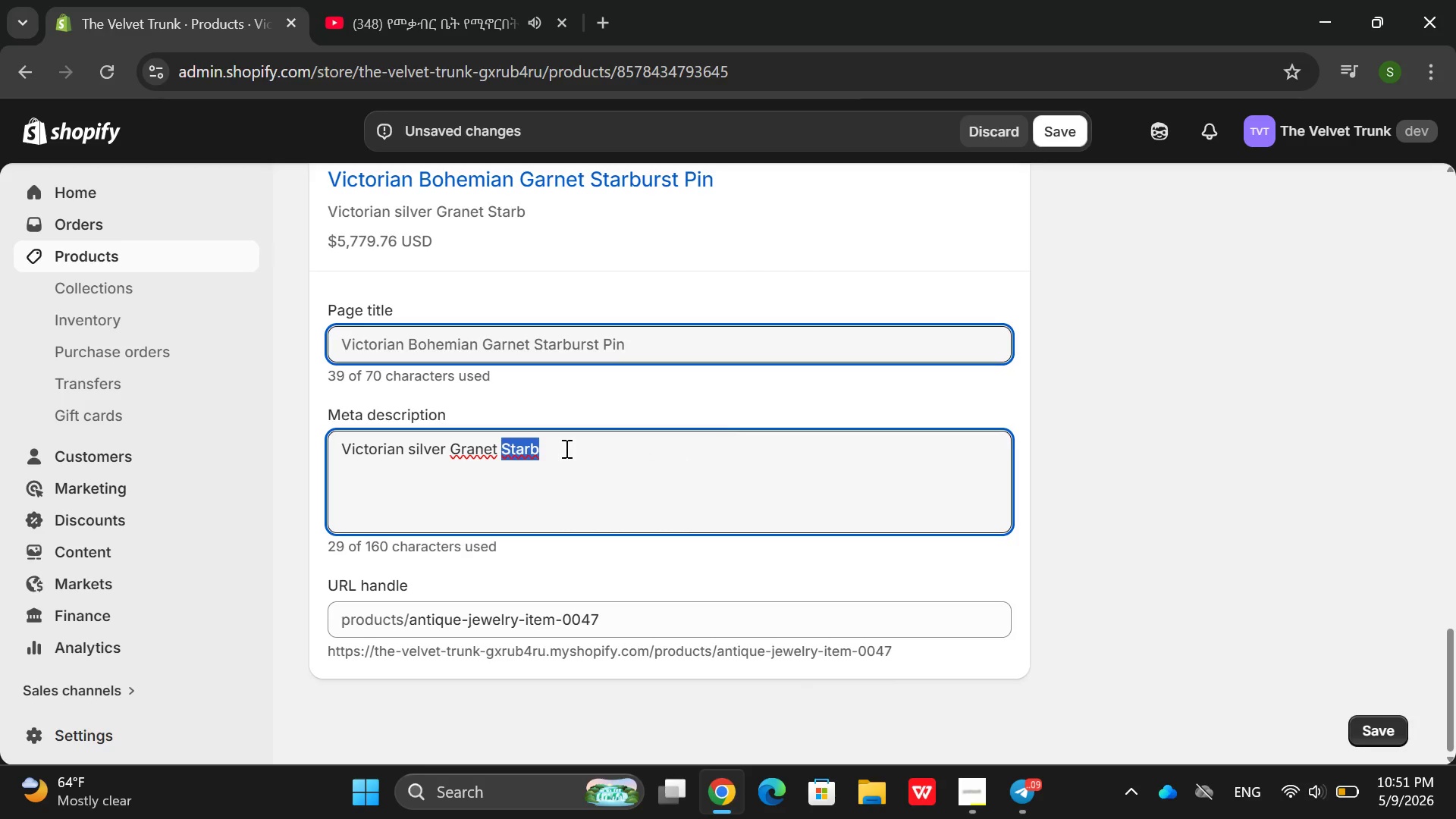 
triple_click([565, 448])
 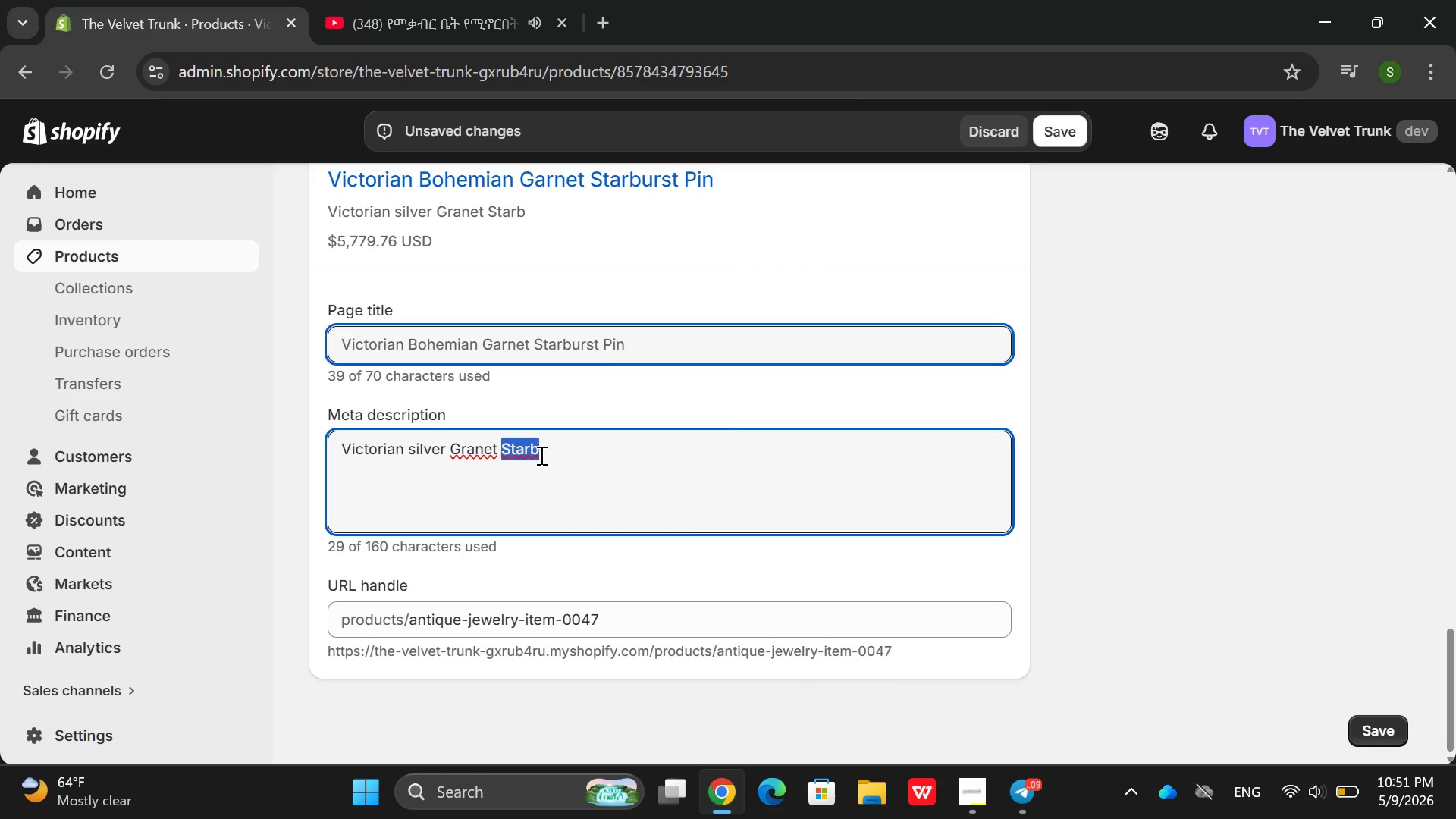 
left_click([540, 455])
 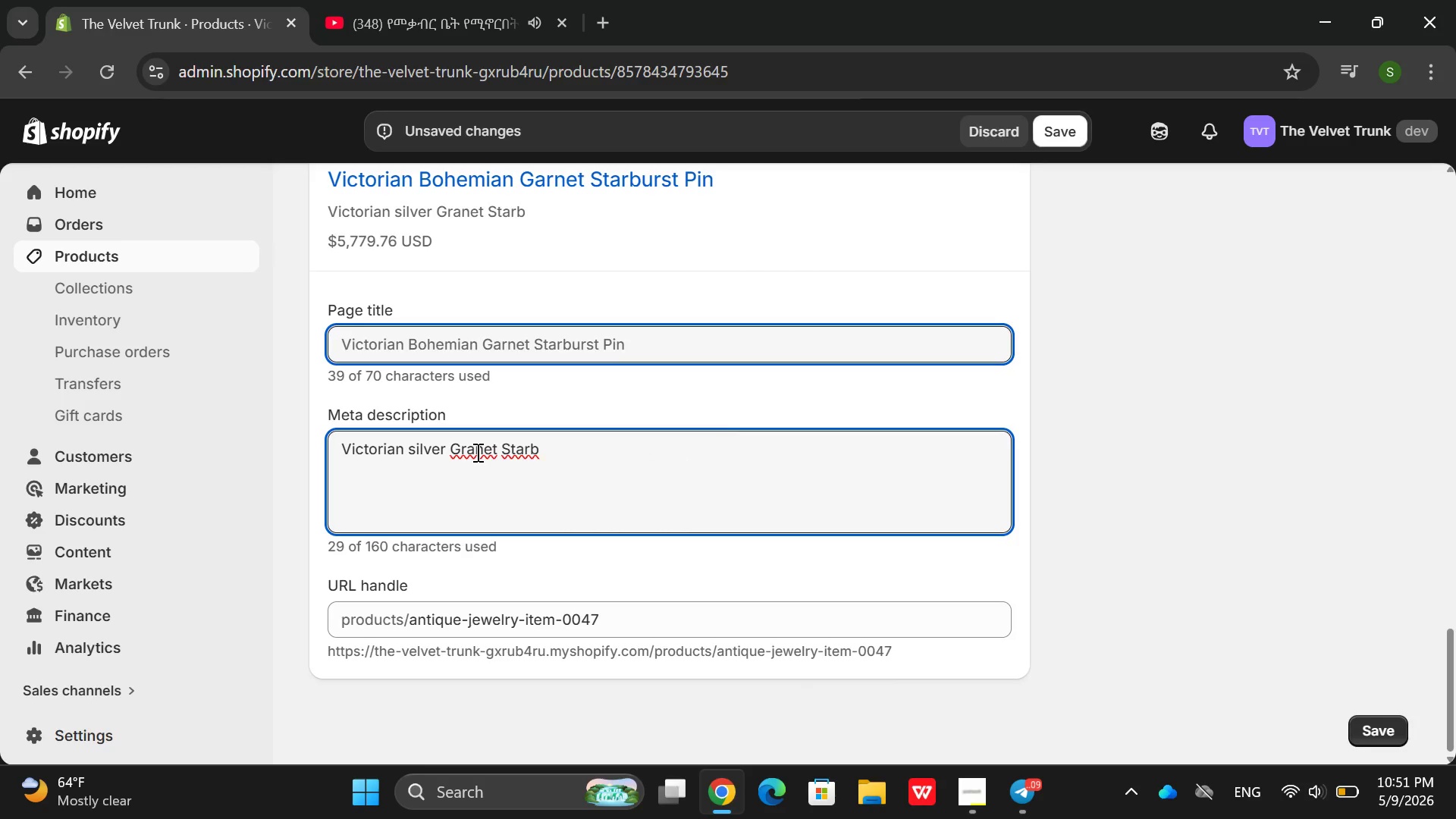 
left_click([476, 452])
 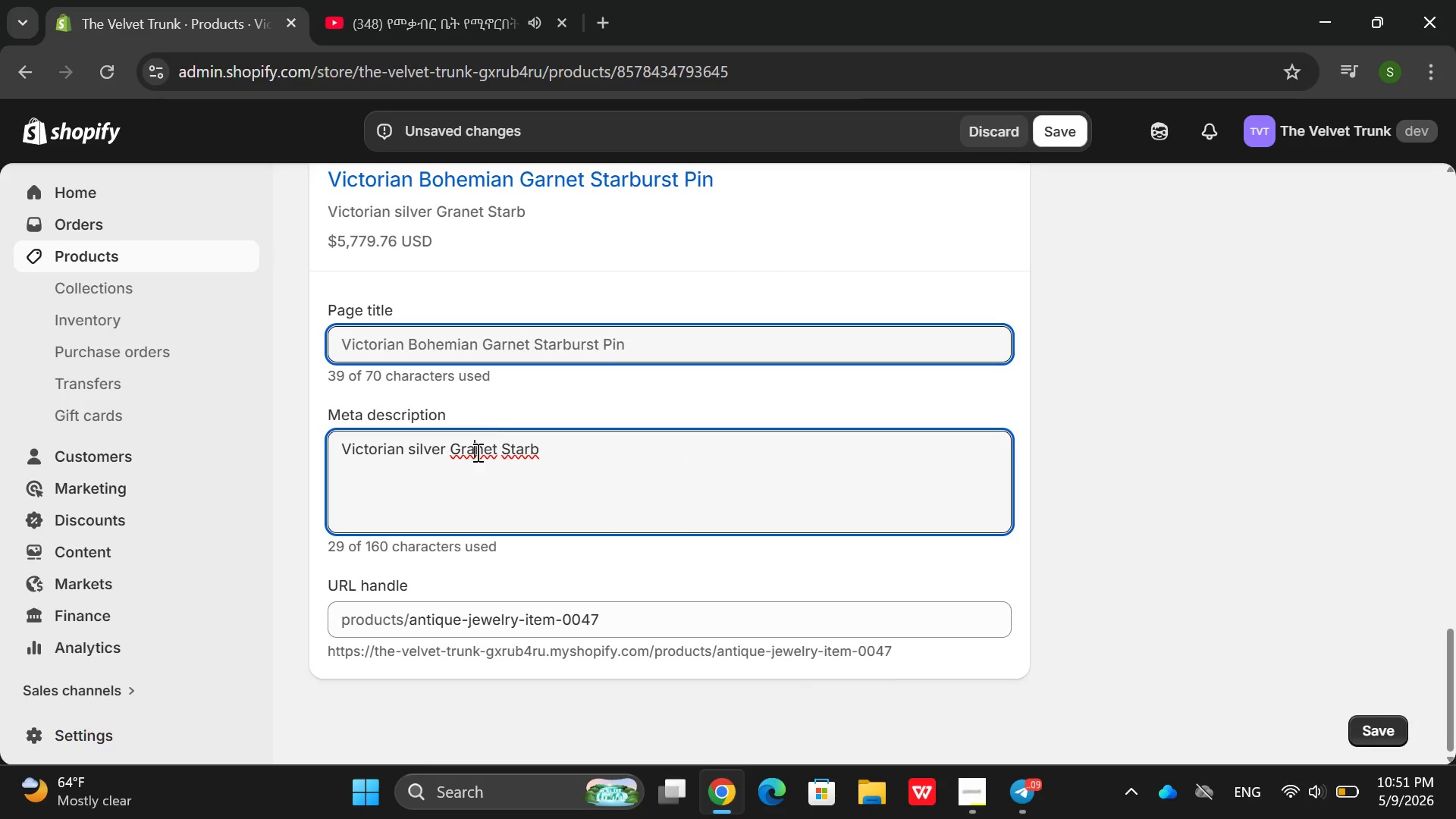 
type(urst pin)
key(Backspace)
key(Backspace)
key(Backspace)
 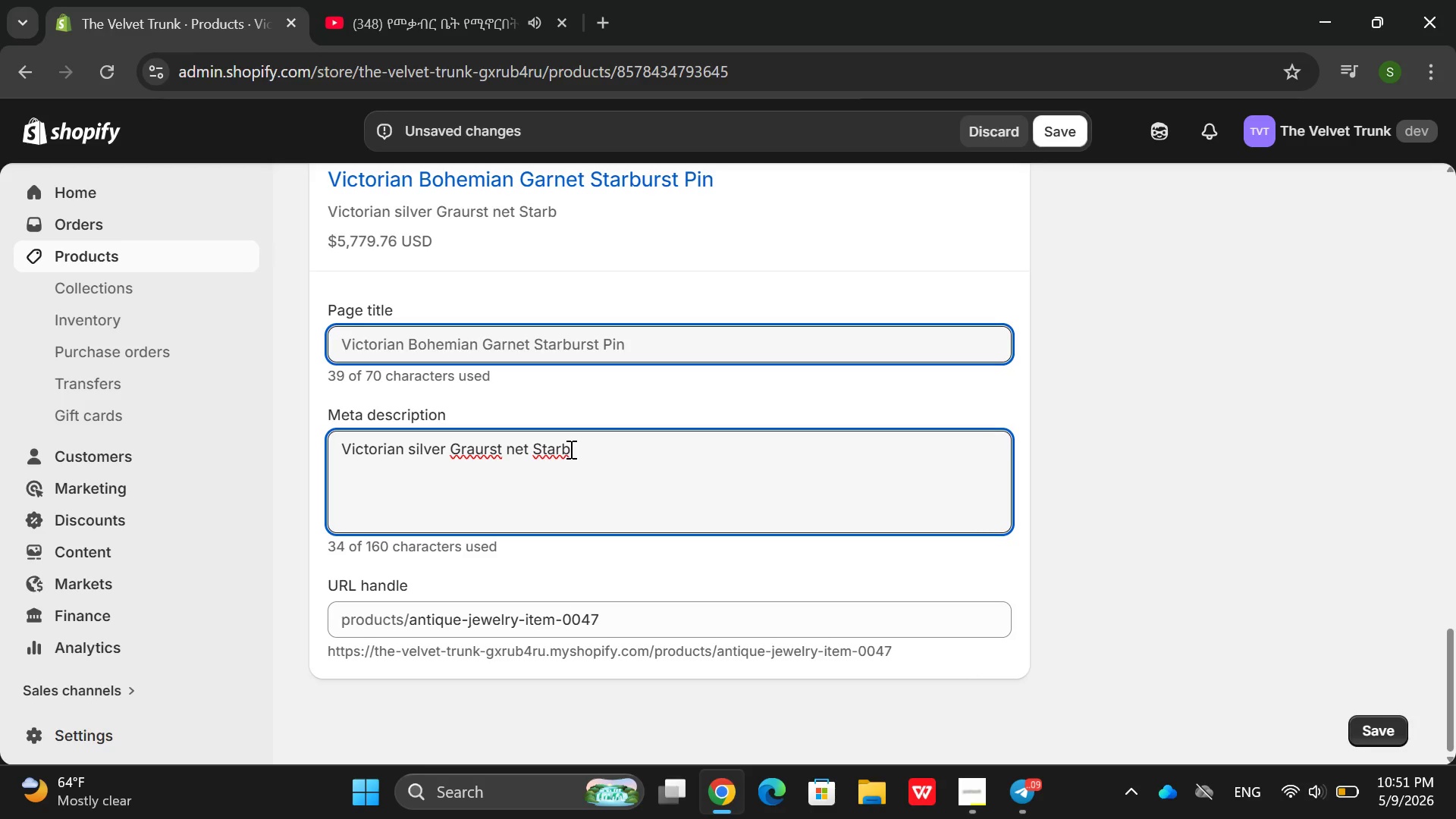 
left_click_drag(start_coordinate=[605, 459], to_coordinate=[451, 462])
 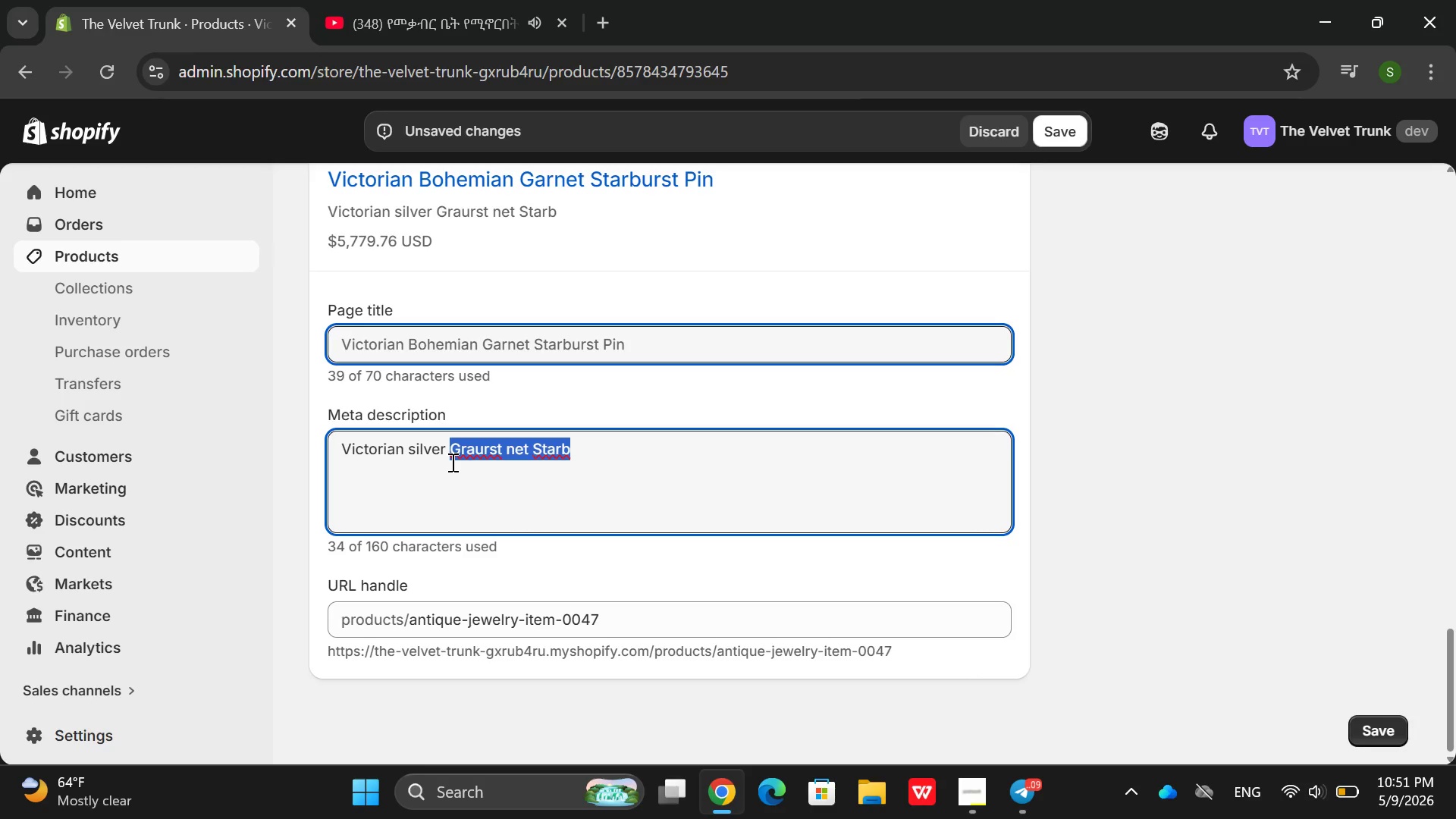 
key(Backspace)
type(Gara)
key(Backspace)
type(net Sa)
key(Backspace)
type(tart)
key(Backspace)
type(b)
 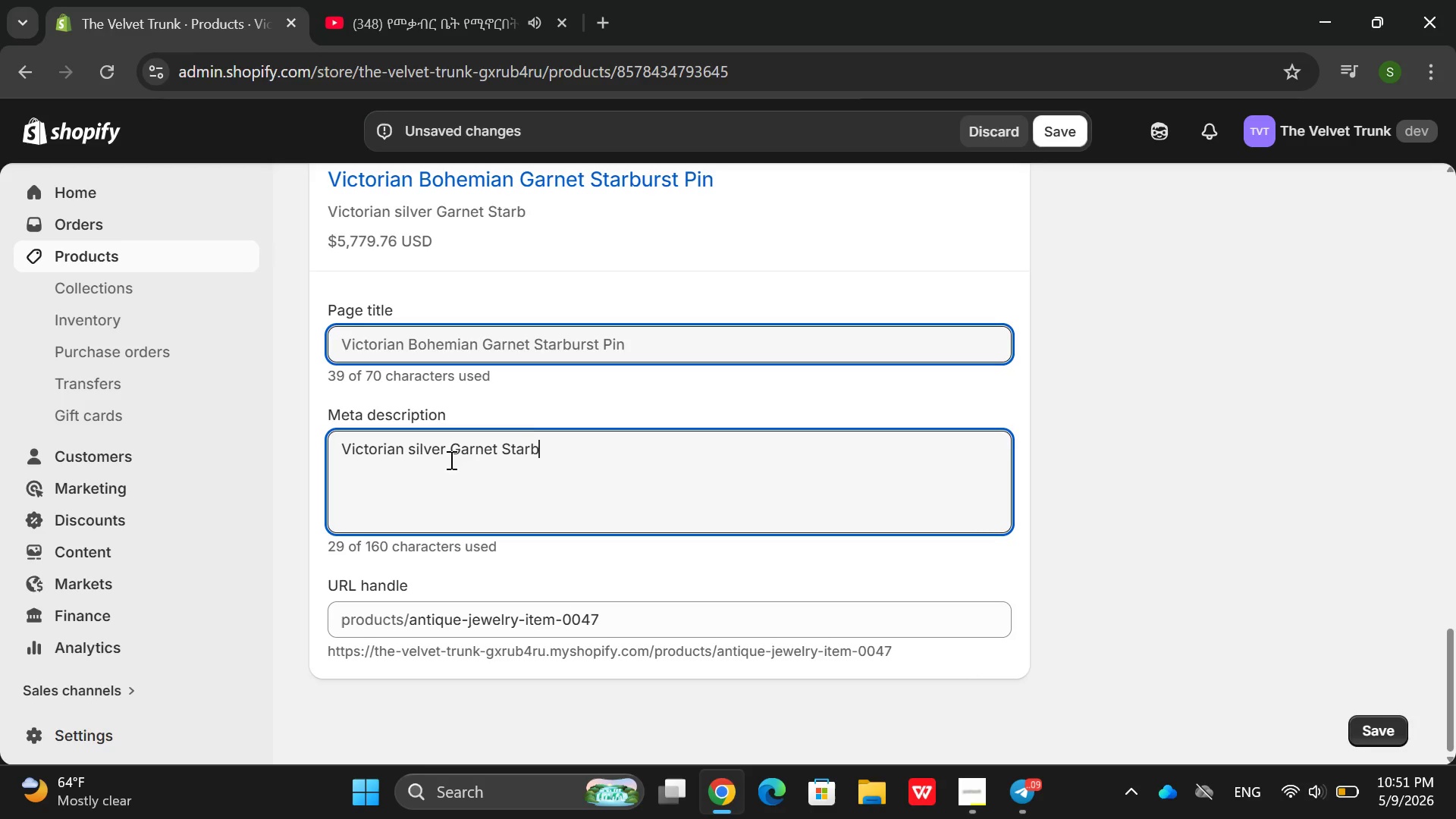 
left_click([449, 460])
 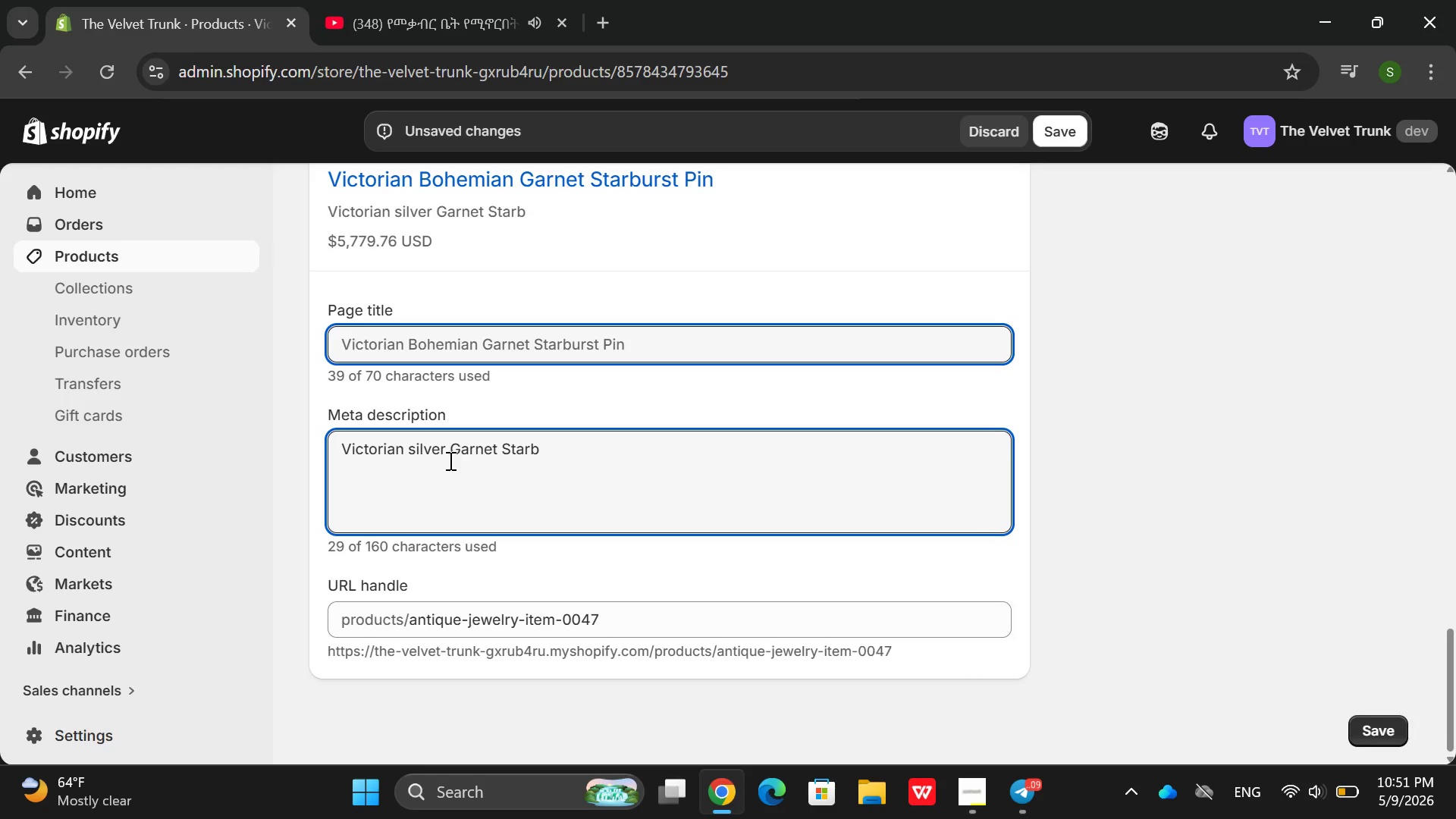 
type(urdst pin )
key(Backspace)
key(Backspace)
key(Backspace)
key(Backspace)
key(Backspace)
key(Backspace)
key(Backspace)
key(Backspace)
key(Backspace)
key(Backspace)
 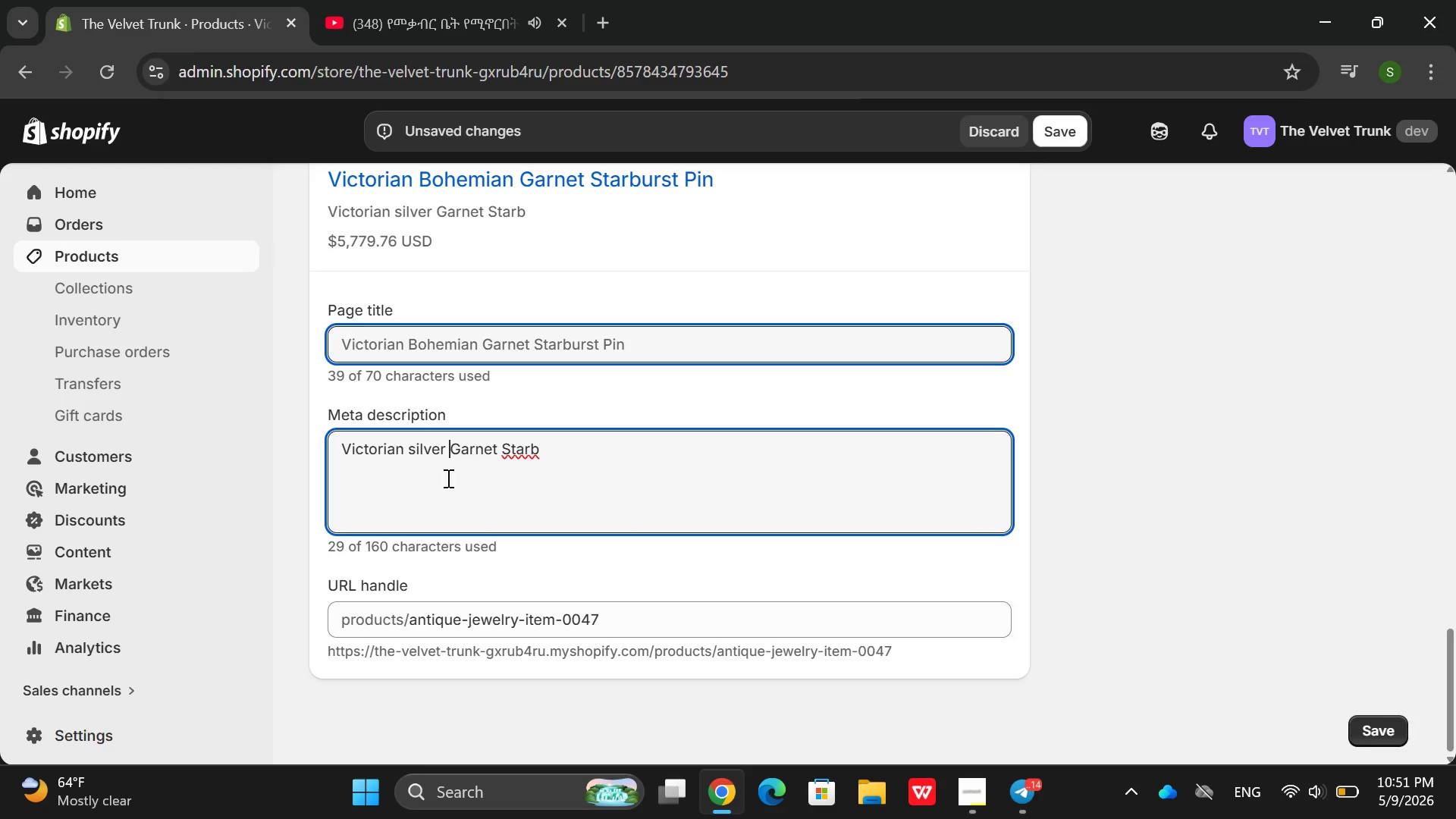 
hold_key(key=ArrowRight, duration=0.89)
 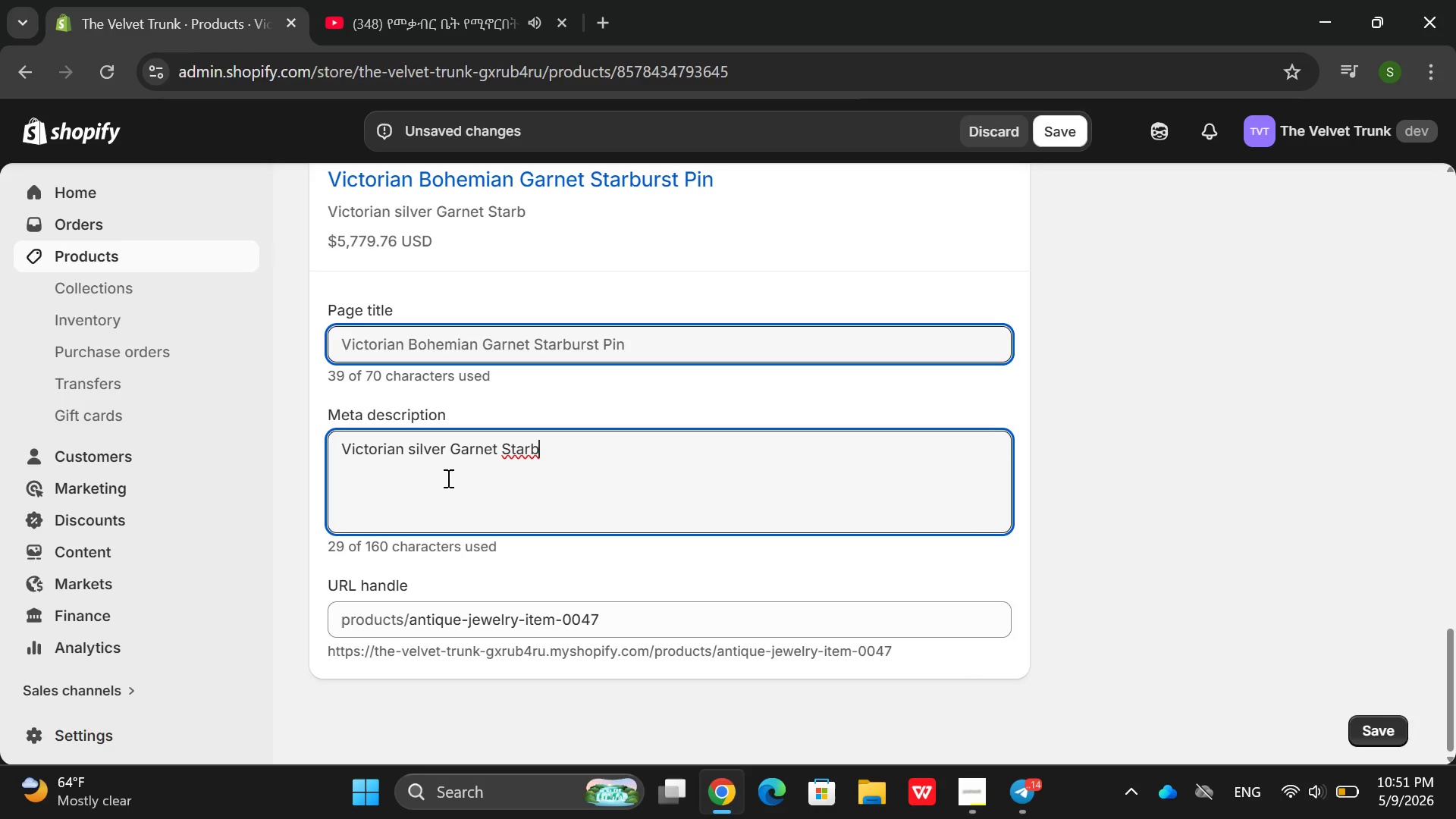 
wait(5.91)
 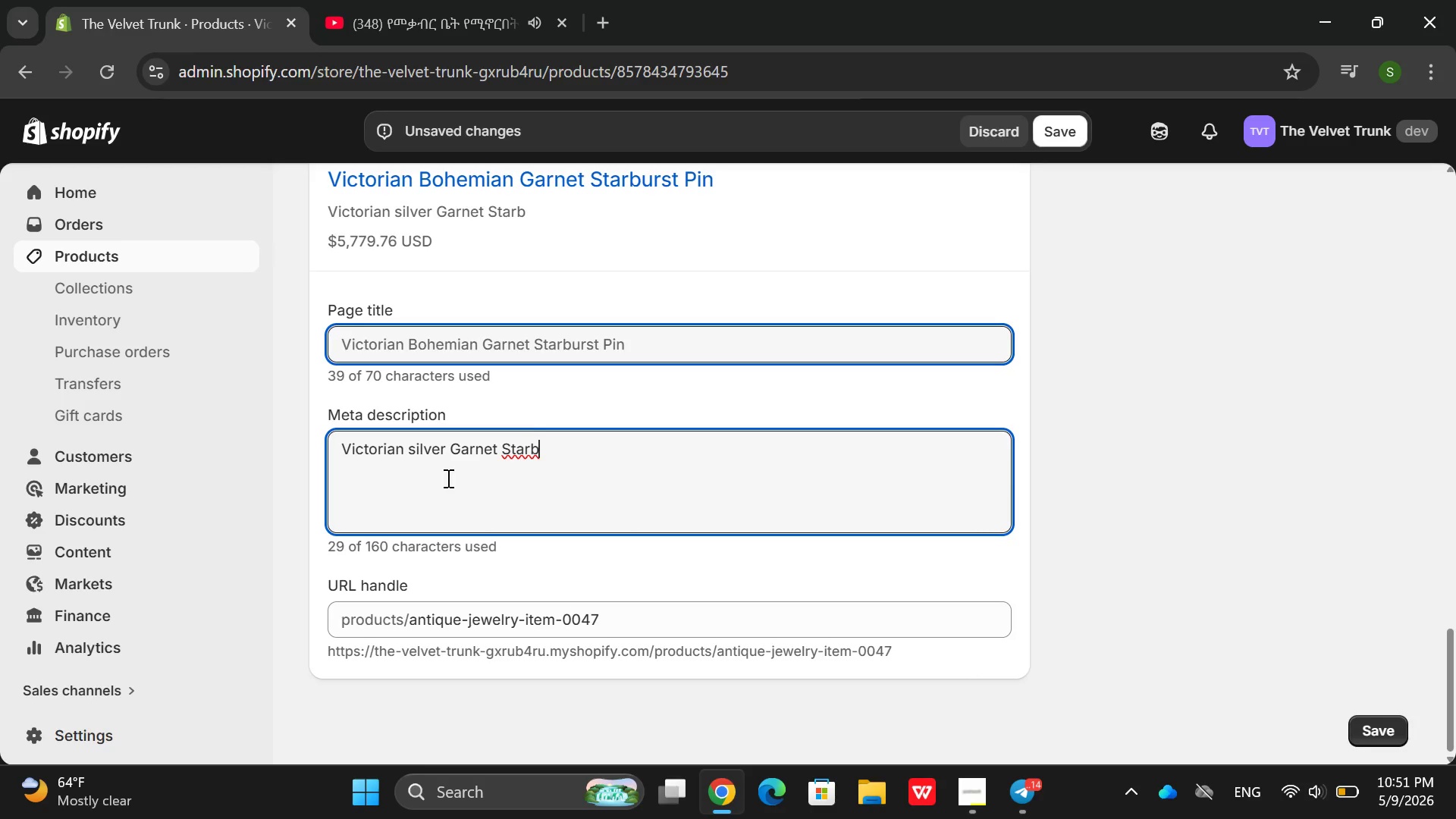 
double_click([491, 350])
 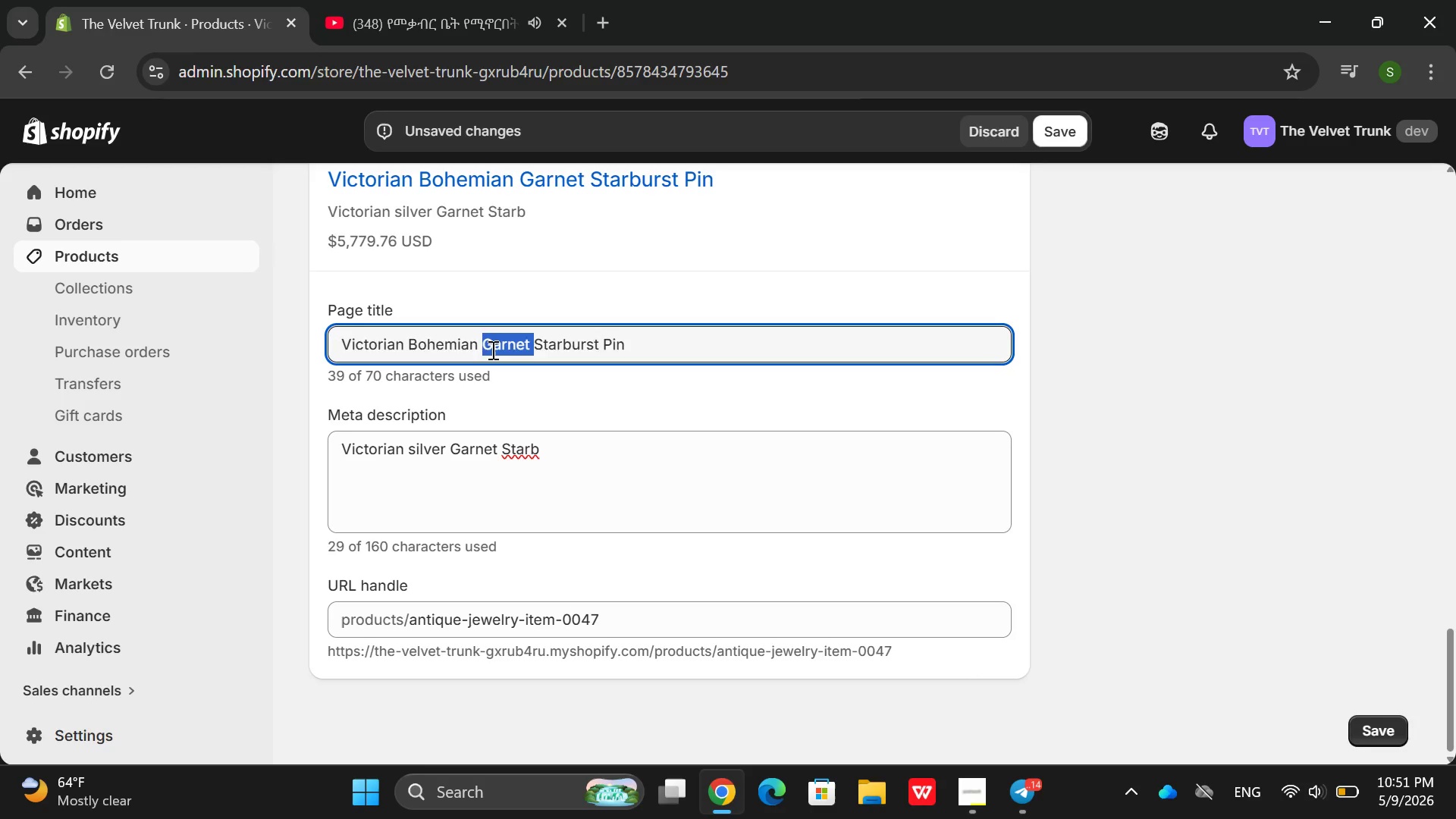 
triple_click([491, 350])
 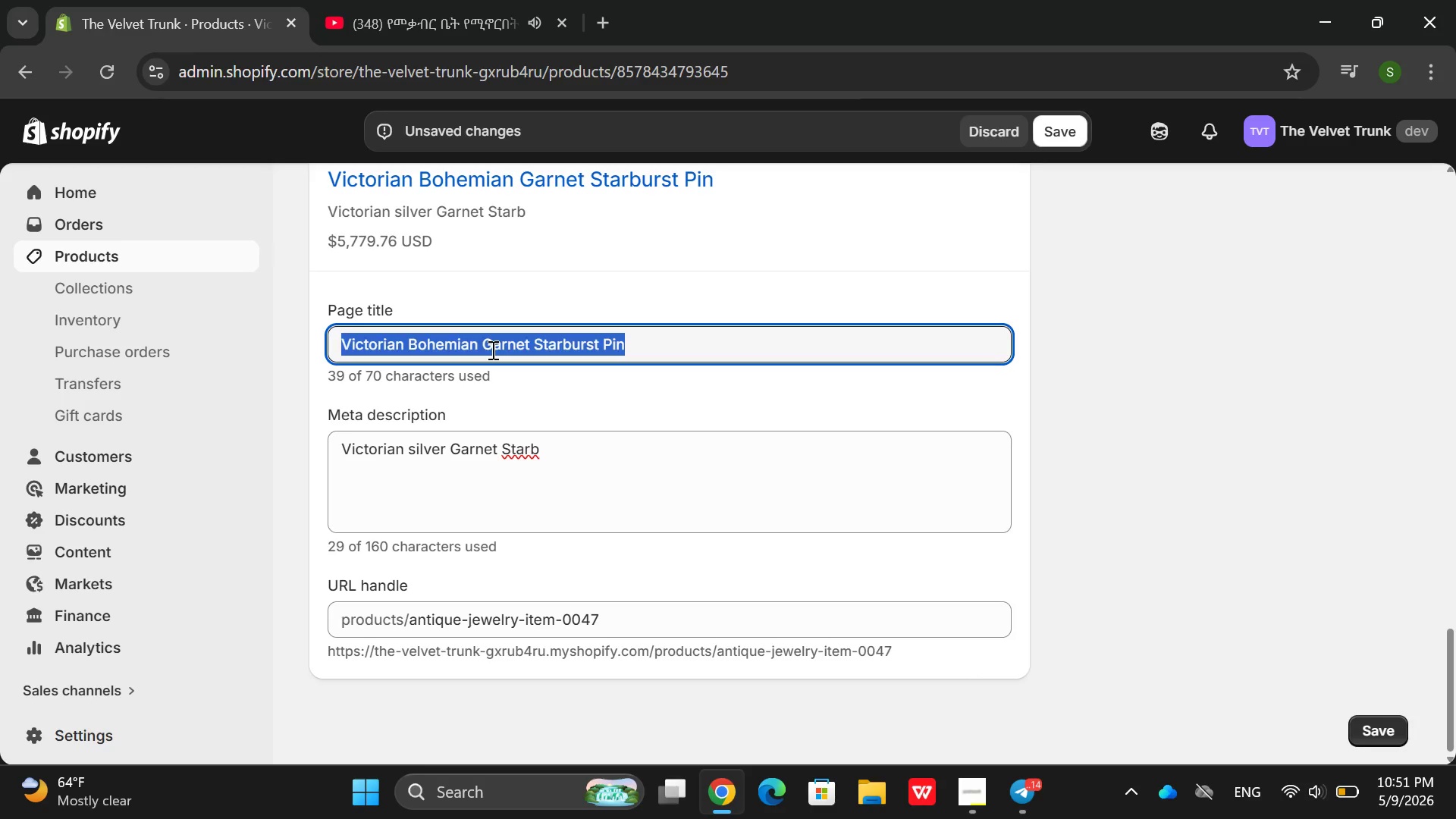 
key(Control+ControlLeft)
 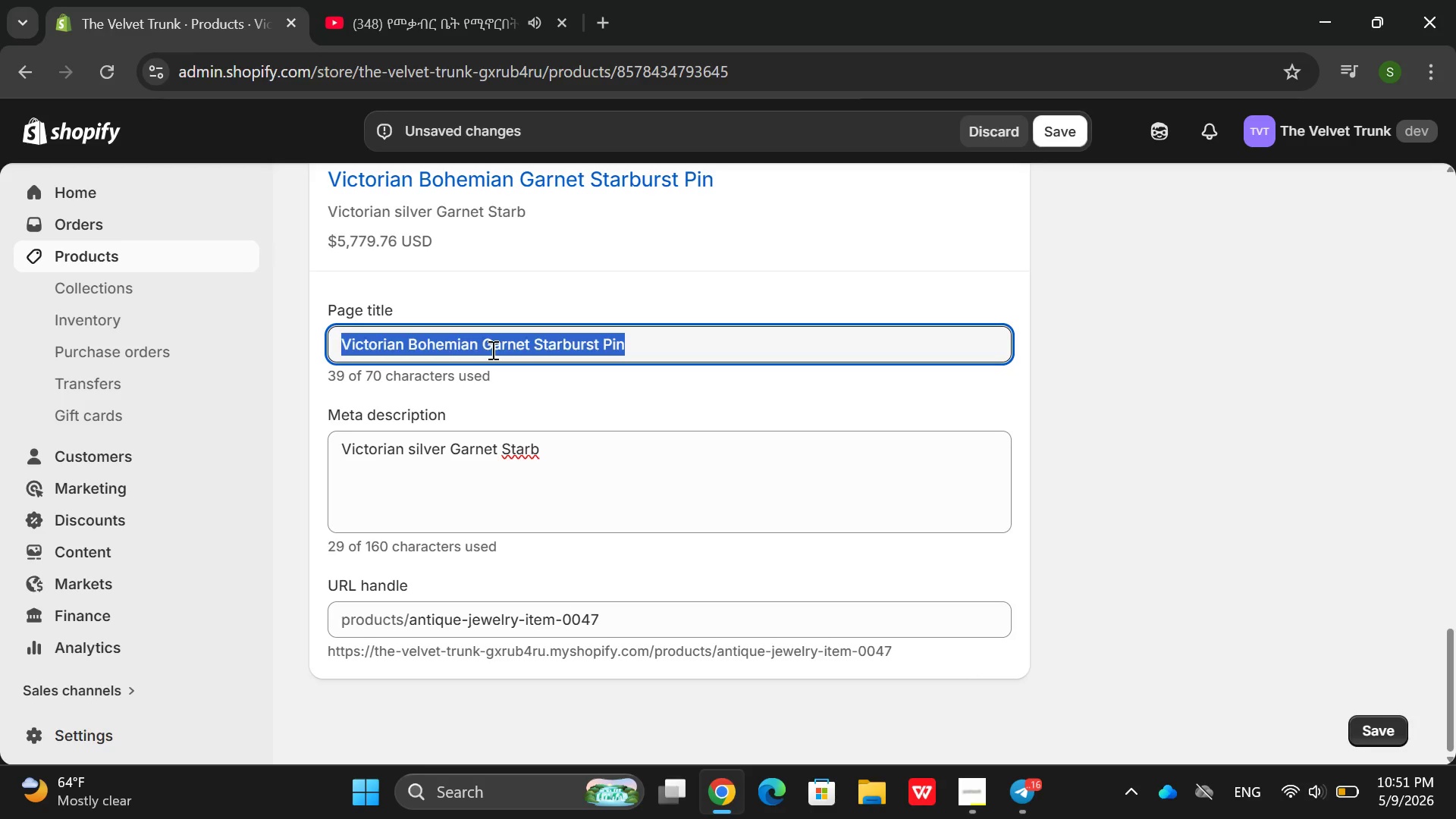 
key(Control+C)
 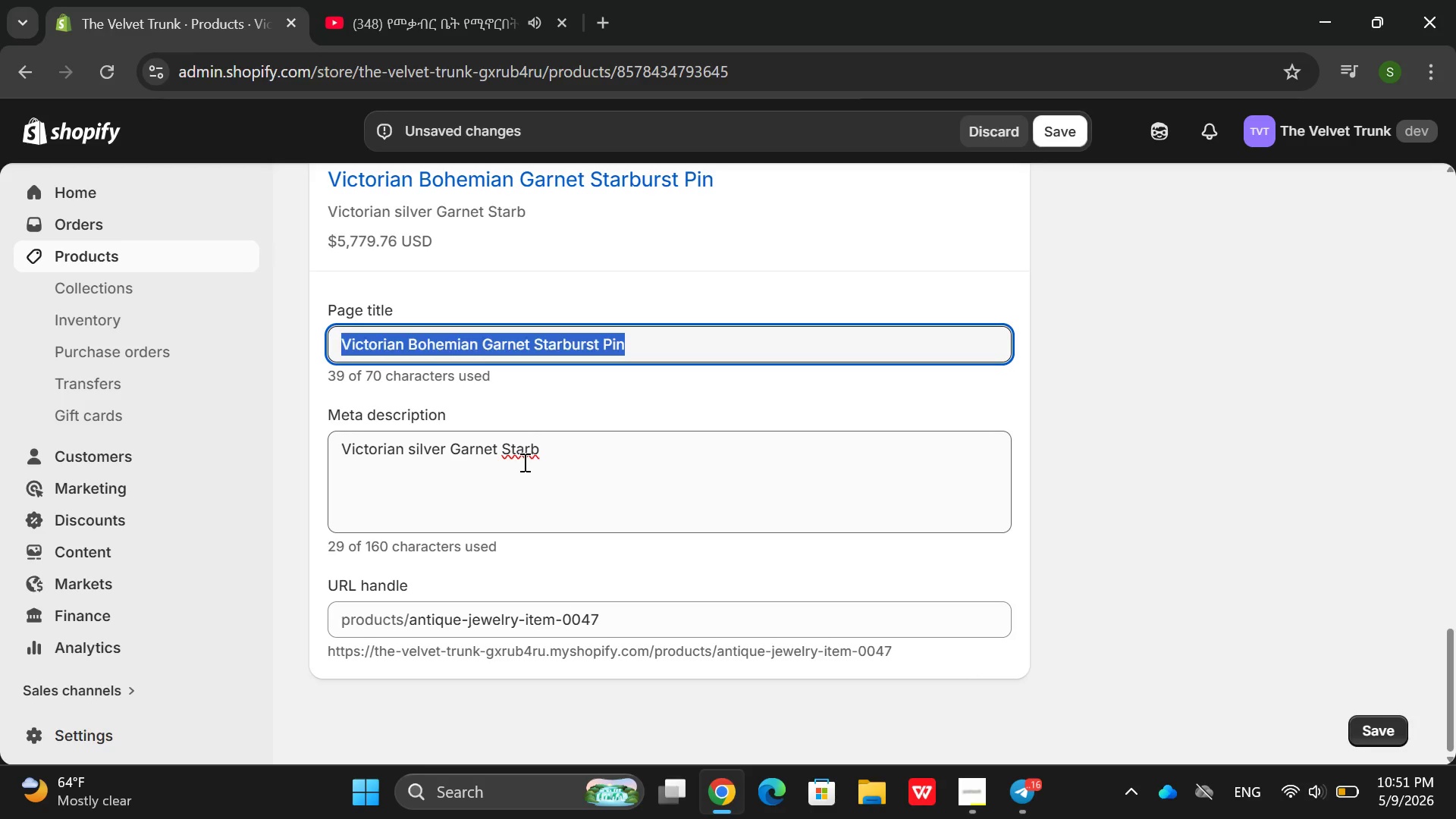 
double_click([523, 462])
 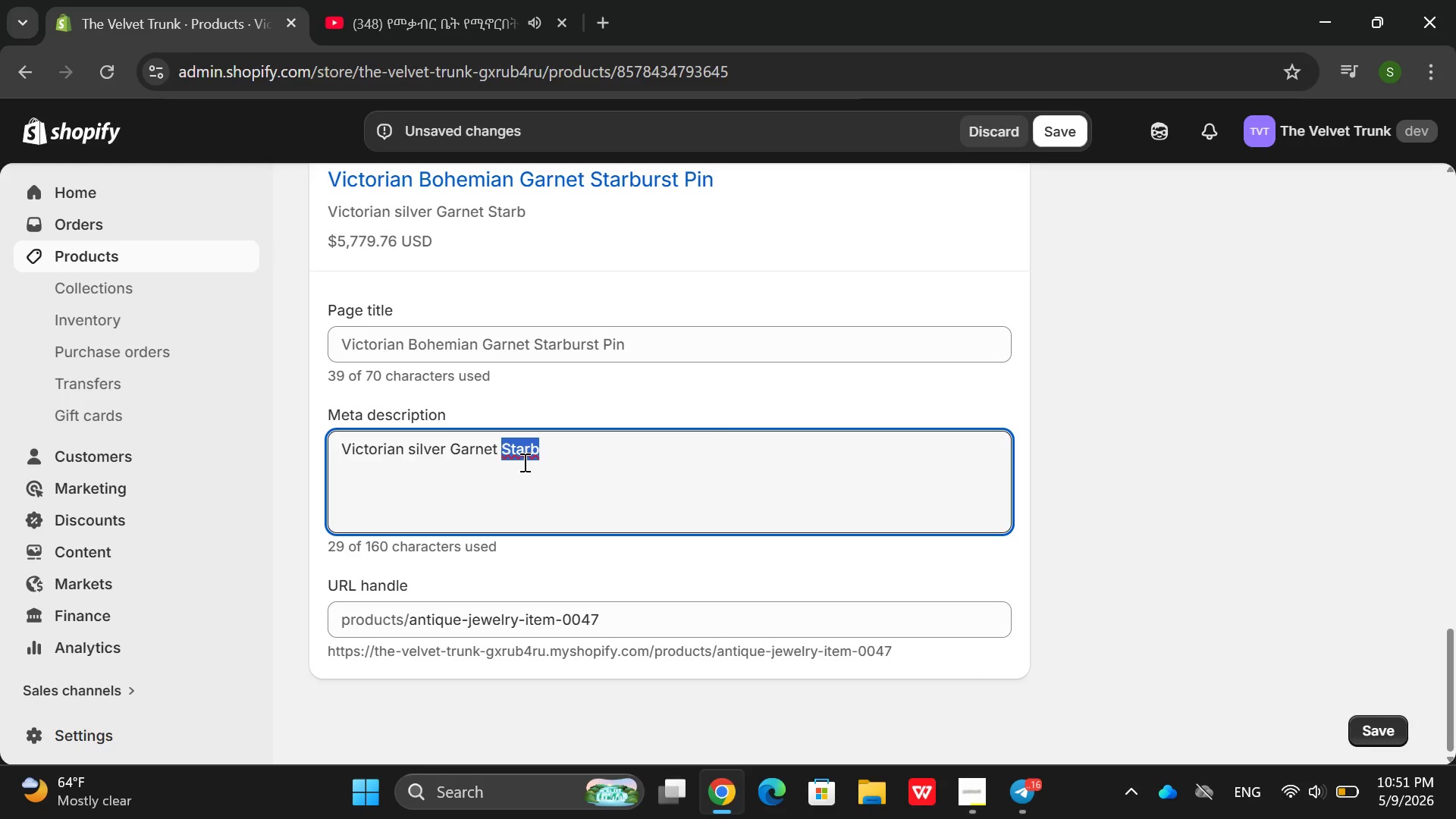 
triple_click([523, 462])
 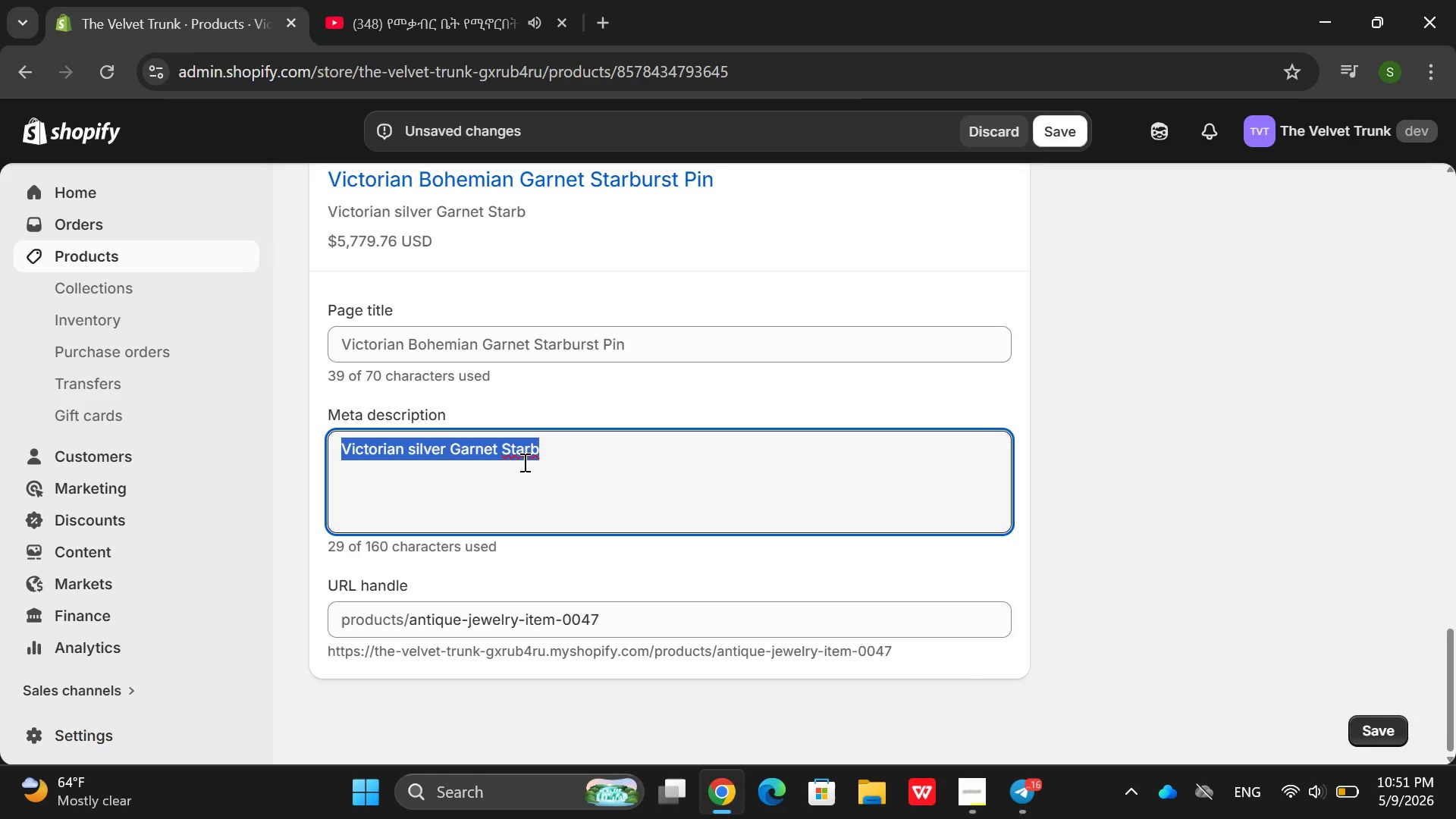 
key(Control+V)
 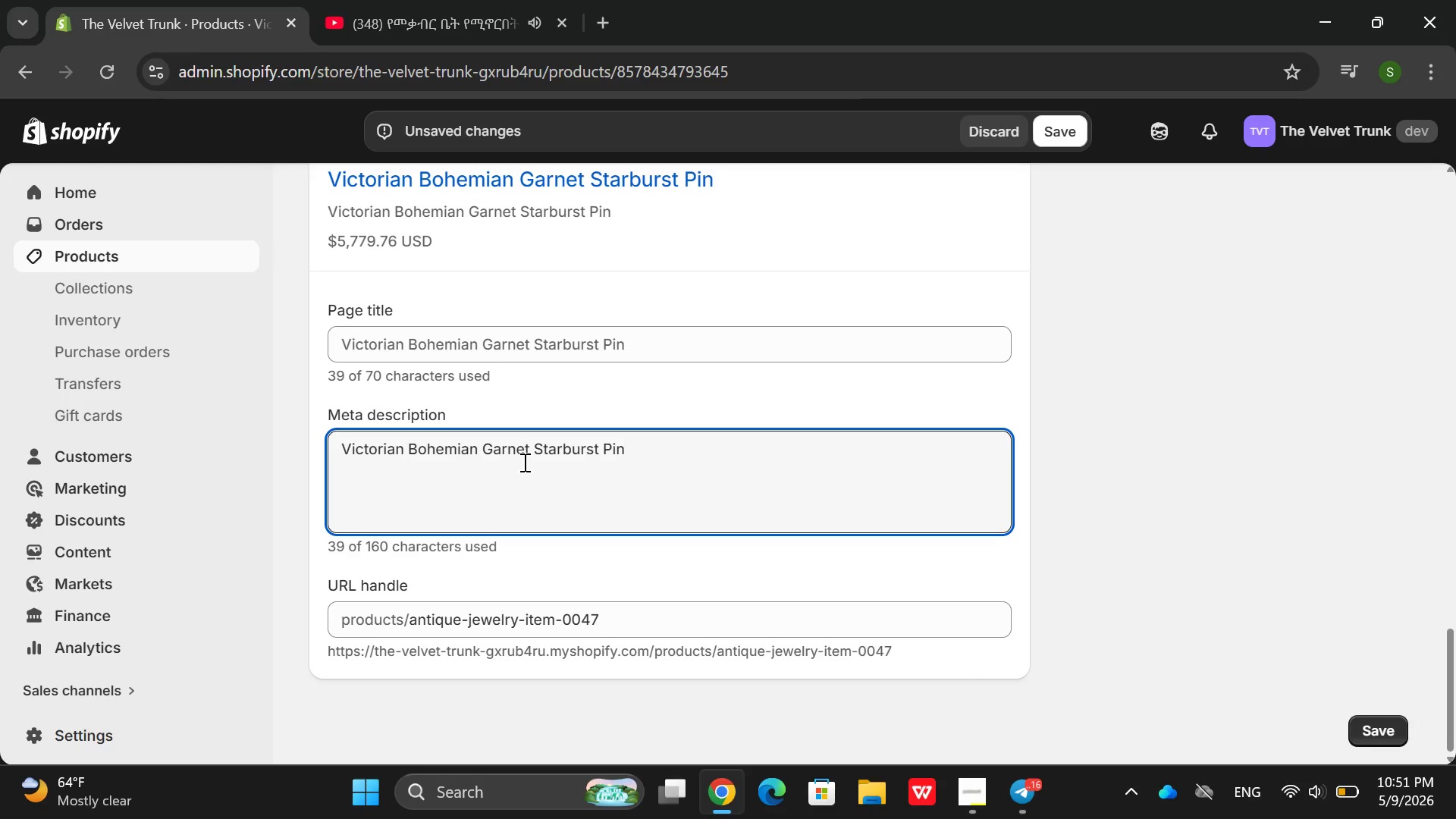 
triple_click([523, 462])
 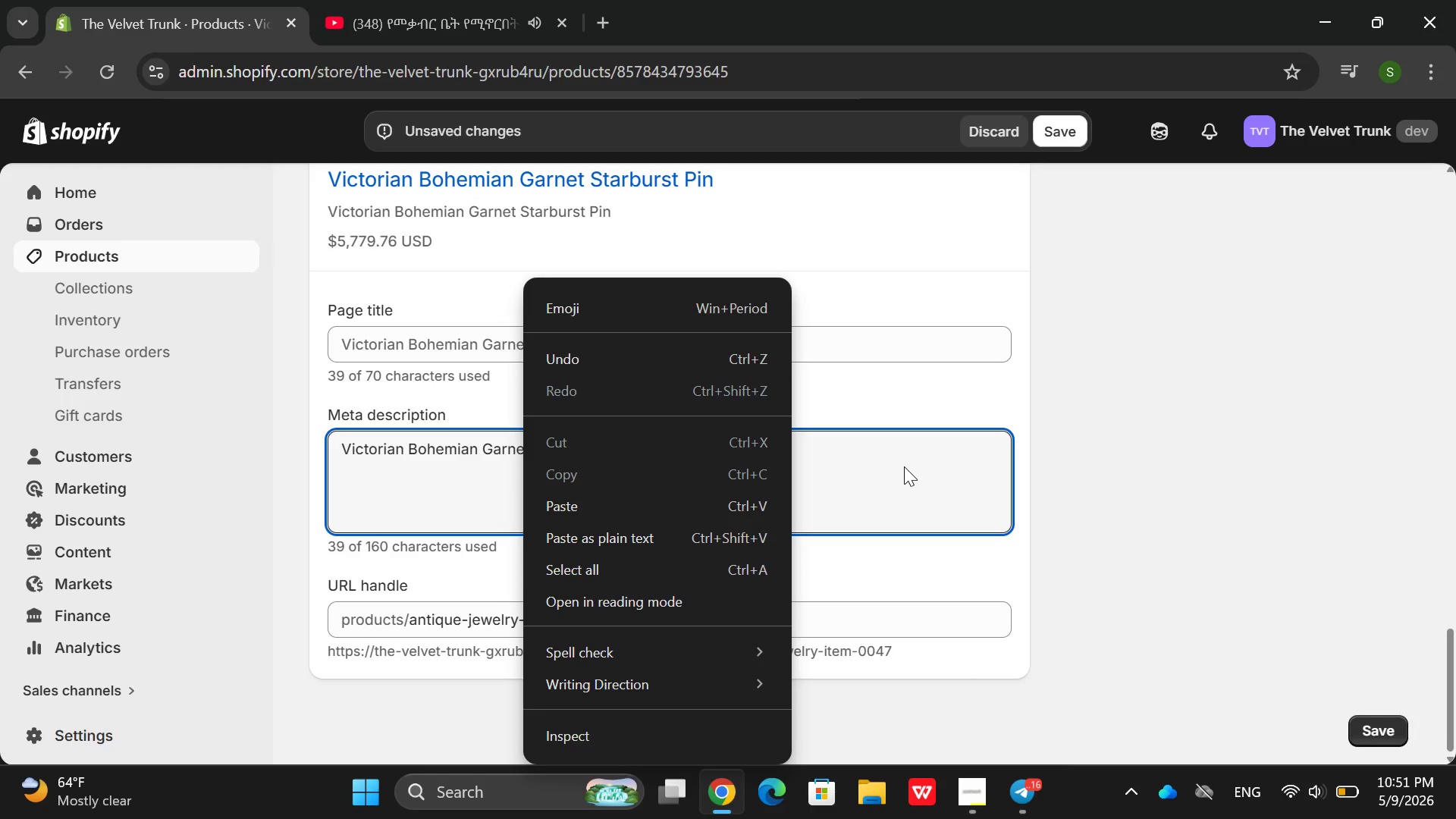 
left_click([850, 471])
 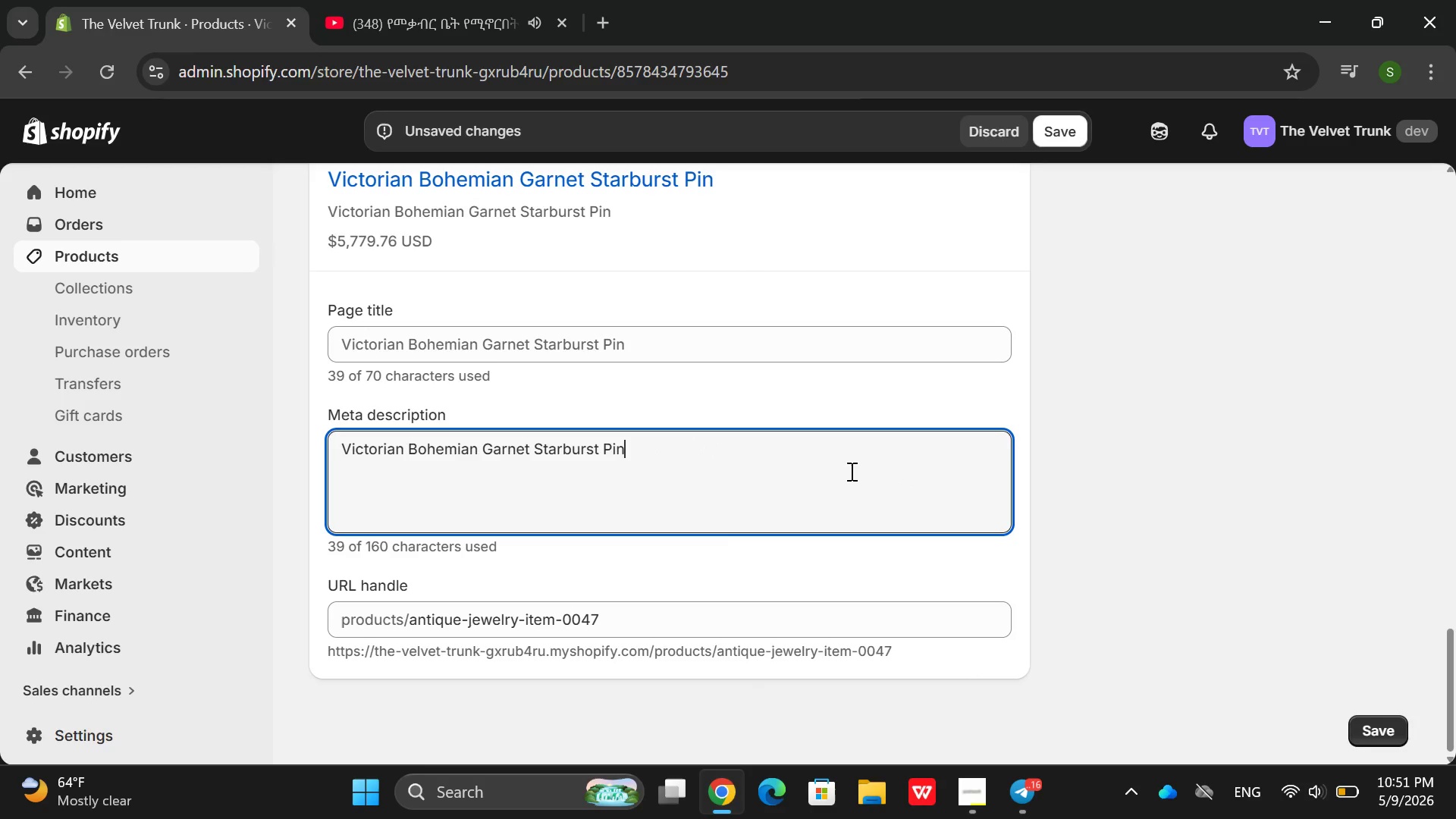 
type( wiht)
 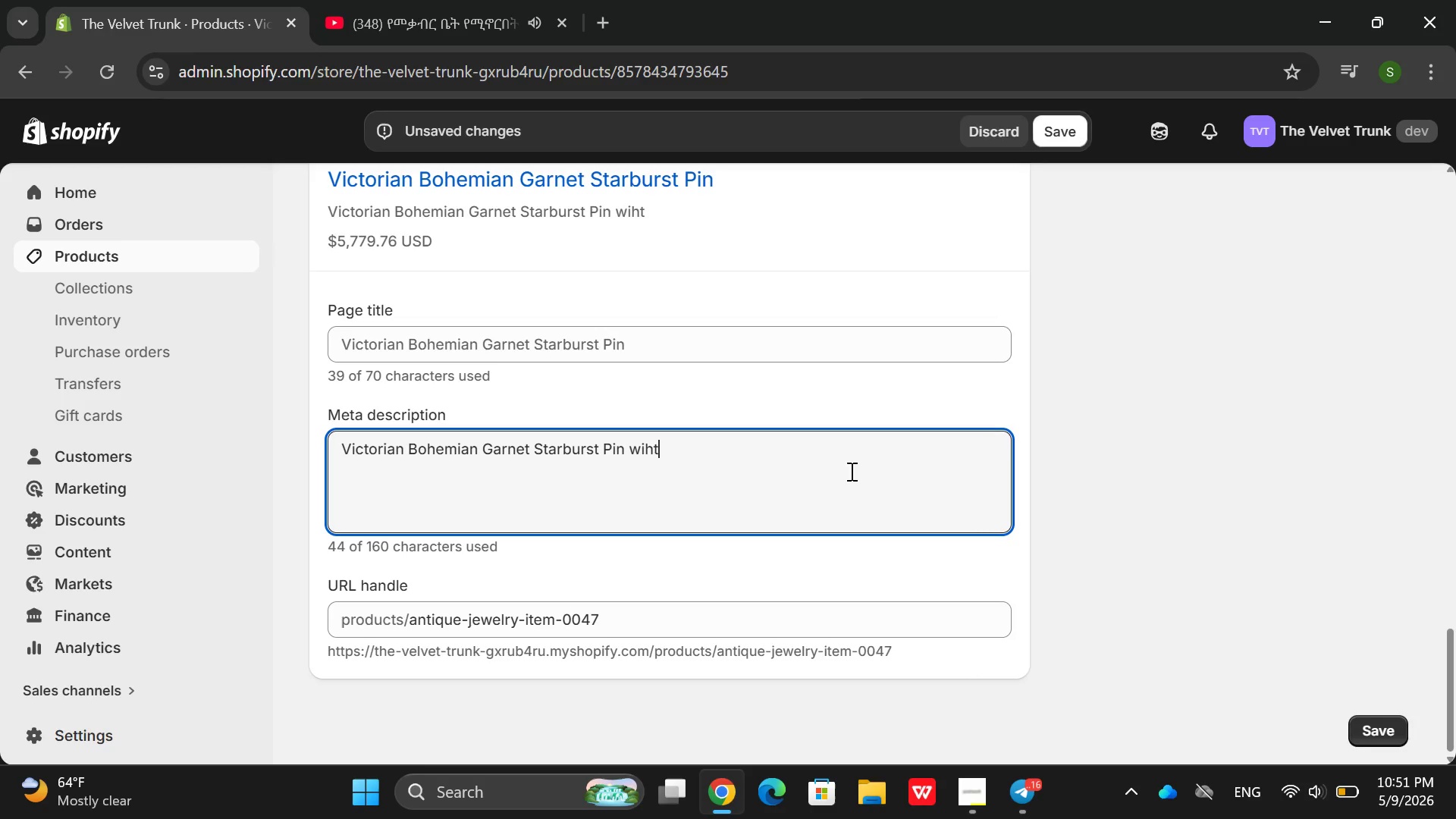 
right_click([850, 471])
 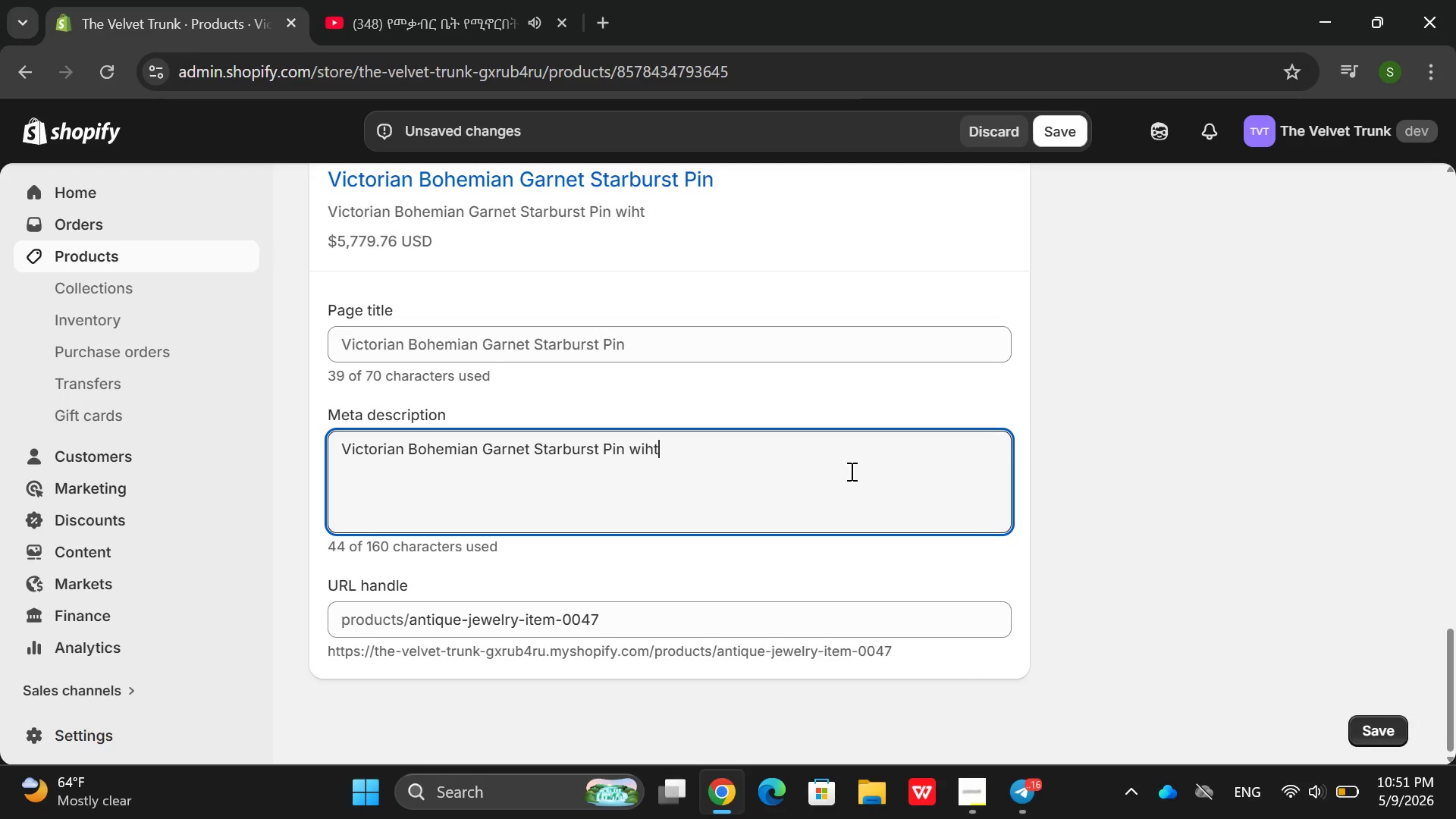 
key(Space)
 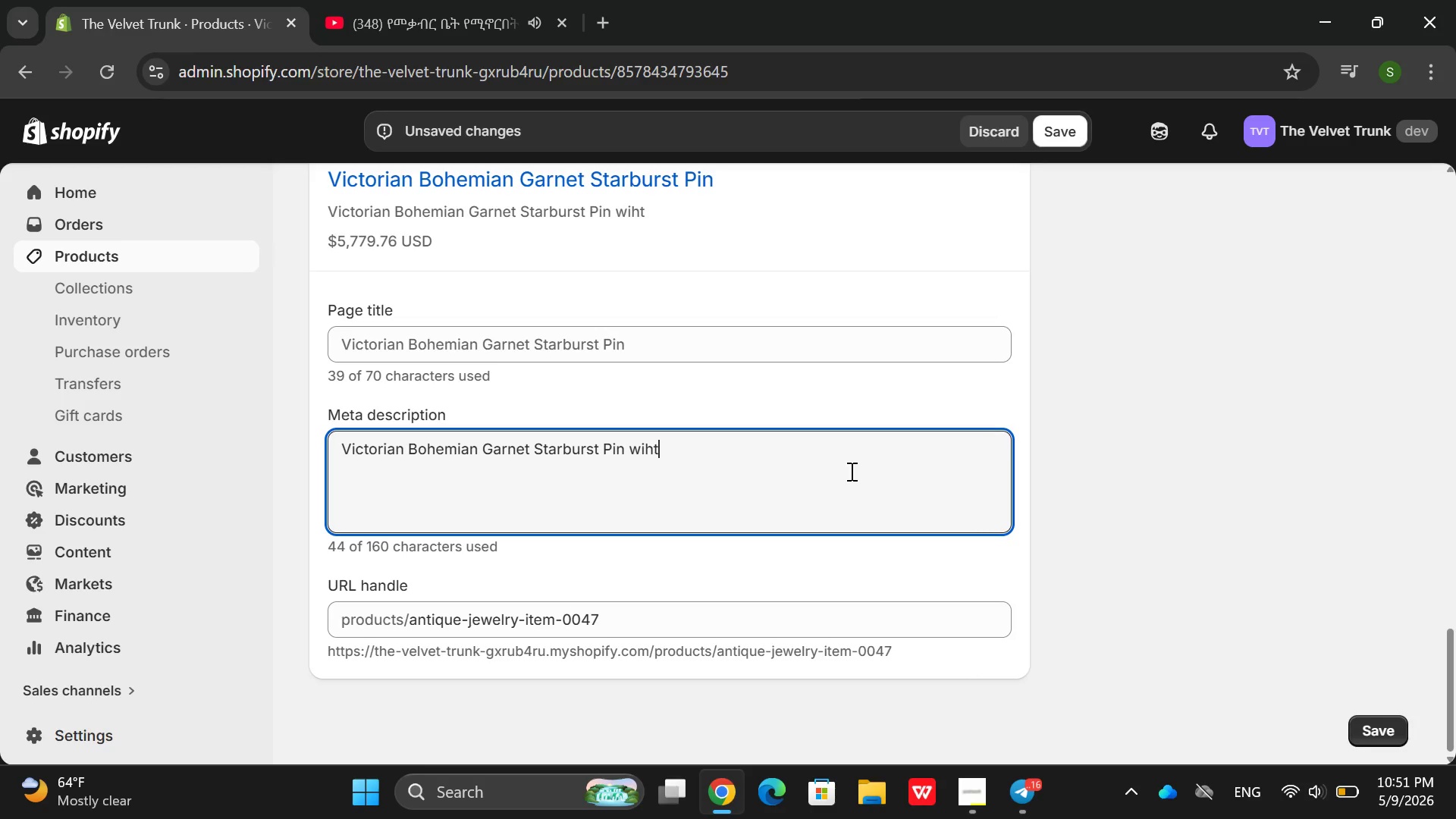 
double_click([850, 471])
 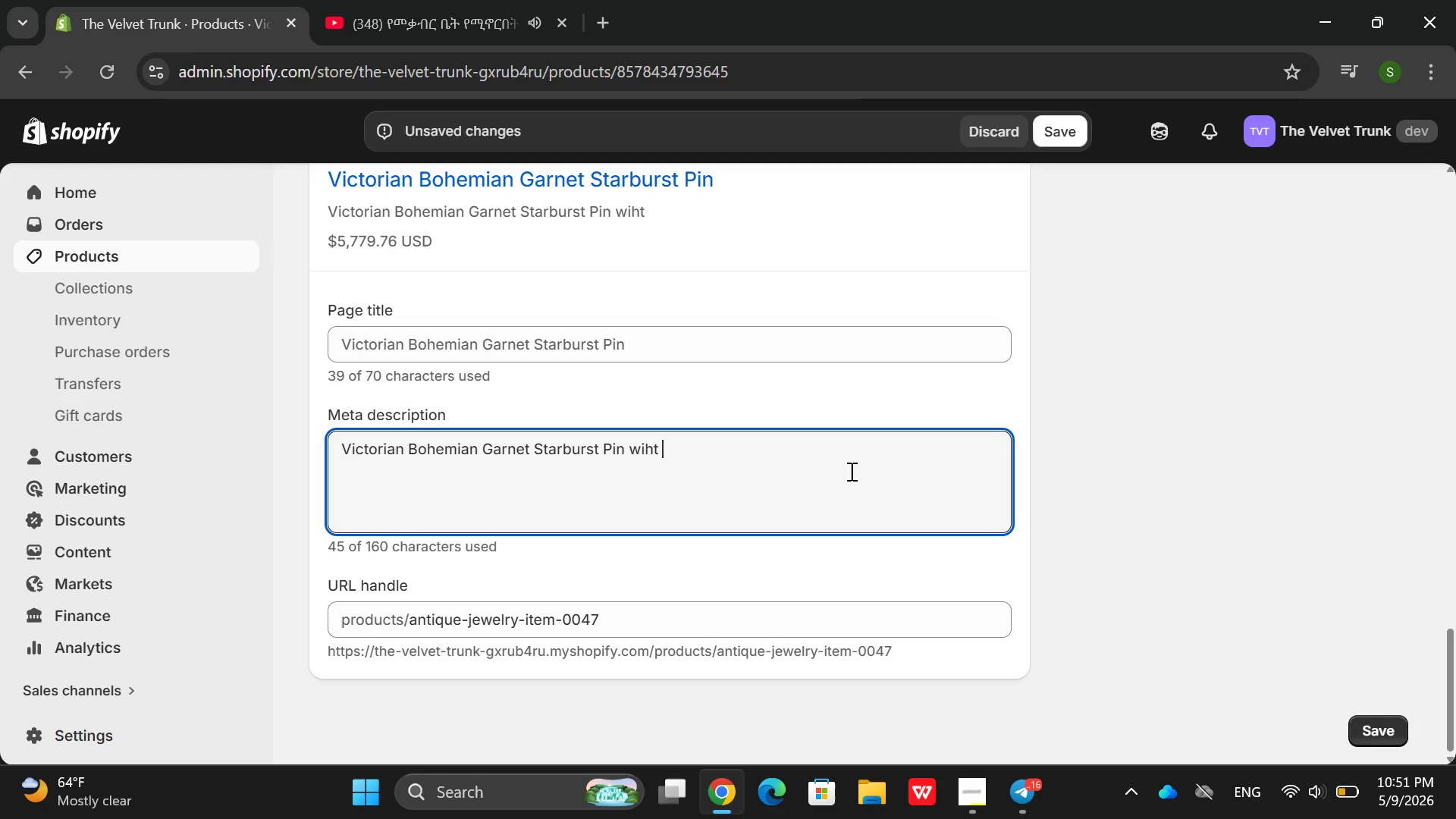 
triple_click([850, 471])
 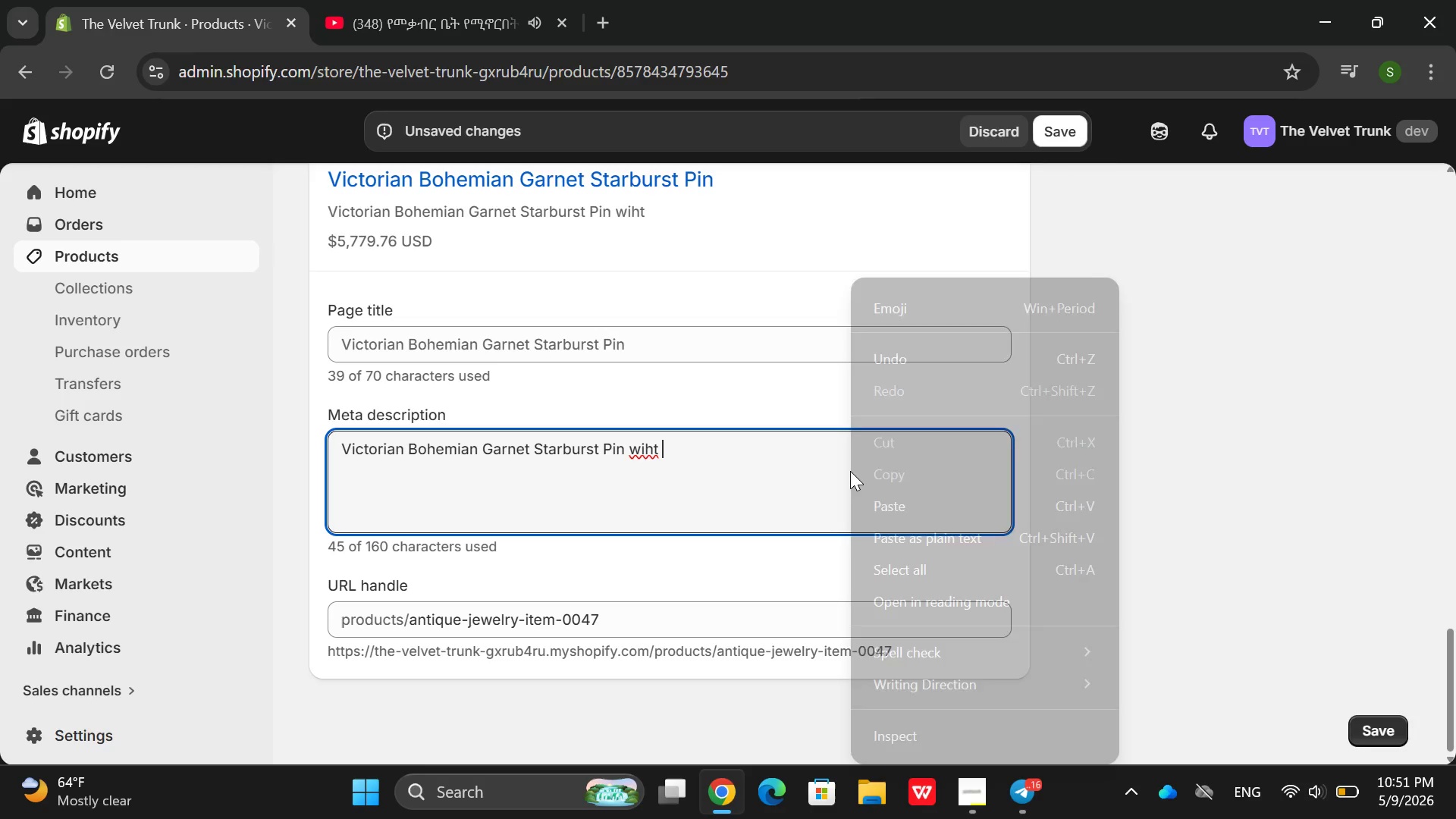 
key(O)
 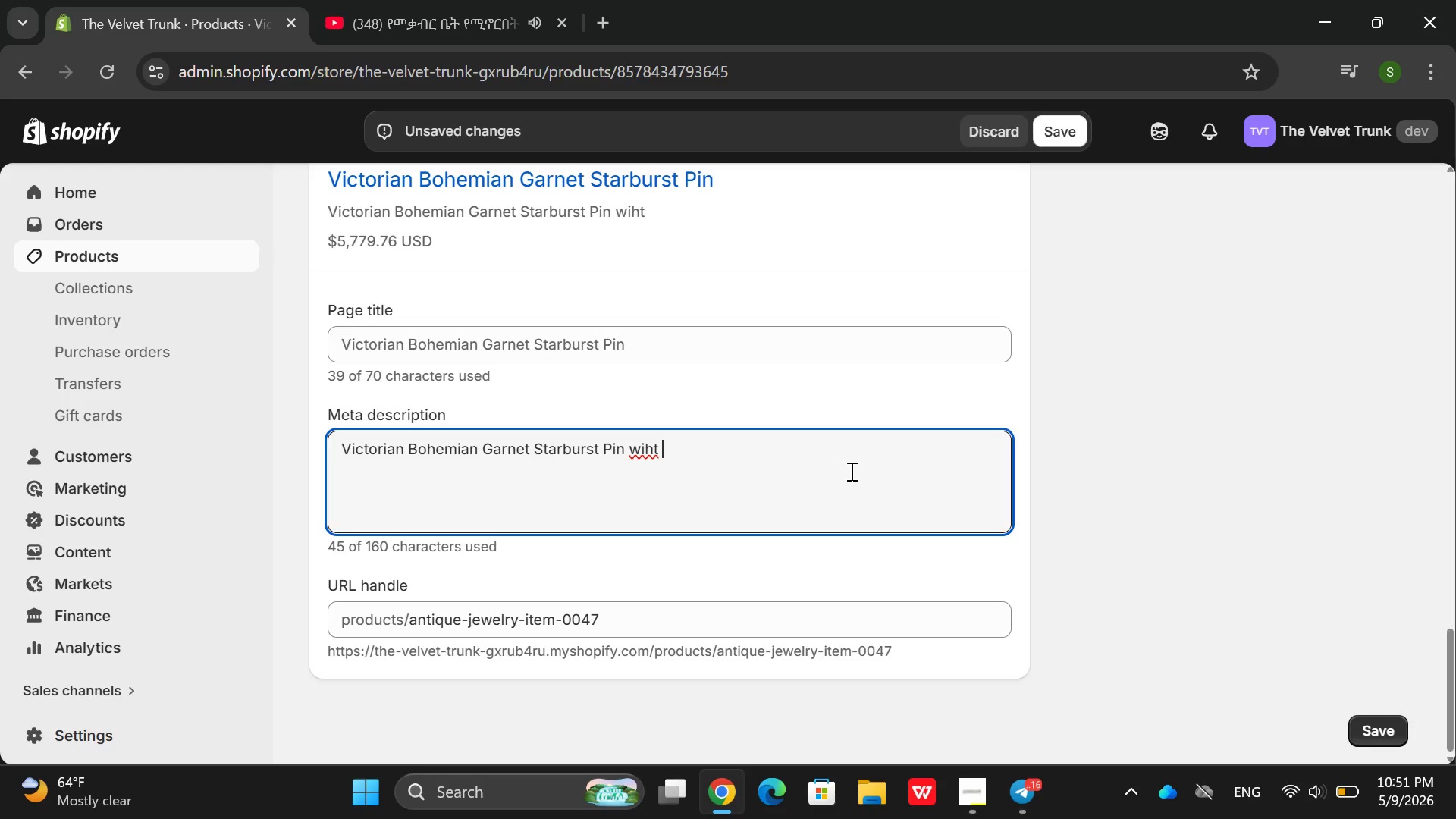 
triple_click([850, 471])
 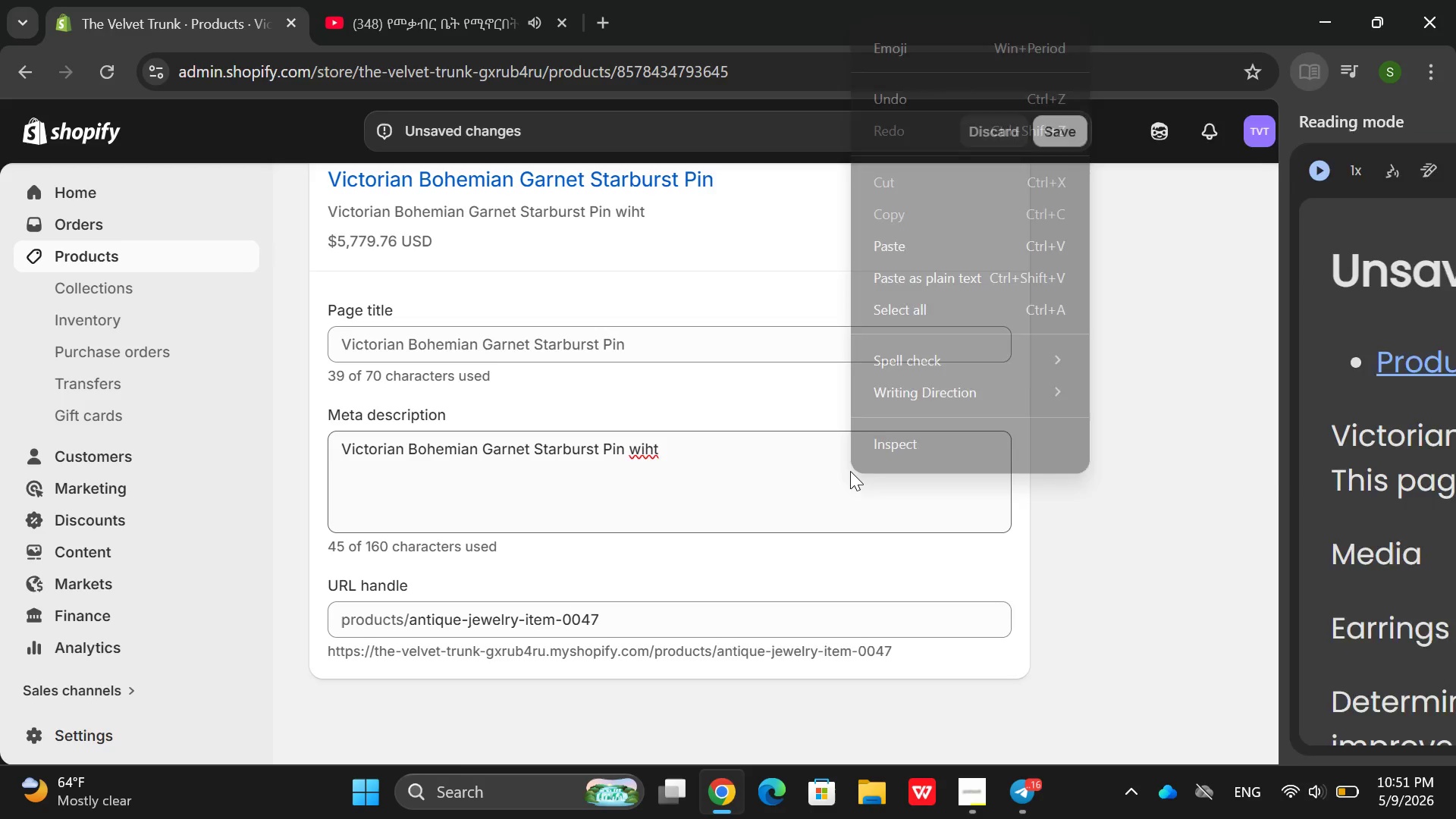 
double_click([850, 471])
 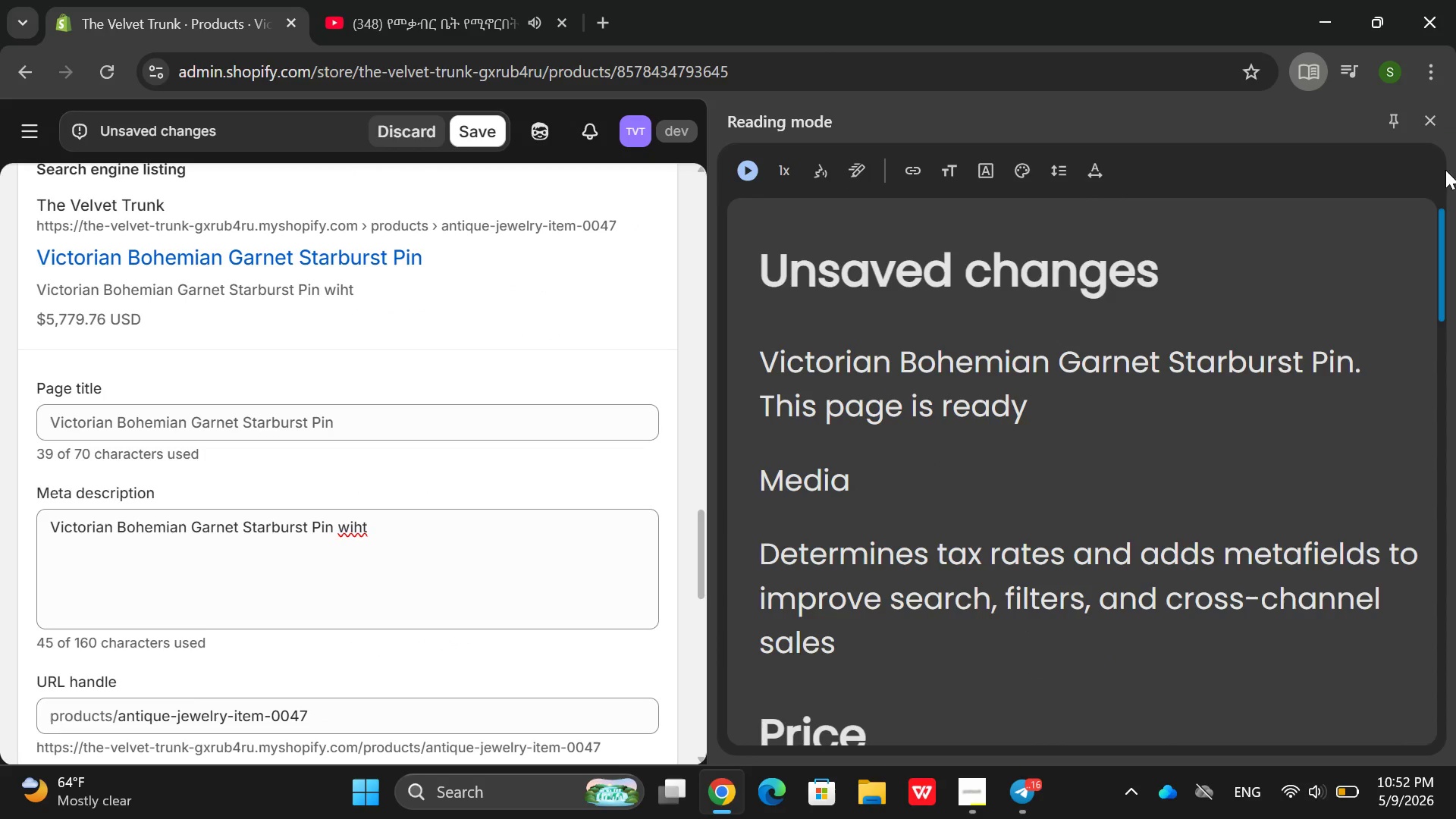 
left_click([1430, 127])
 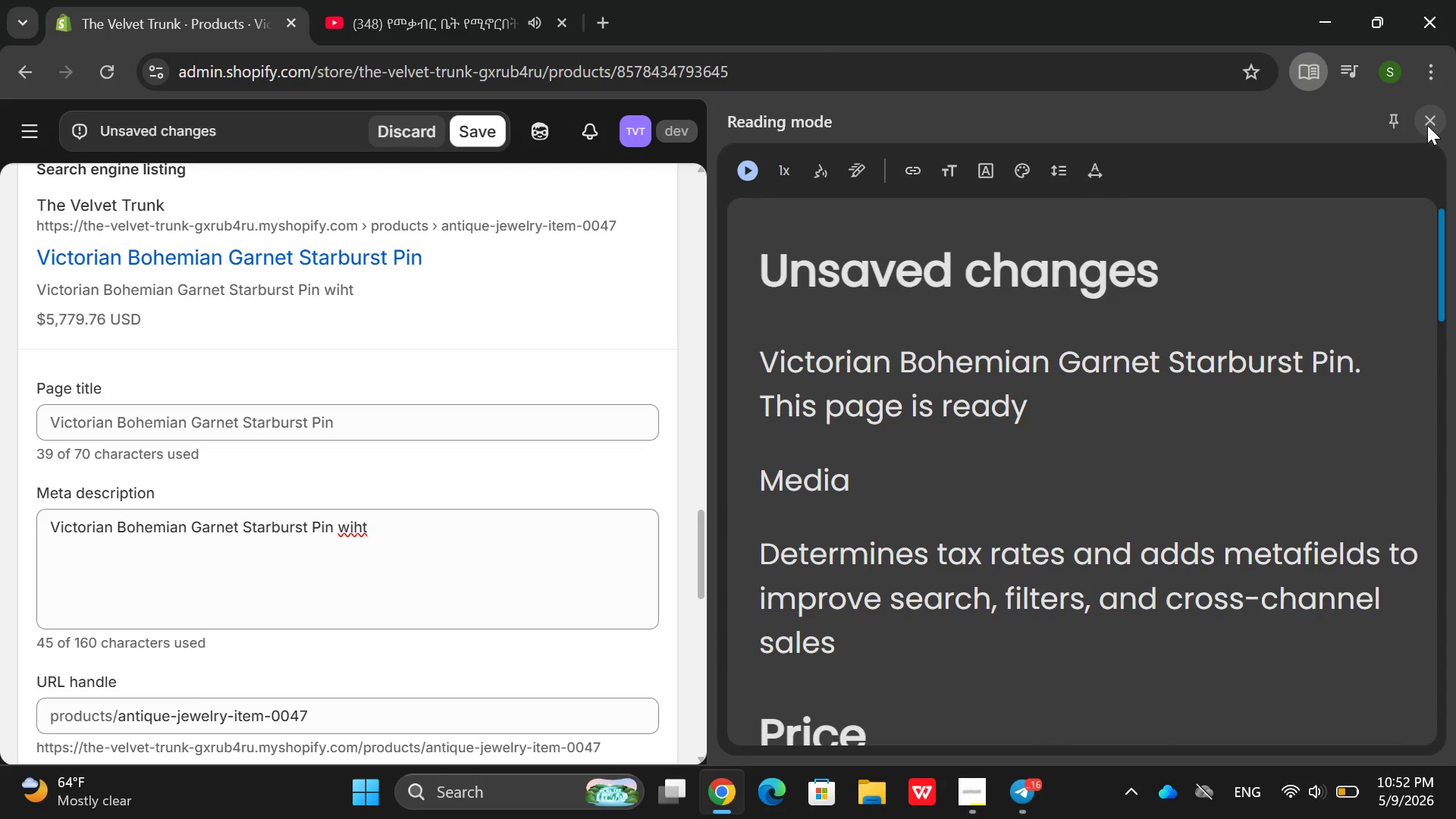 
left_click([1427, 125])
 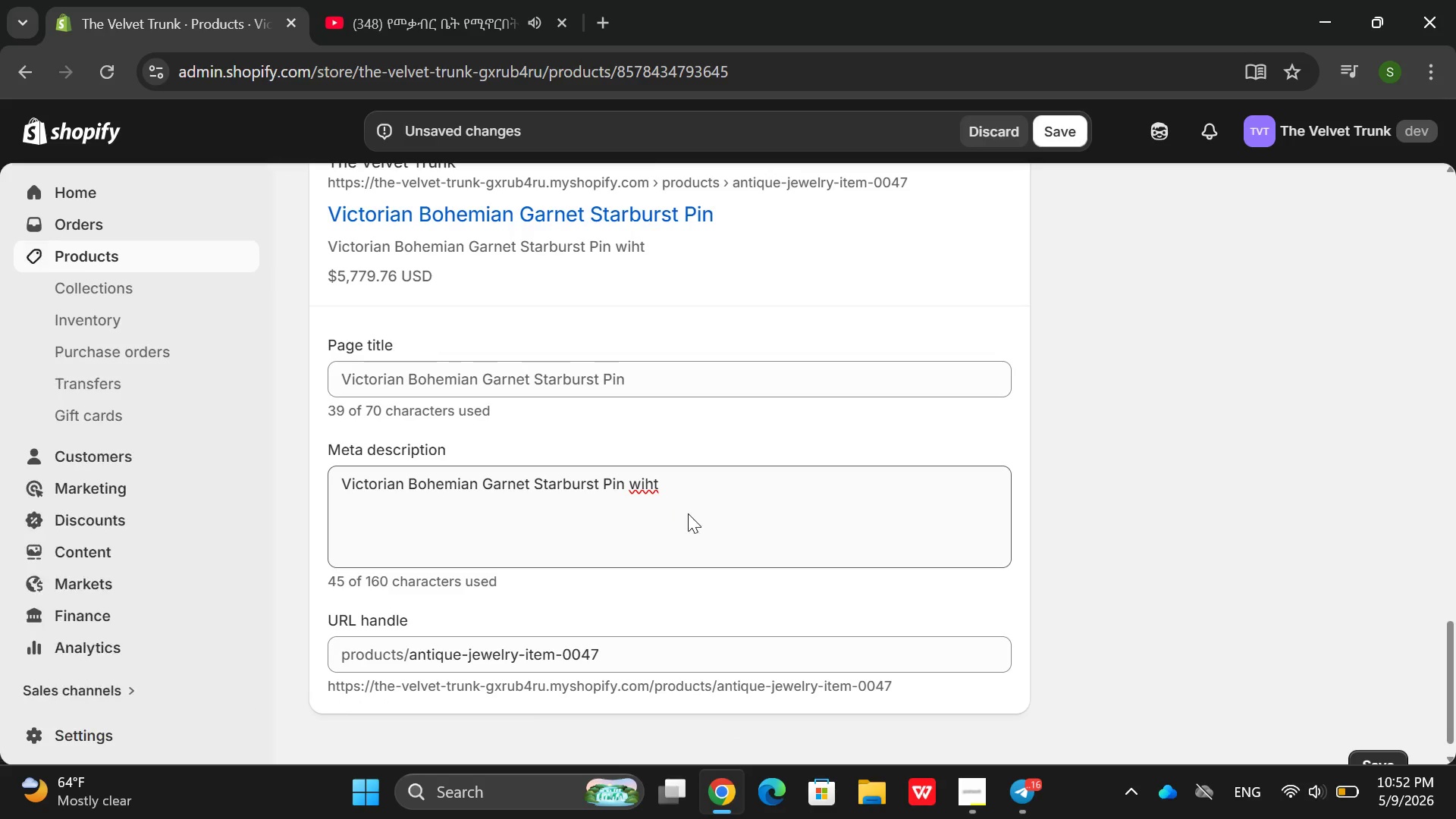 
left_click([711, 501])
 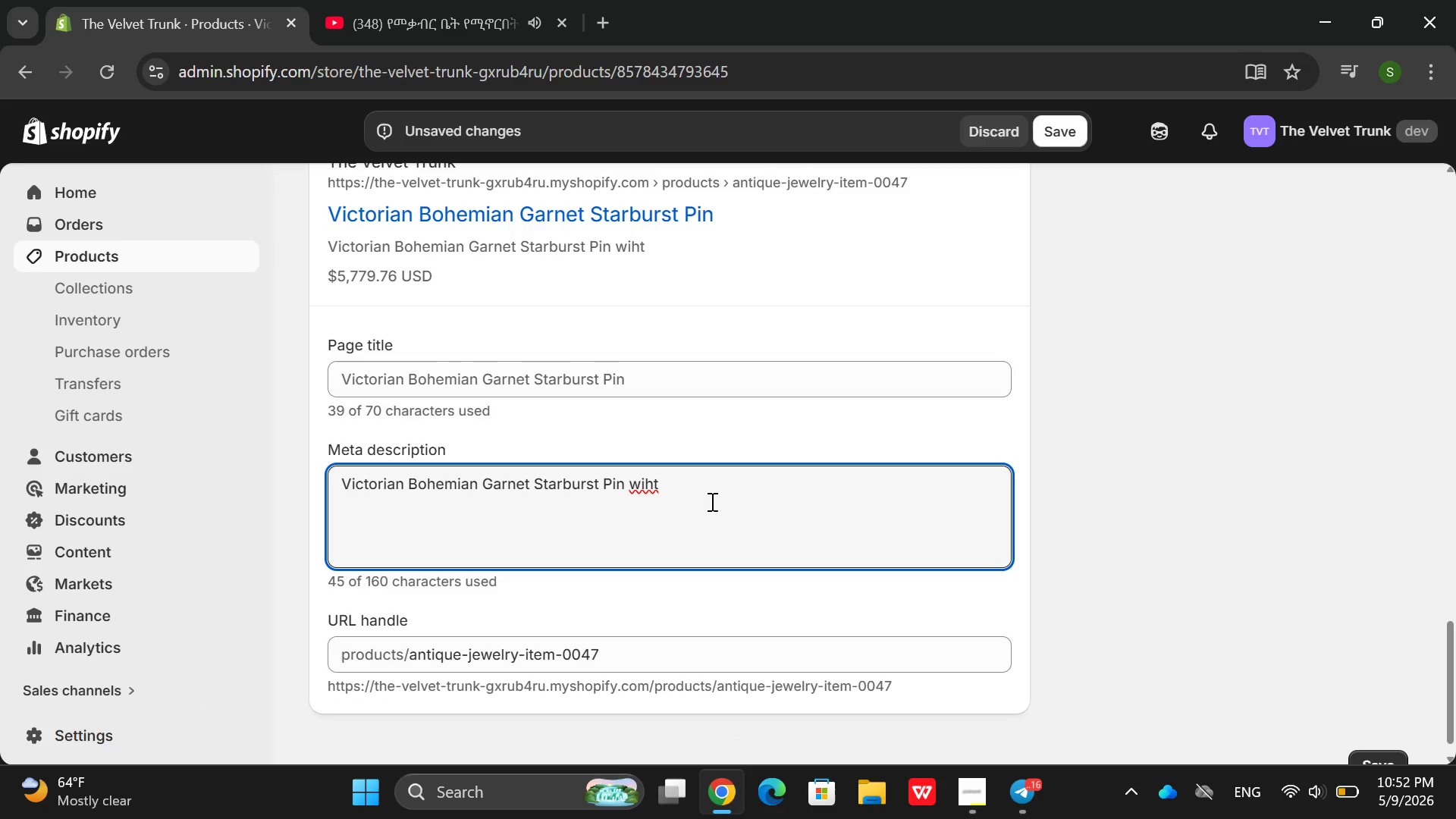 
key(Backspace)
key(Backspace)
key(Backspace)
key(Backspace)
type(ith rot)
key(Backspace)
type(r vut )
key(Backspace)
key(Backspace)
key(Backspace)
key(Backspace)
key(Backspace)
key(Backspace)
type( e)
key(Backspace)
key(Backspace)
type(e btu)
key(Backspace)
key(Backspace)
key(Backspace)
type(cut )
 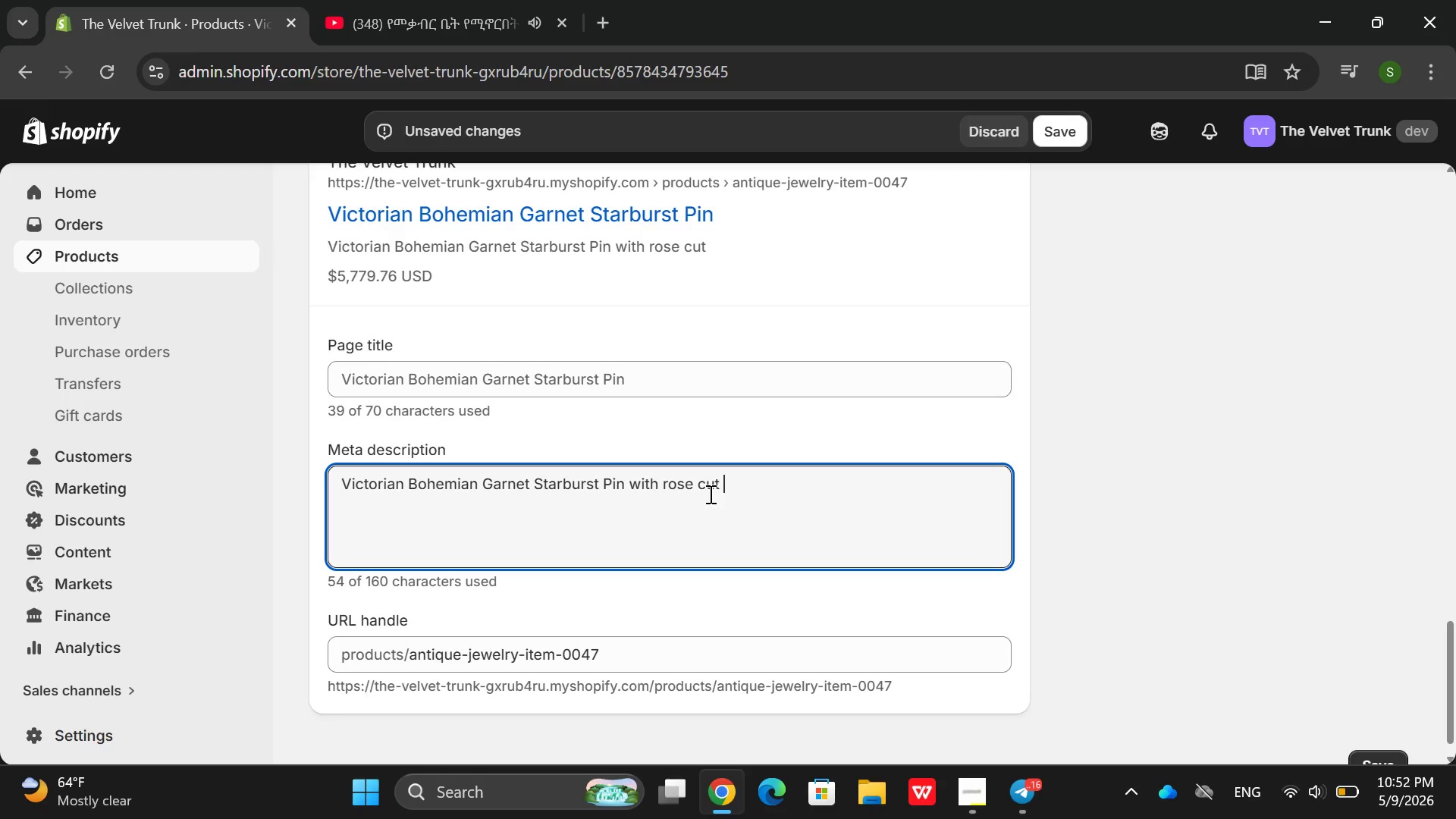 
hold_key(key=S, duration=0.33)
 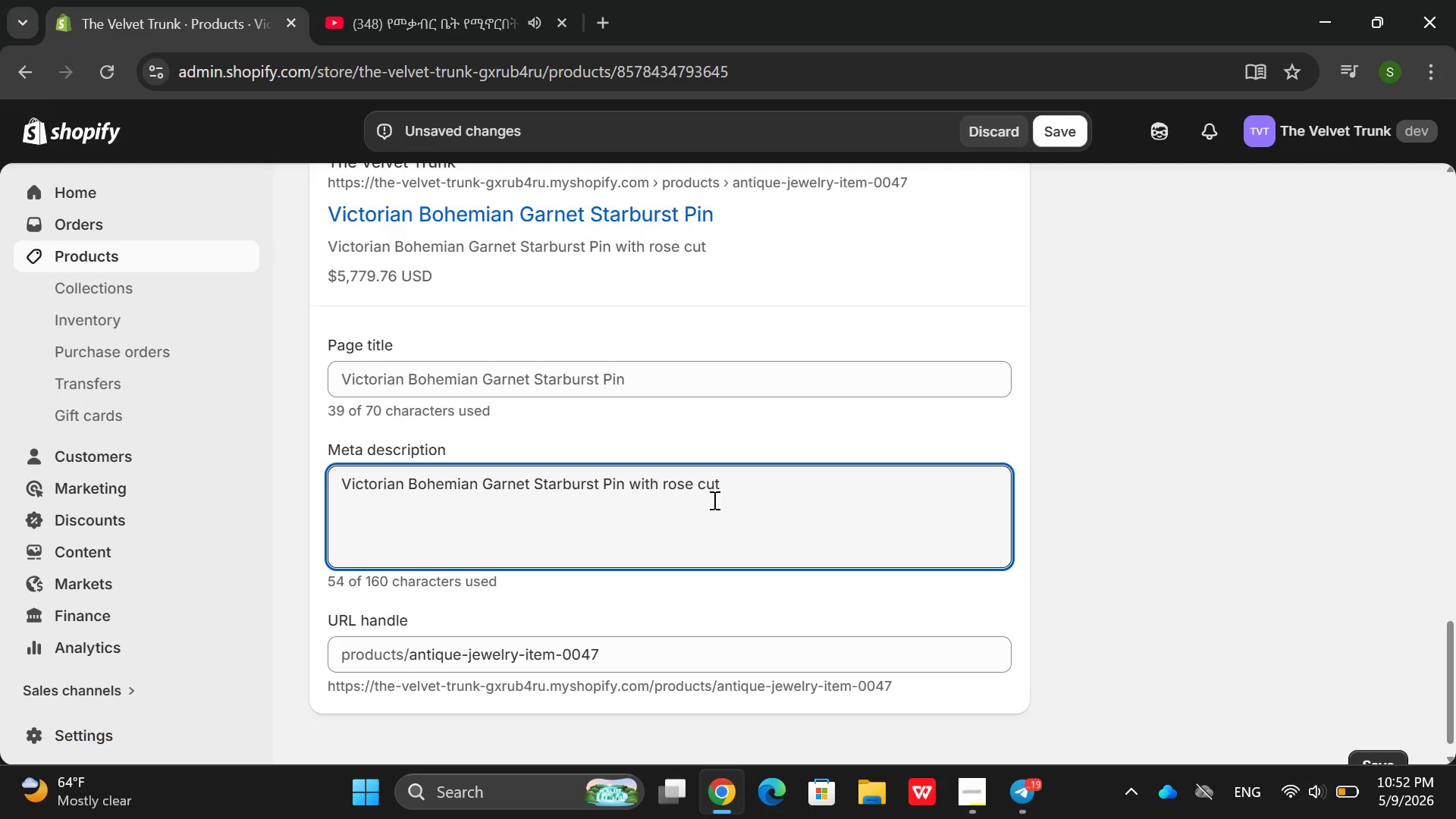 
wait(12.25)
 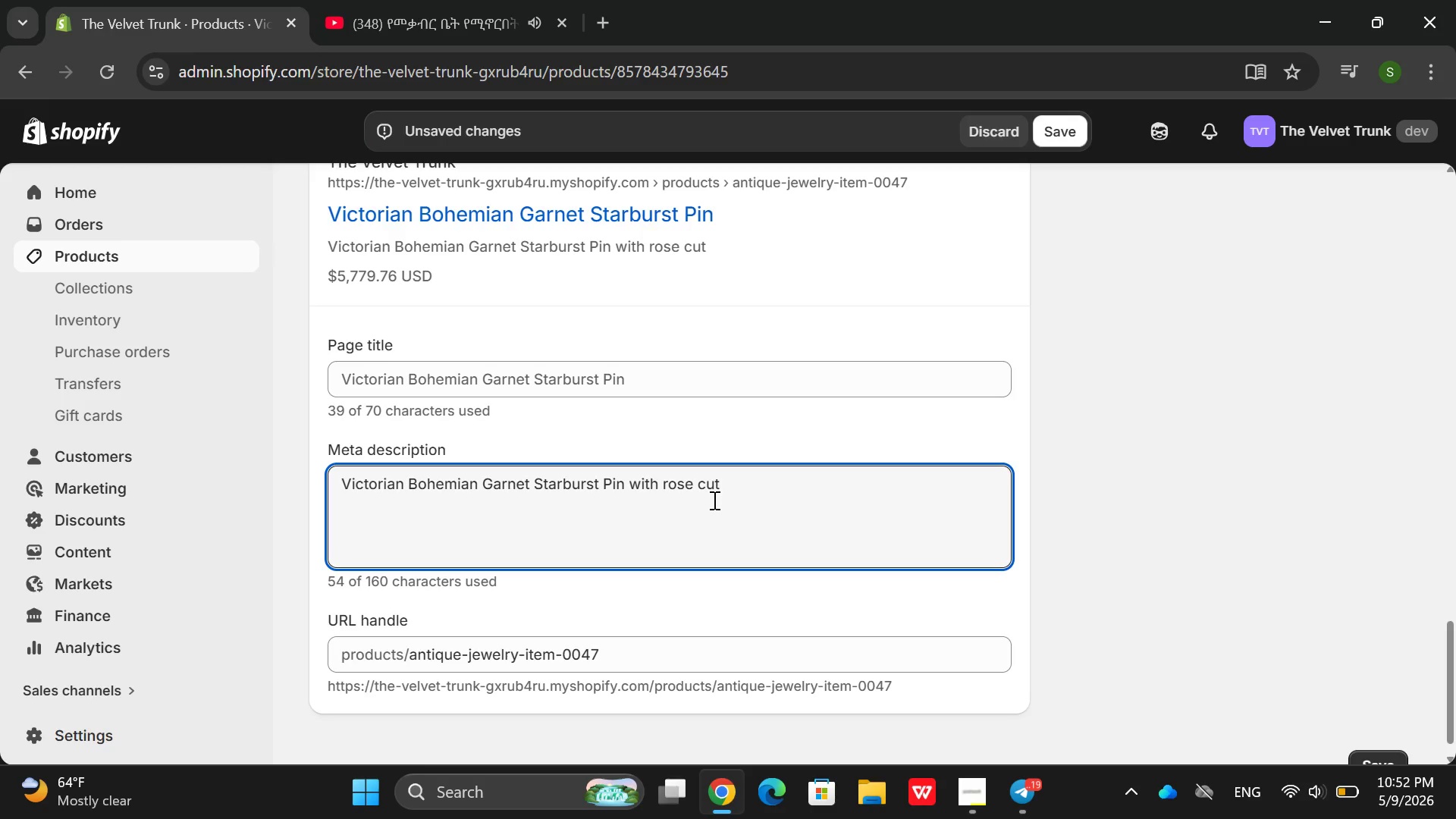 
left_click([707, 470])
 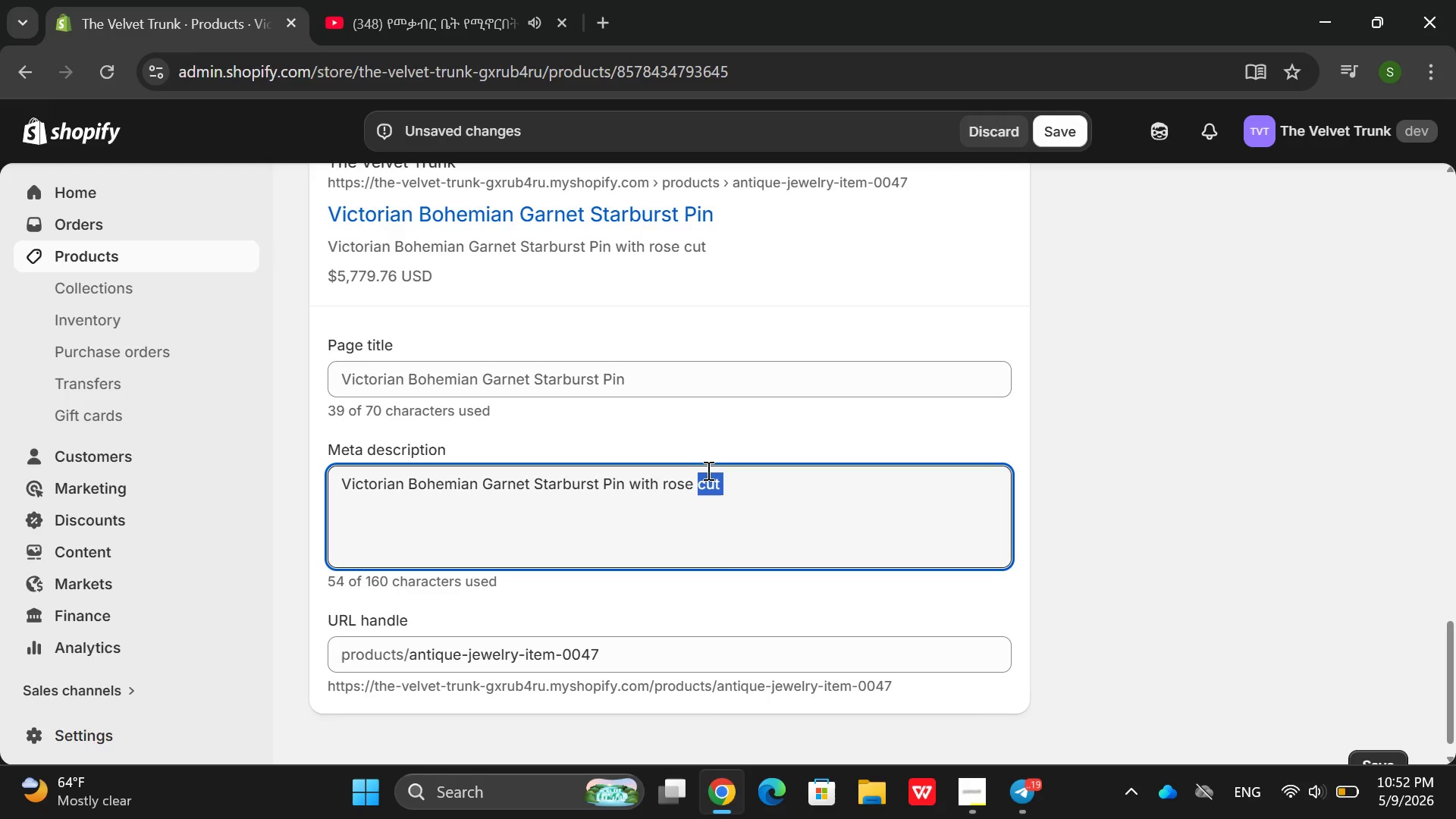 
left_click_drag(start_coordinate=[707, 470], to_coordinate=[788, 494])
 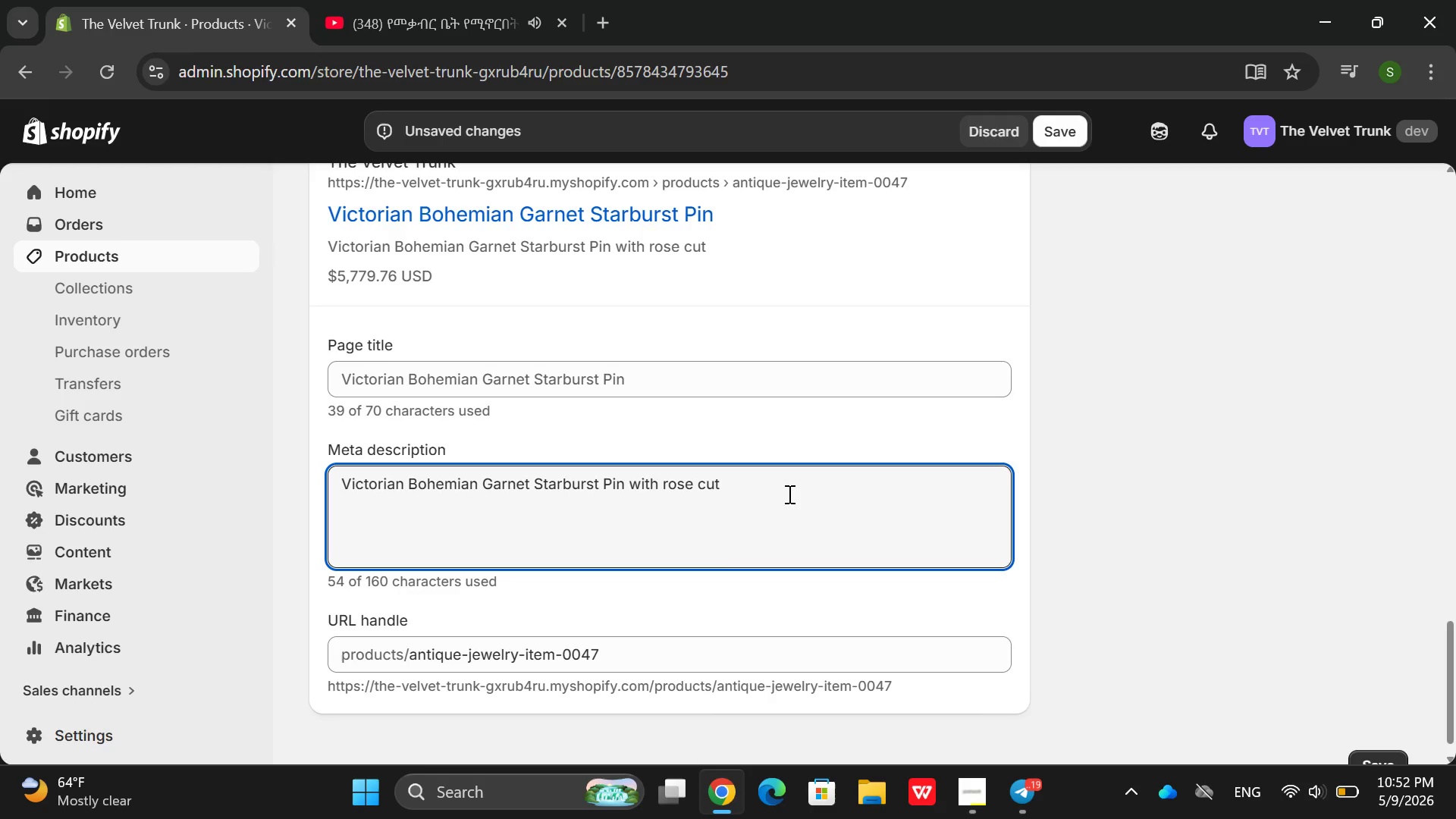 
left_click([788, 494])
 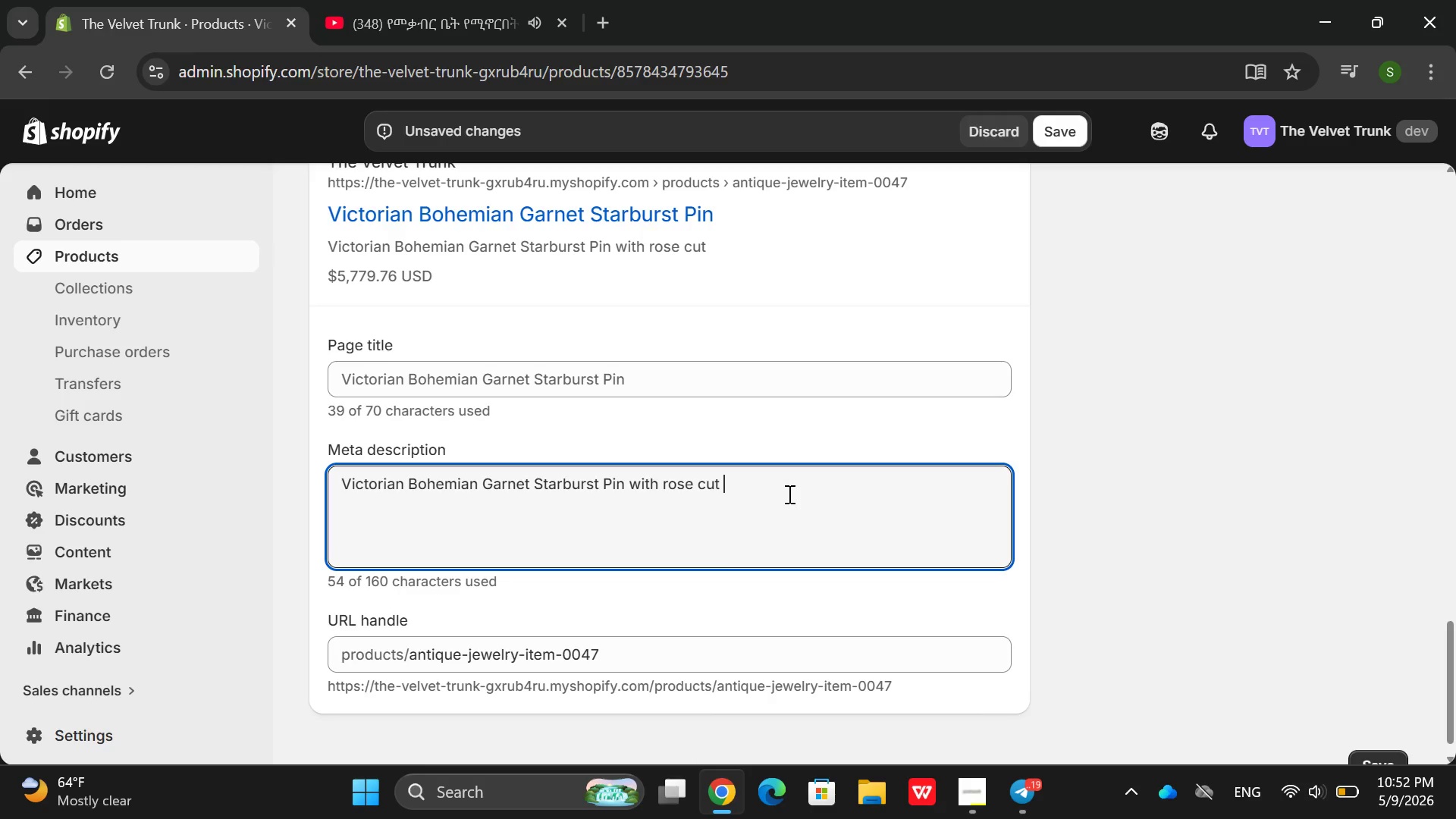 
left_click([788, 494])
 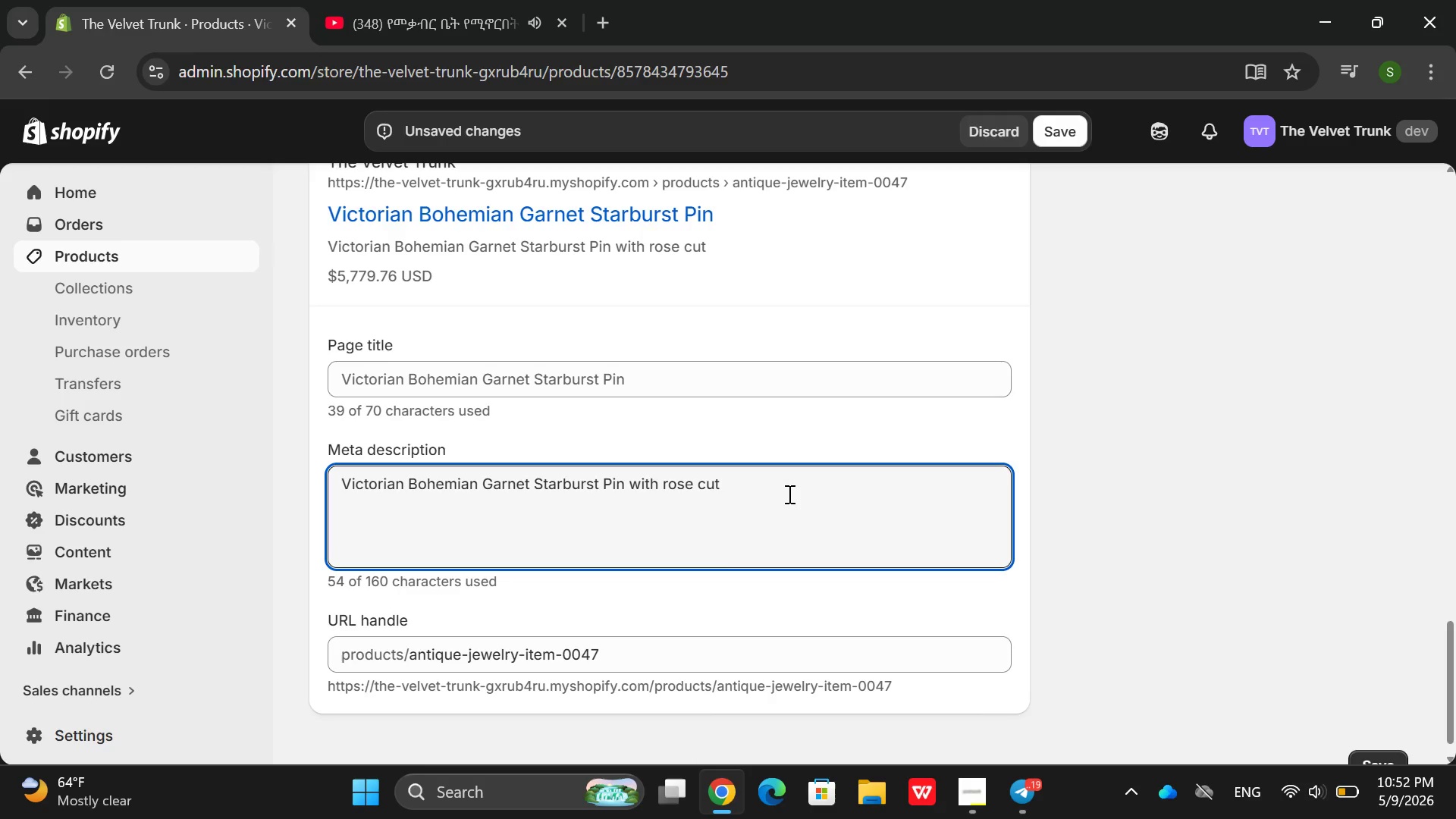 
left_click_drag(start_coordinate=[788, 494], to_coordinate=[916, 480])
 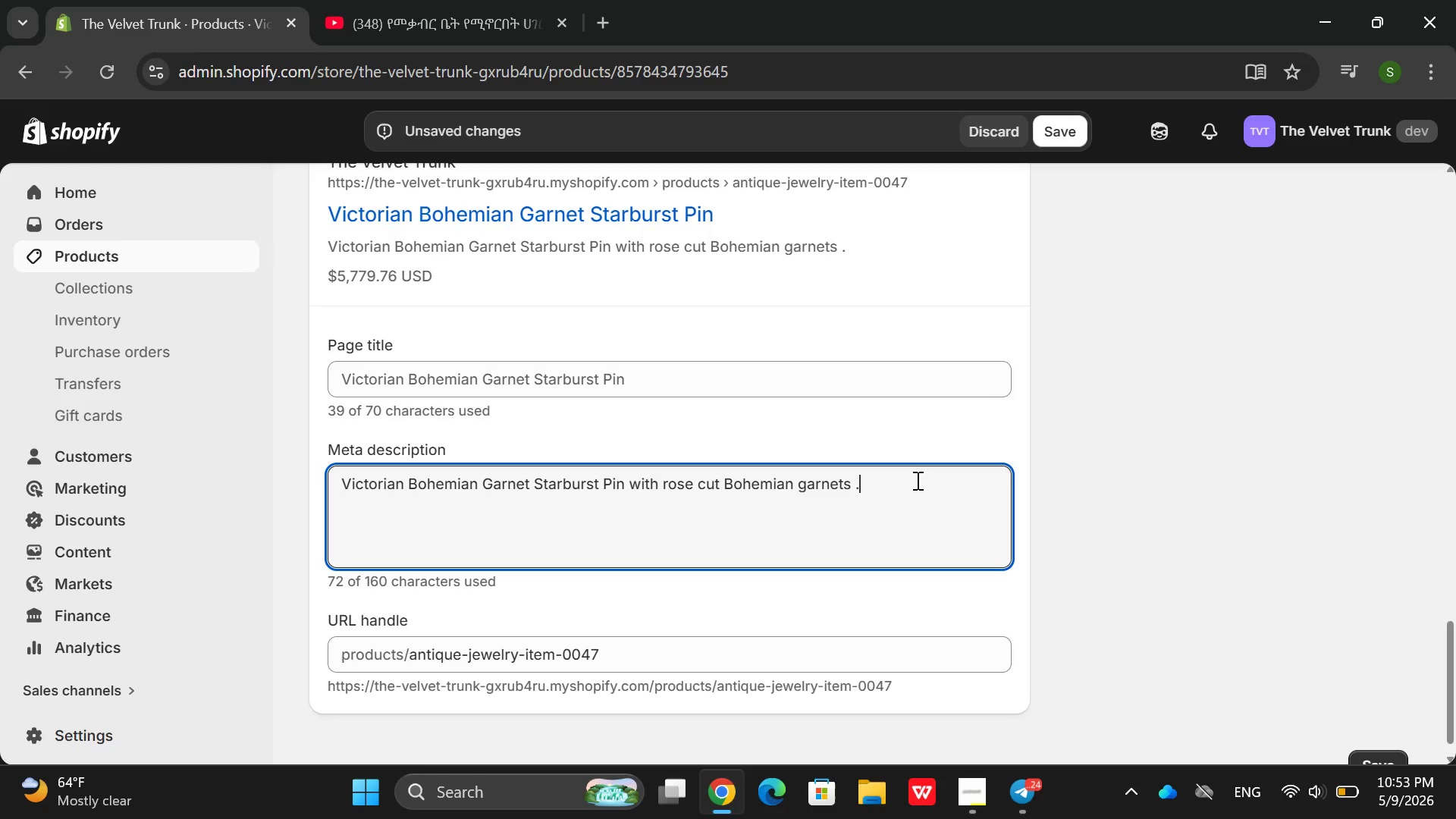 
type(Ban)
key(Backspace)
key(Backspace)
type(ohemian garnets )
 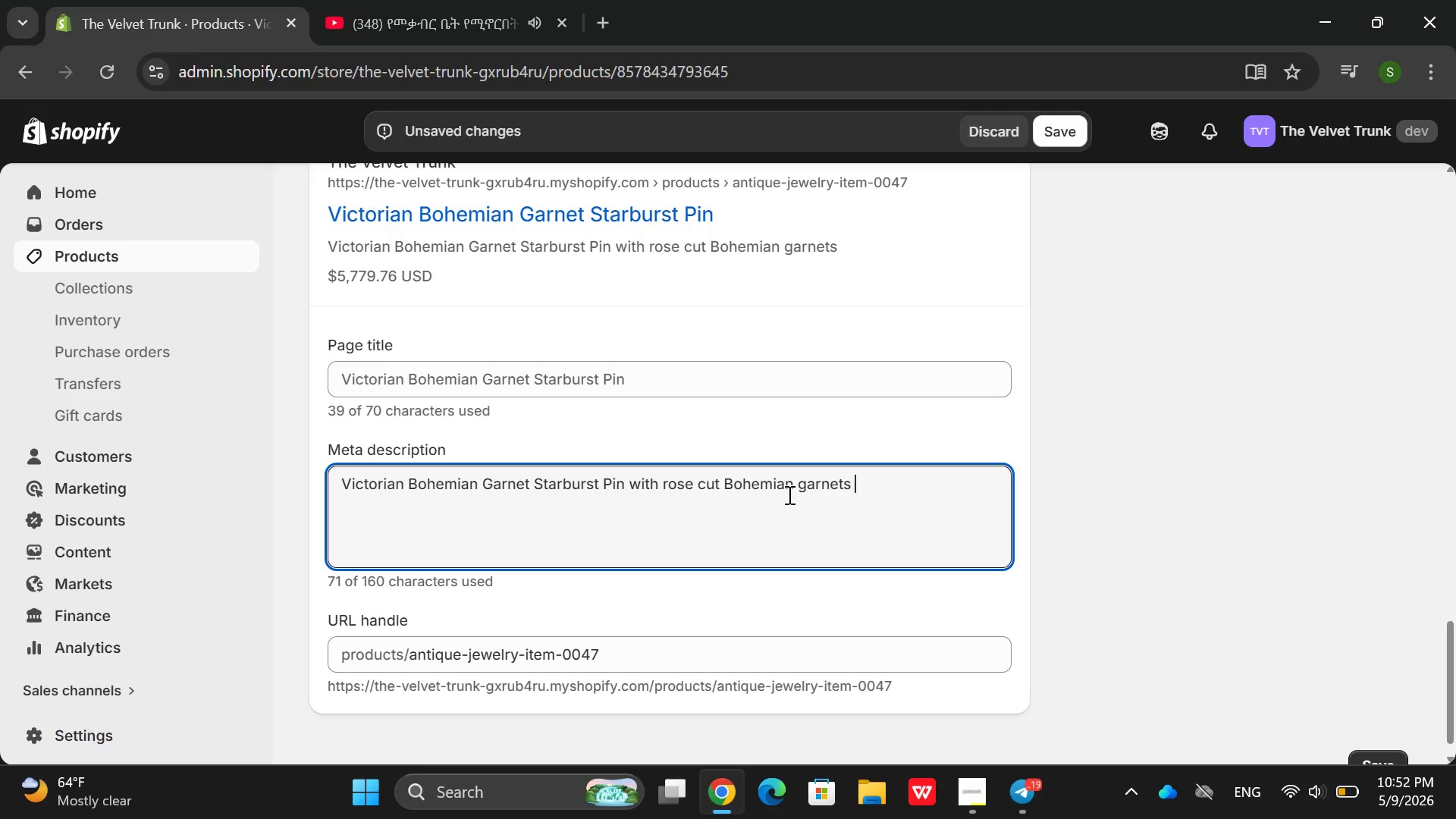 
key(Enter)
 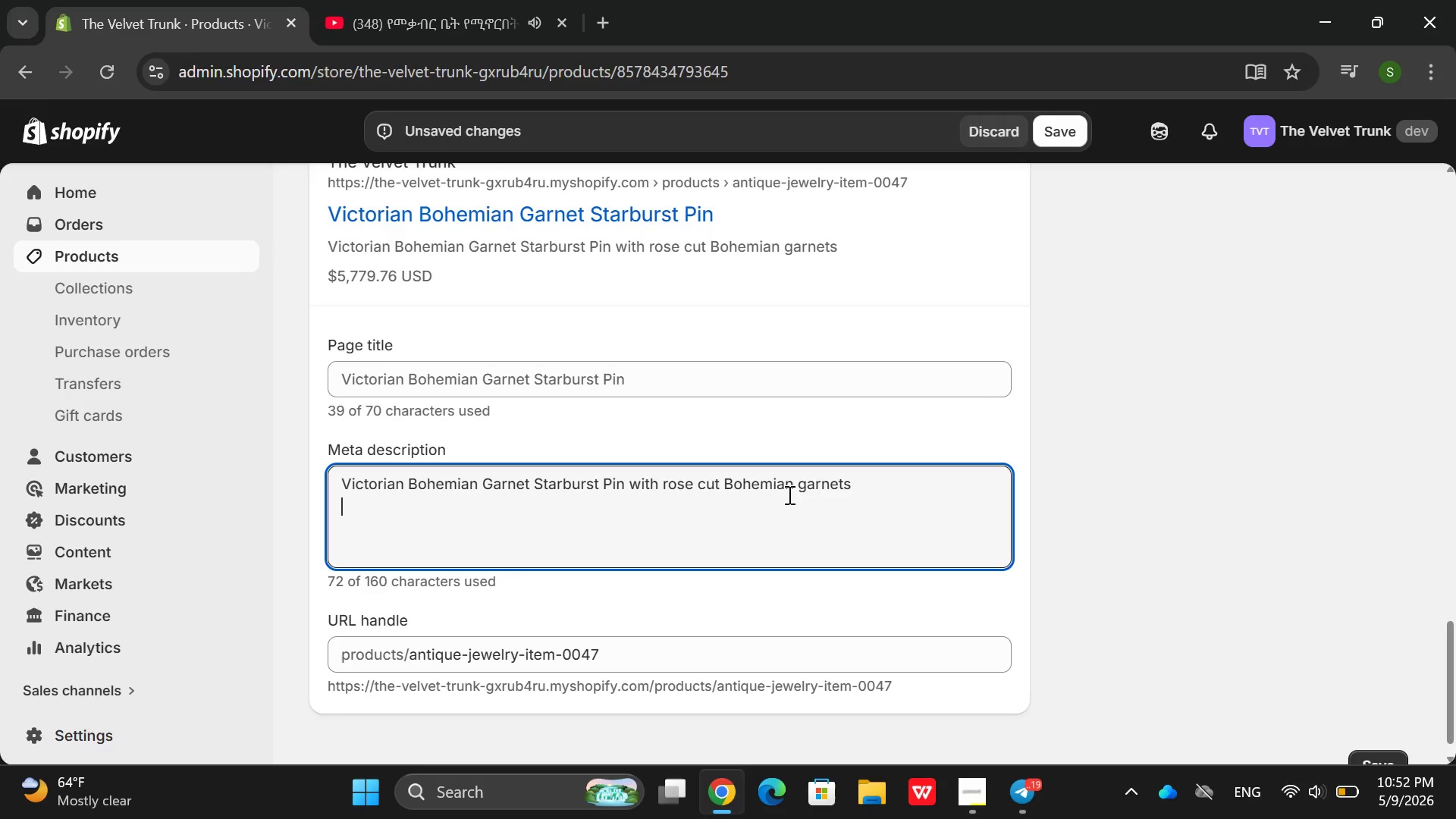 
key(Backspace)
type(.fo)
key(Backspace)
key(Backspace)
 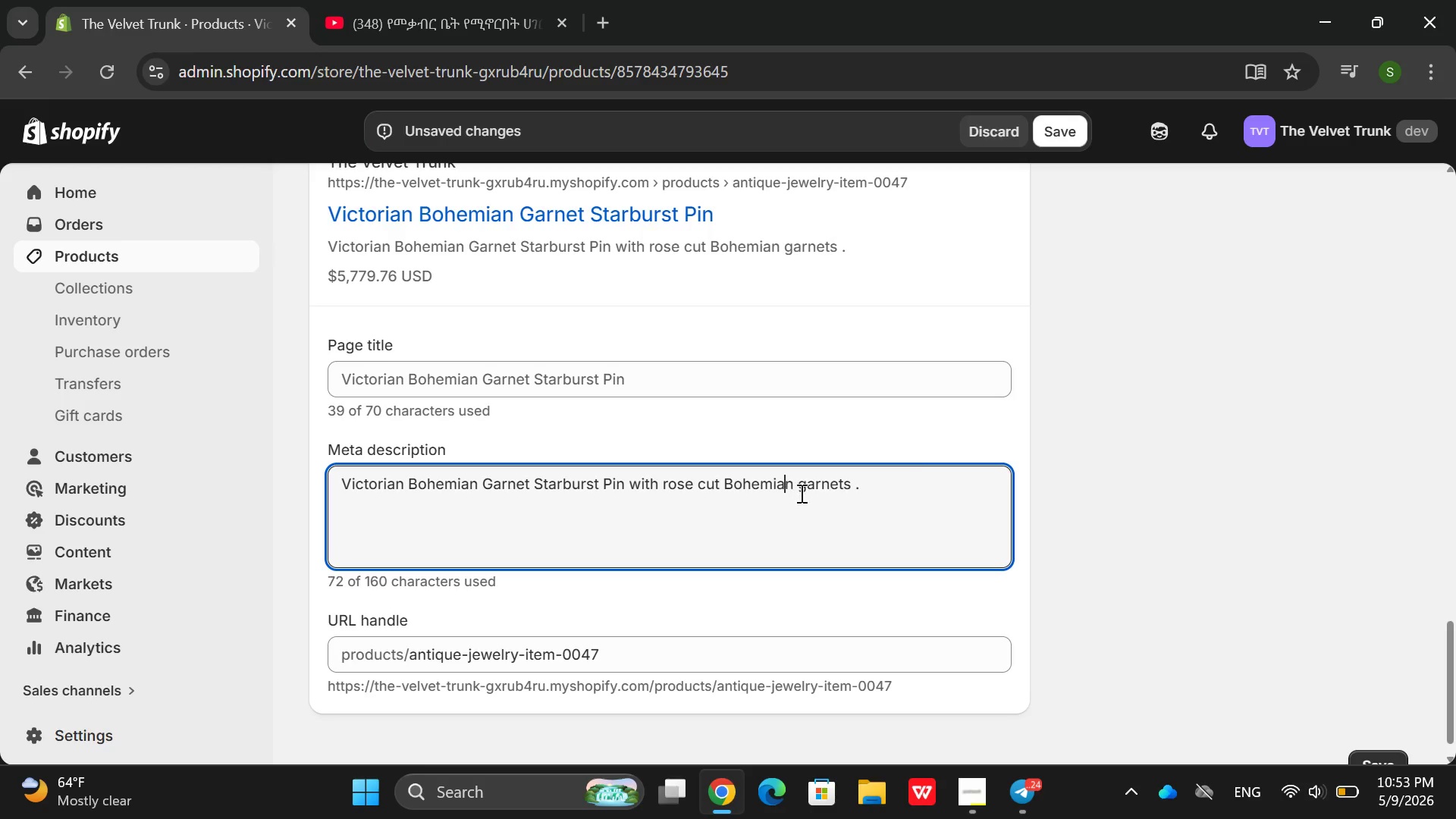 
left_click([916, 480])
 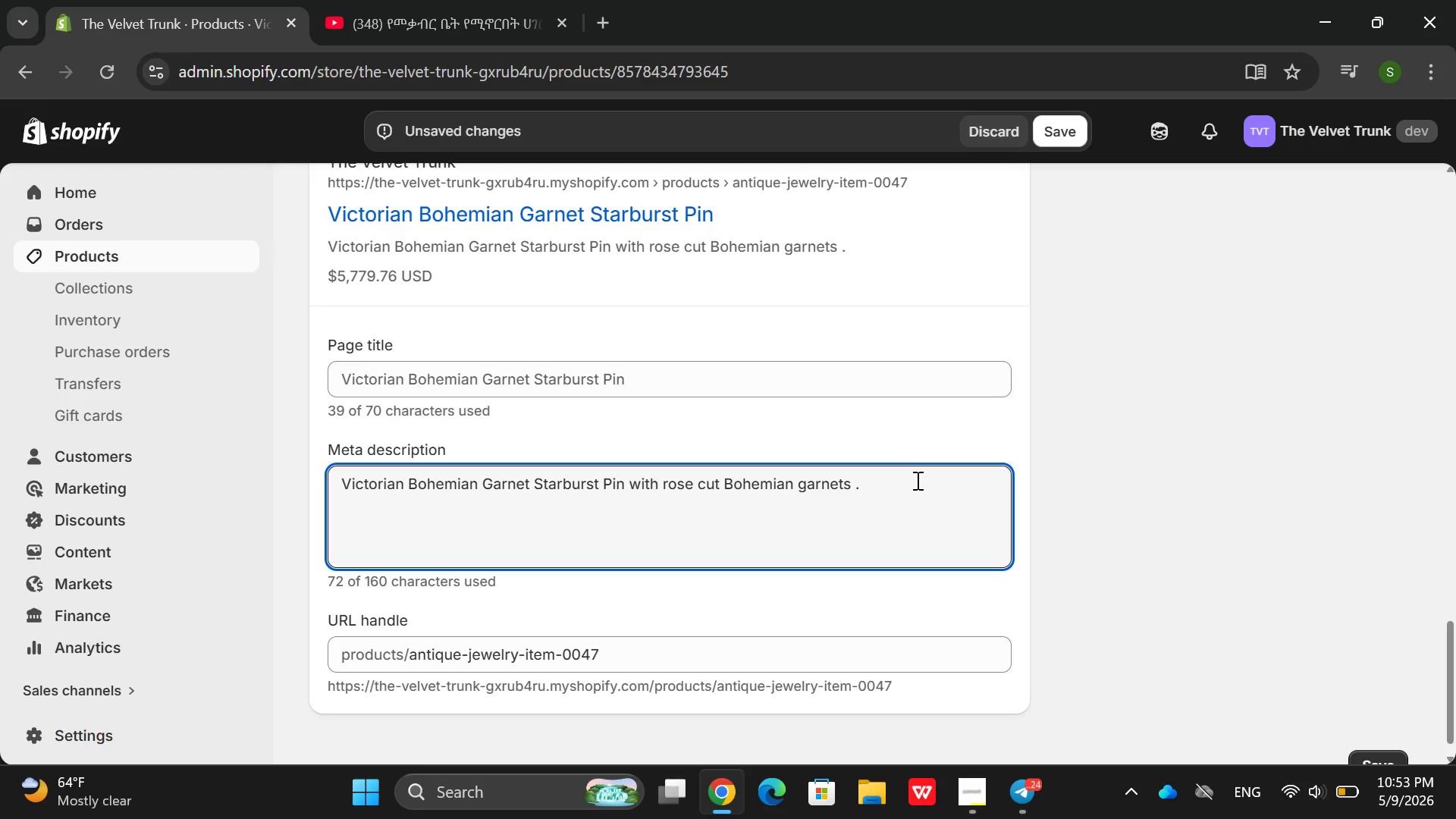 
type( Foile Star)
key(Backspace)
key(Backspace)
key(Backspace)
key(Backspace)
key(Backspace)
key(Backspace)
key(Backspace)
 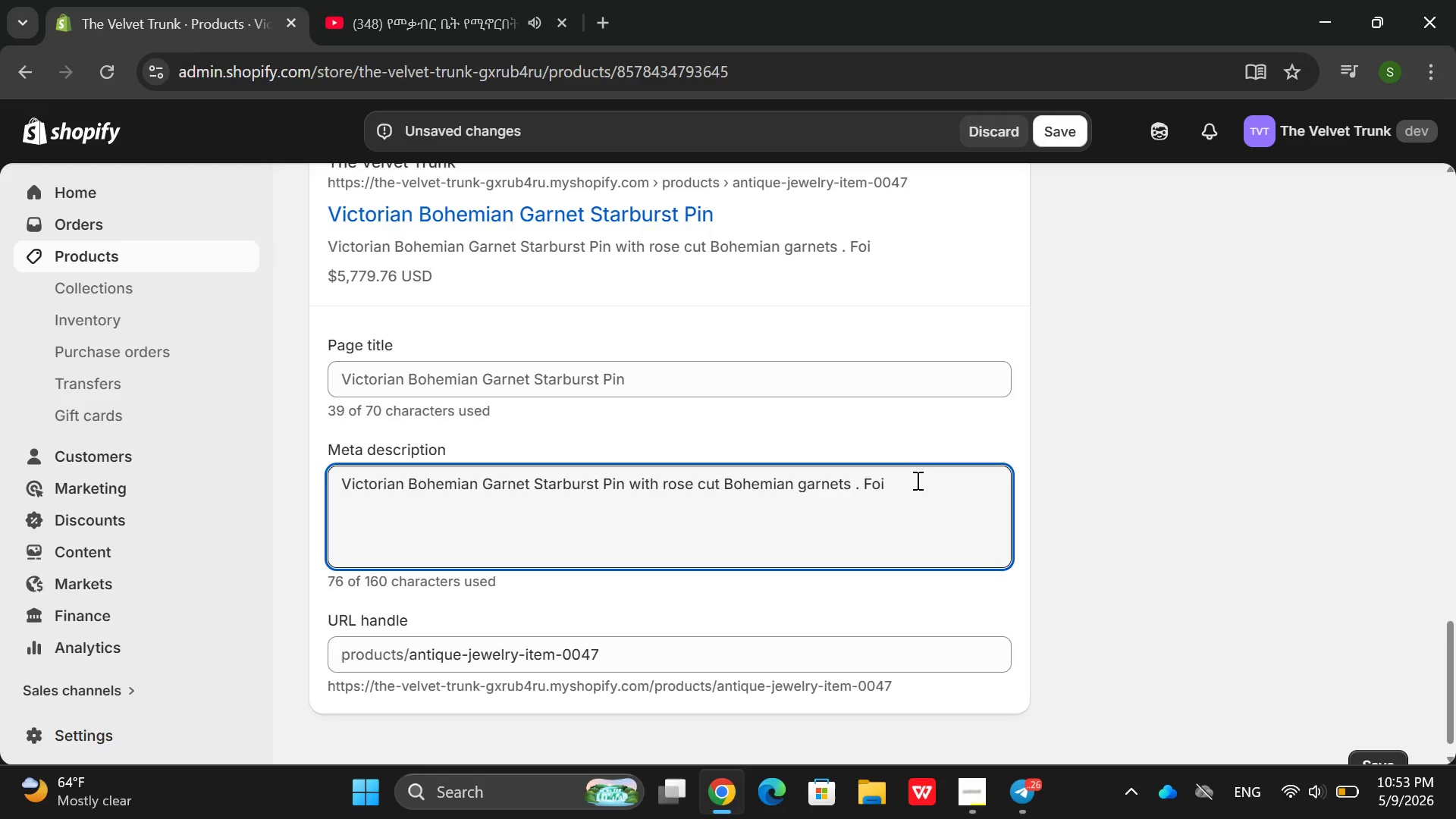 
type(led )
 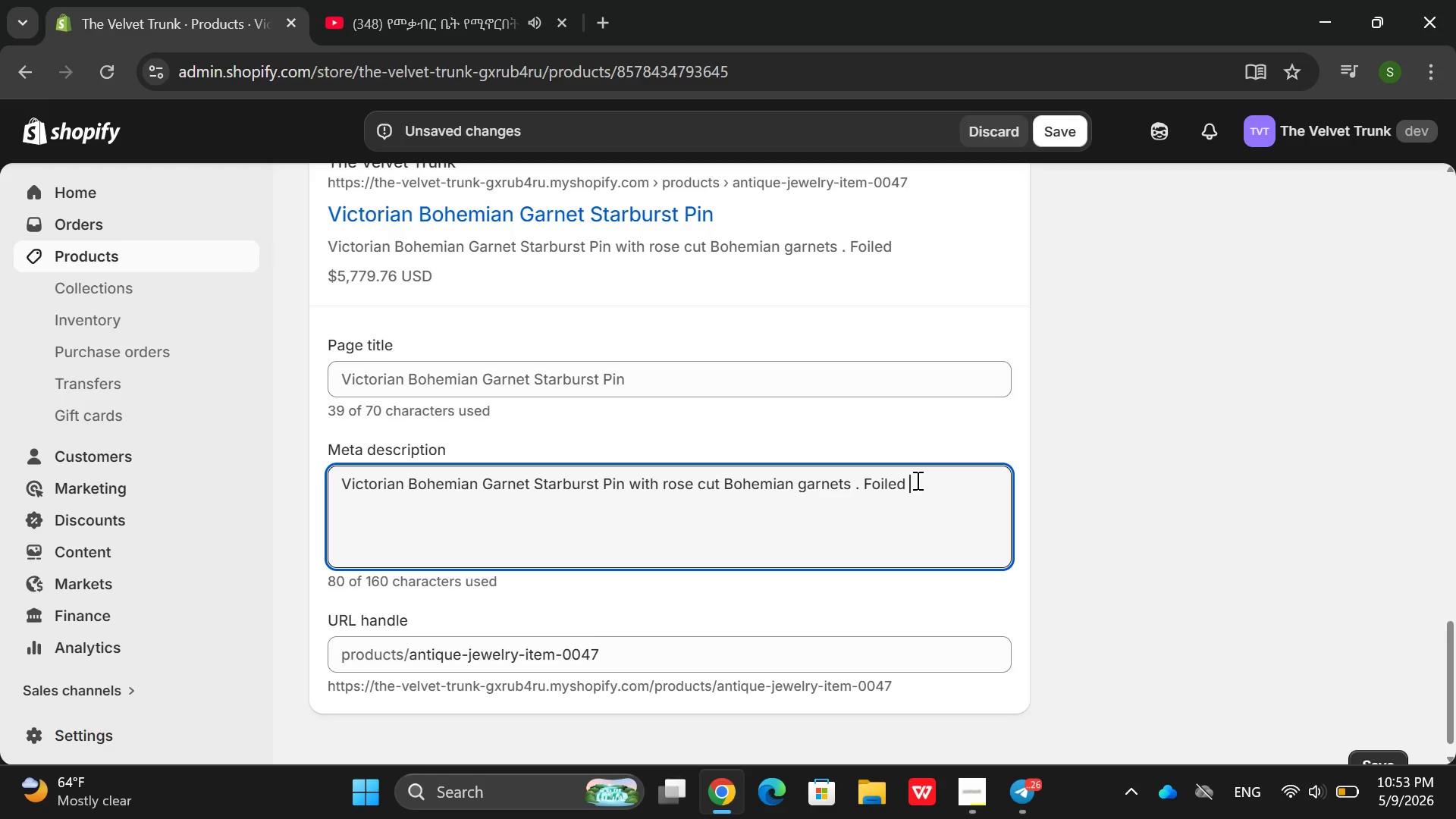 
key(Backspace)
type(, aat)
key(Backspace)
key(Backspace)
key(Backspace)
type(start )
key(Backspace)
key(Backspace)
type(shape )
 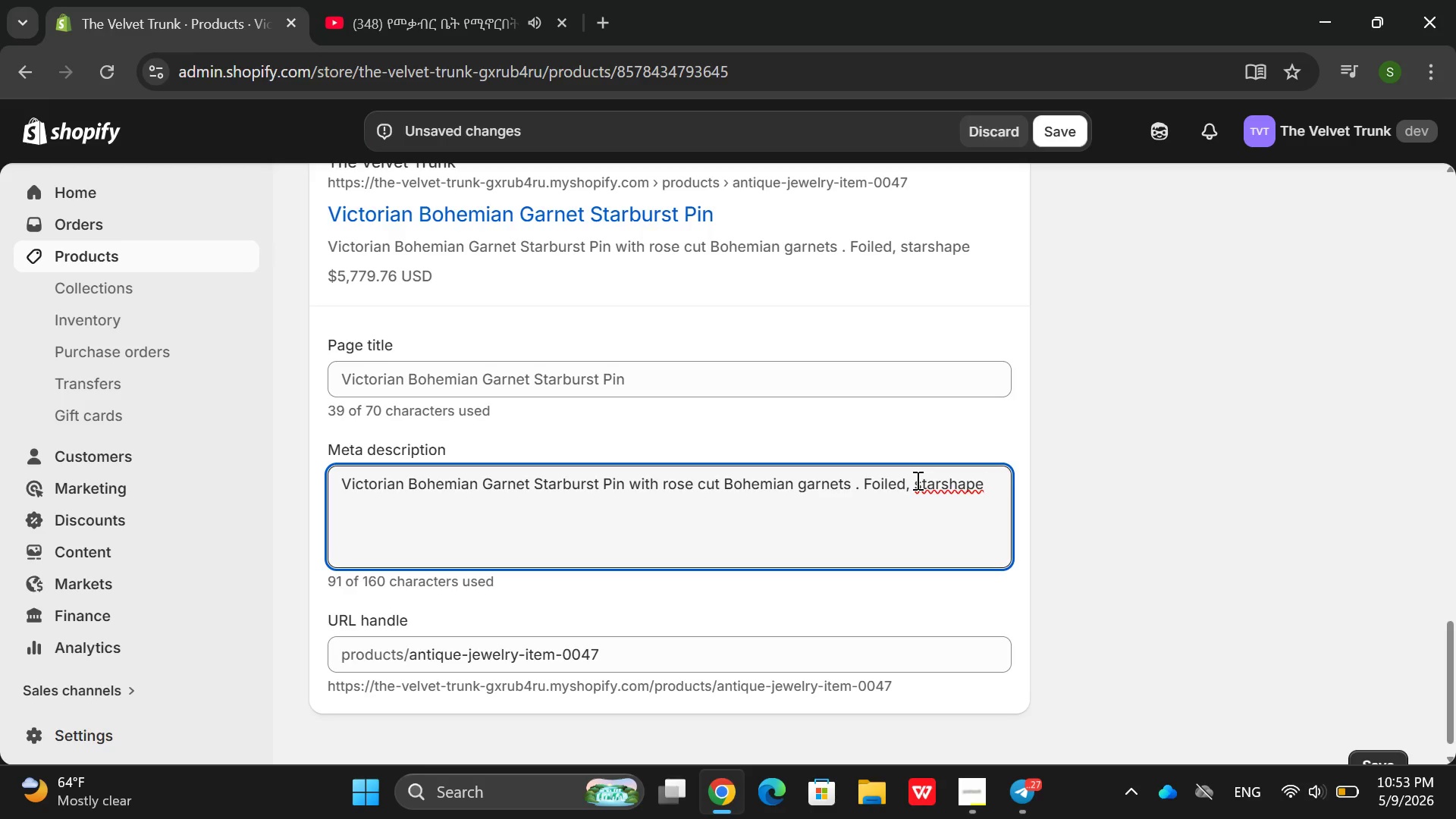 
hold_key(key=ArrowLeft, duration=0.64)
 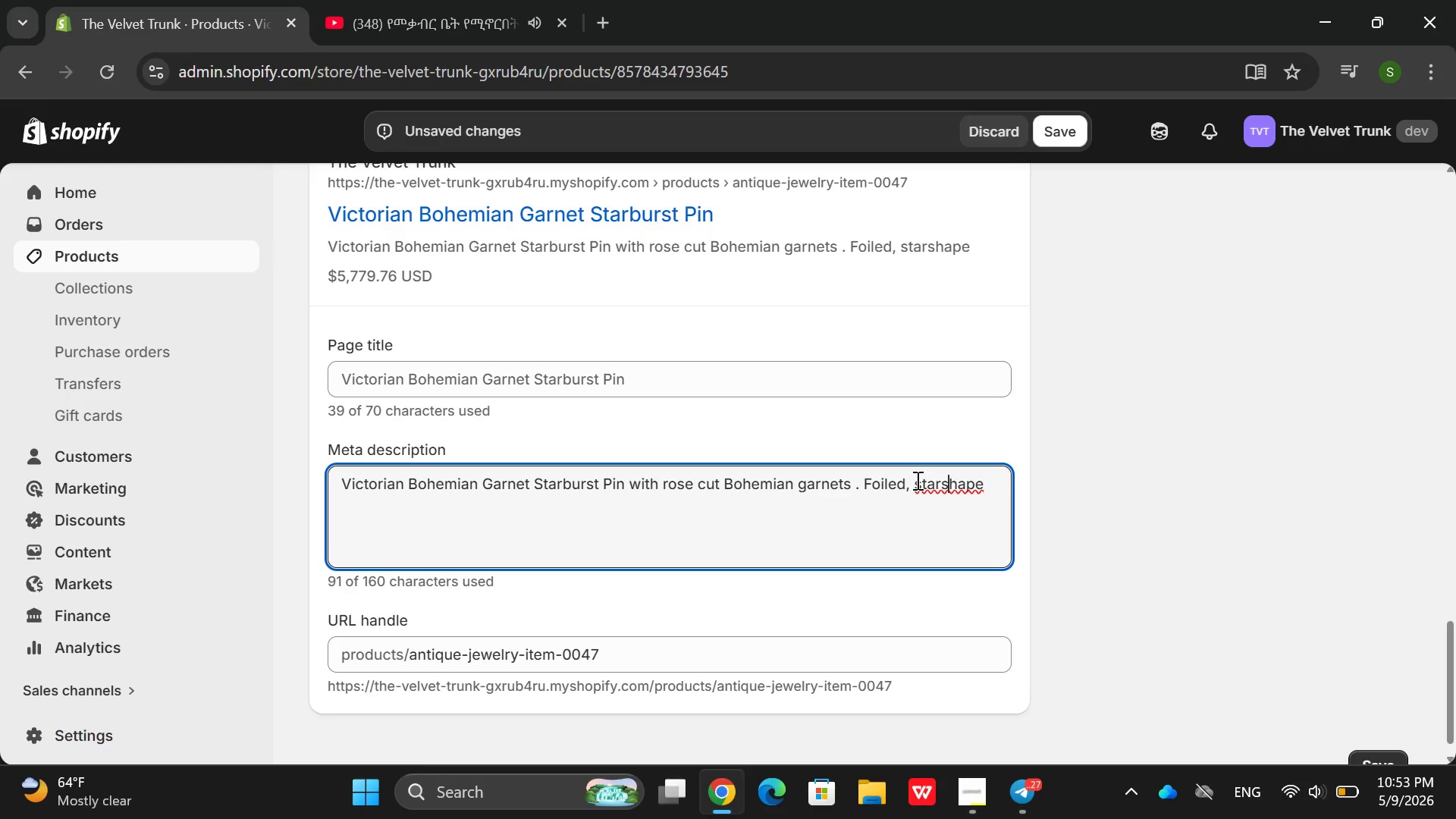 
key(ArrowLeft)
 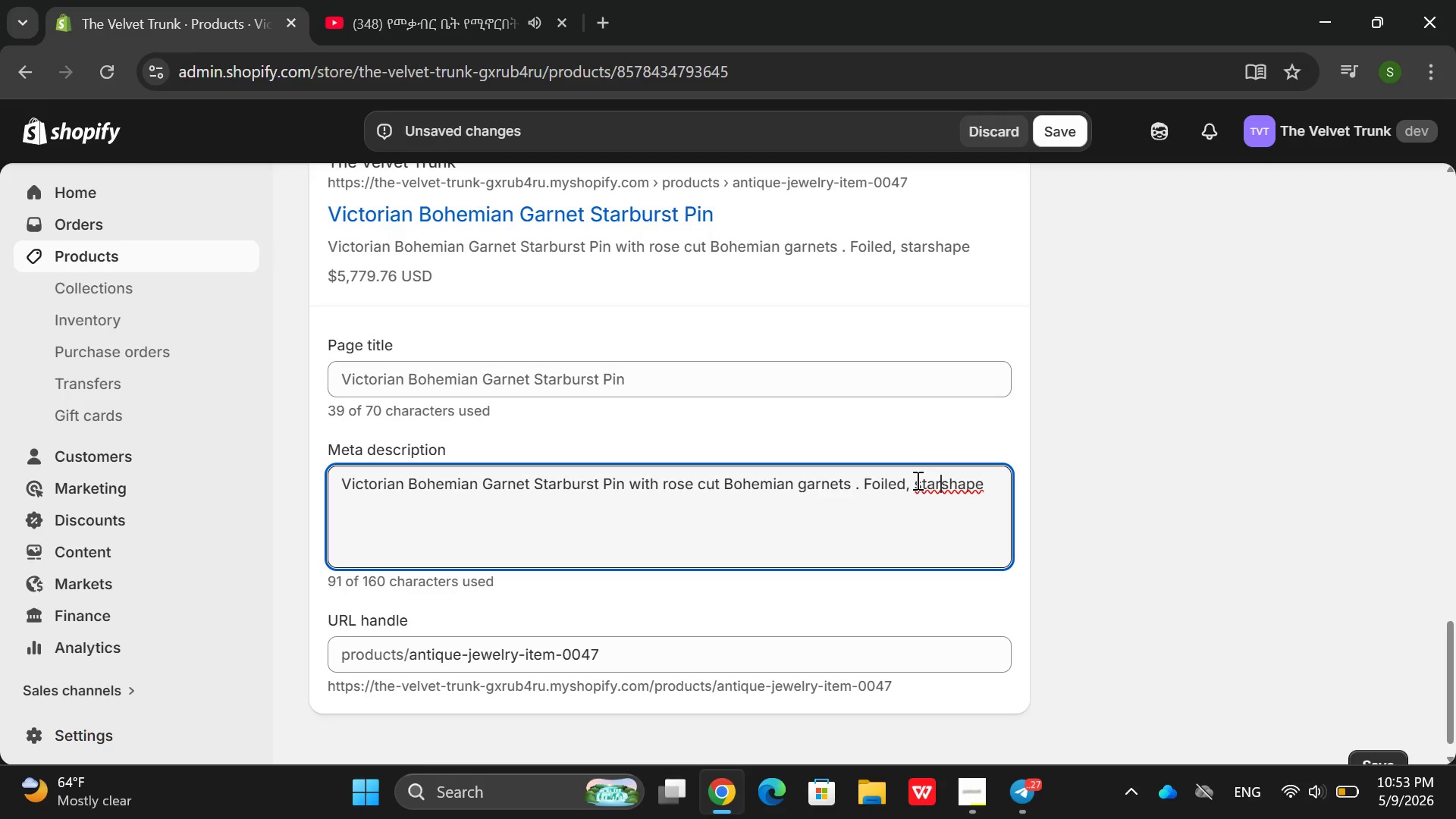 
key(Space)
 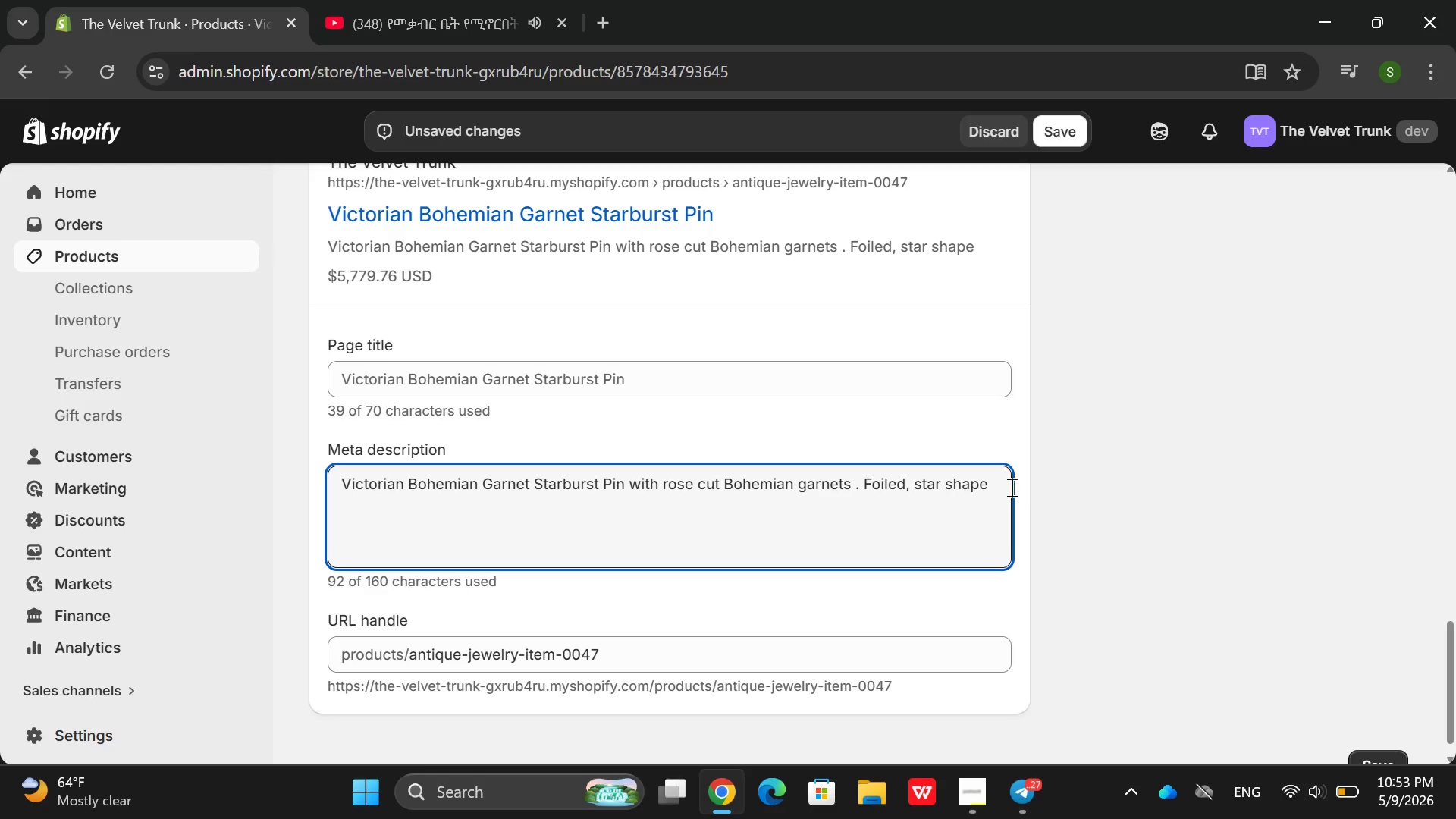 
left_click([997, 487])
 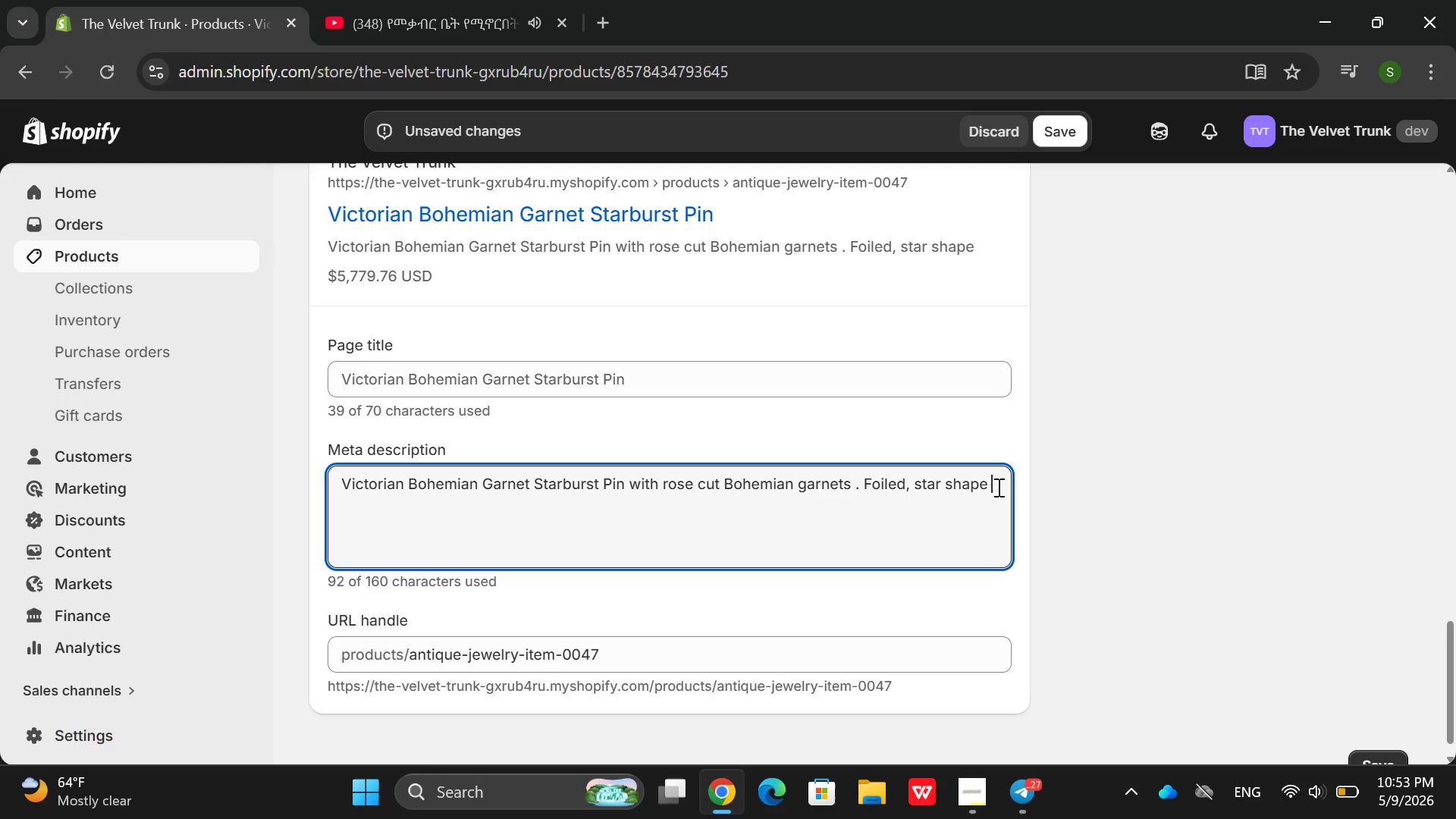 
key(Backspace)
type(.Affordavele anitwu)
key(Backspace)
key(Backspace)
key(Backspace)
type(que )
 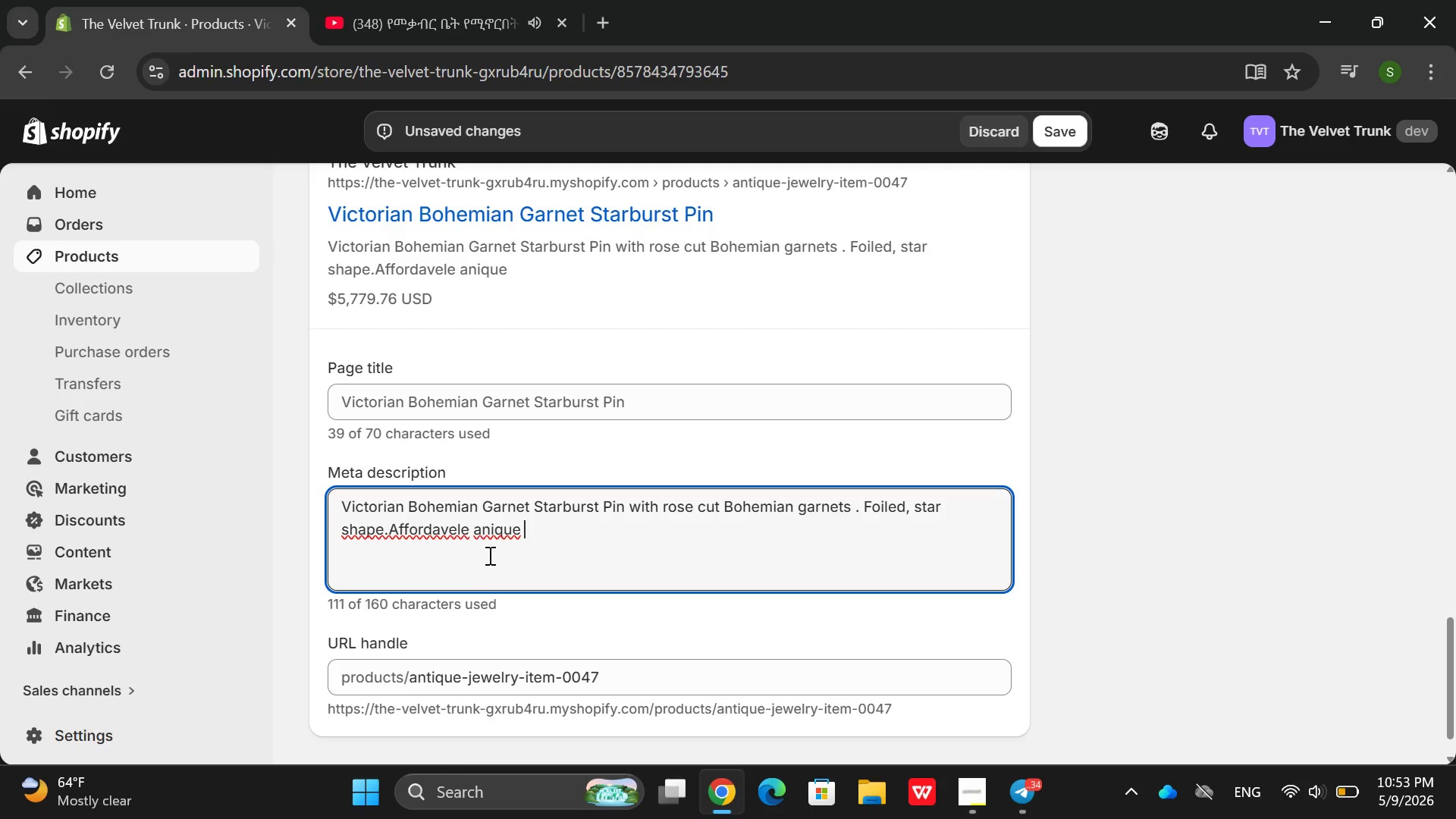 
left_click([394, 529])
 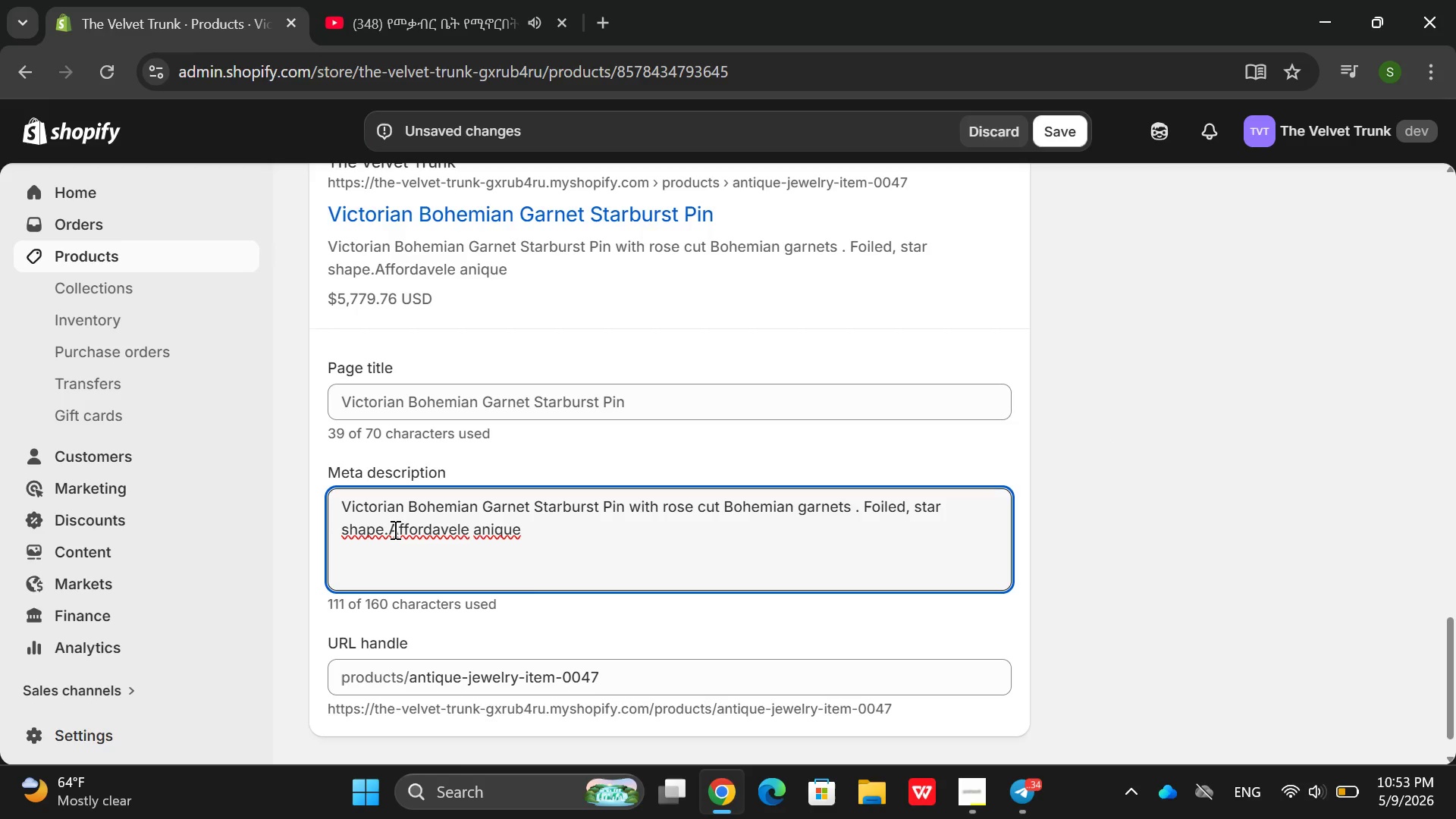 
key(M)
 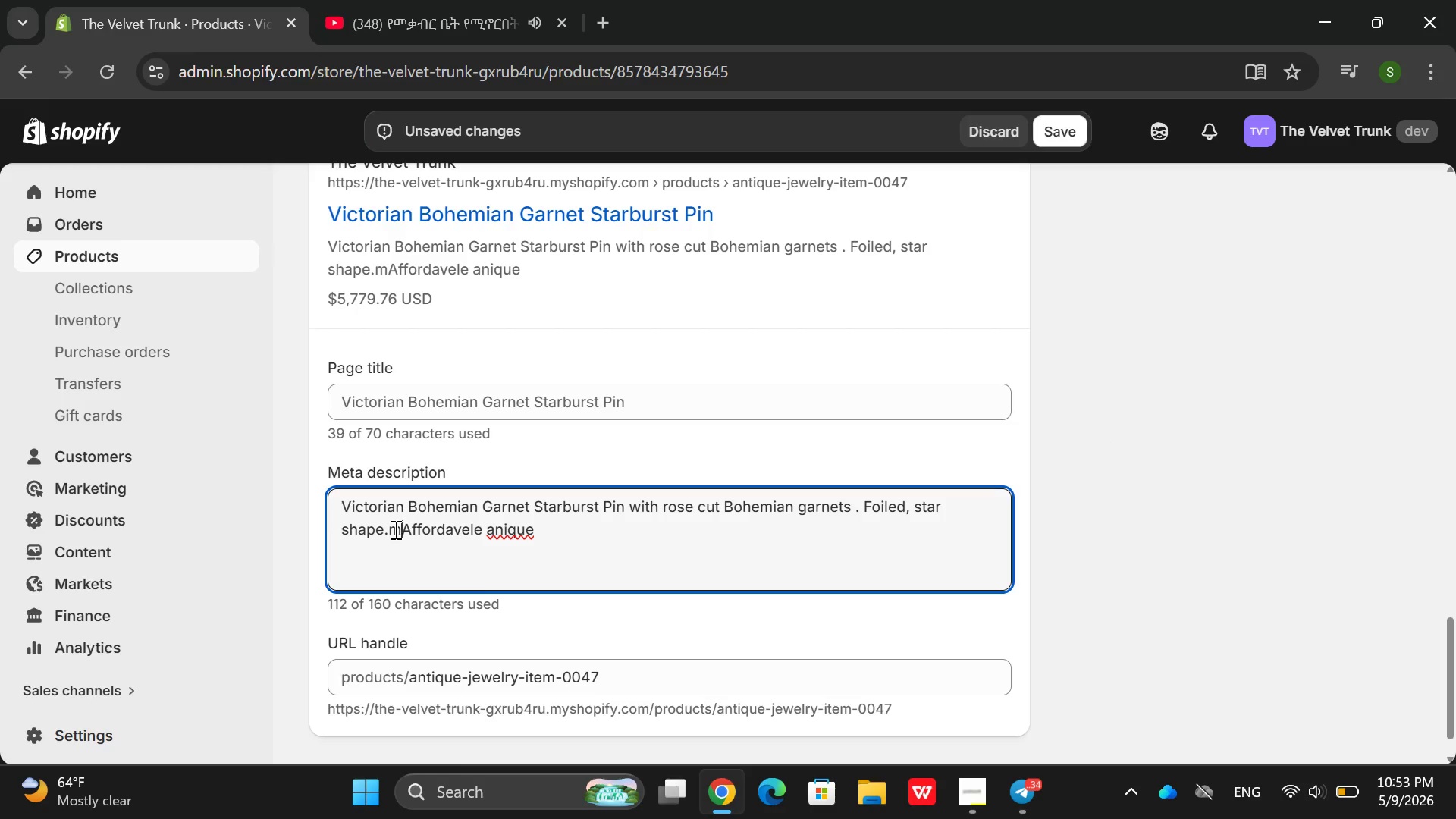 
key(Backspace)
 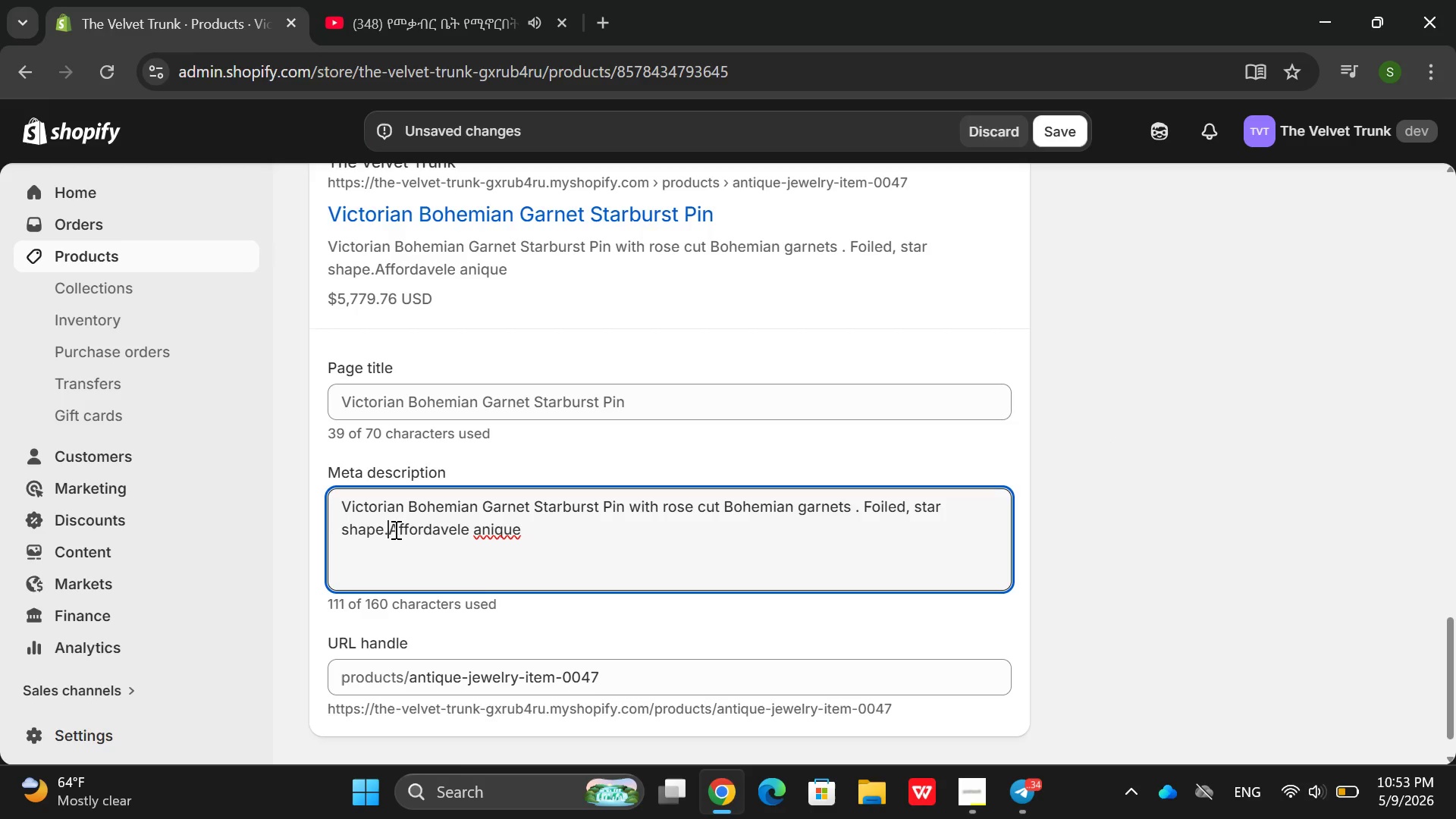 
key(Space)
 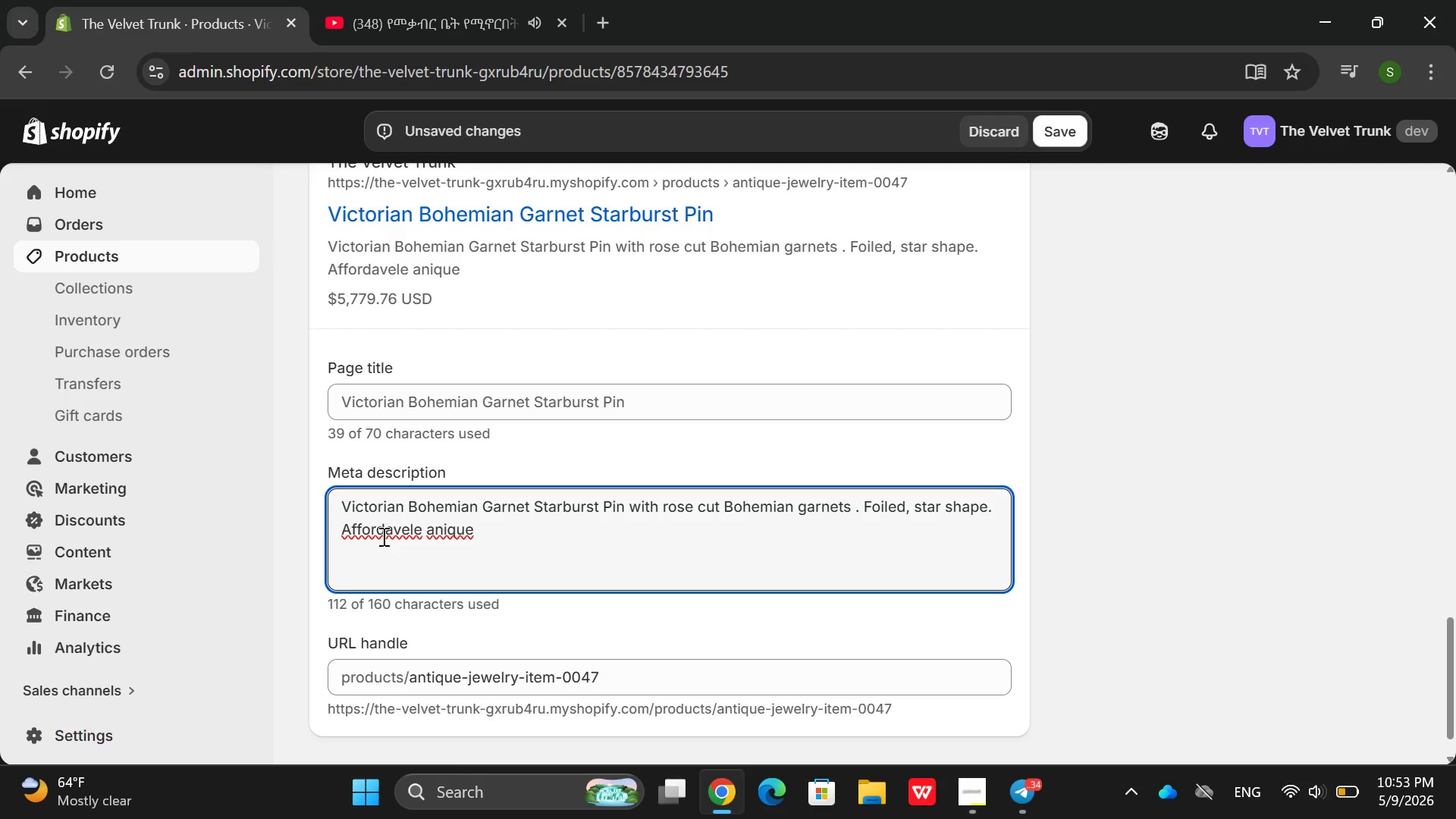 
right_click([382, 533])
 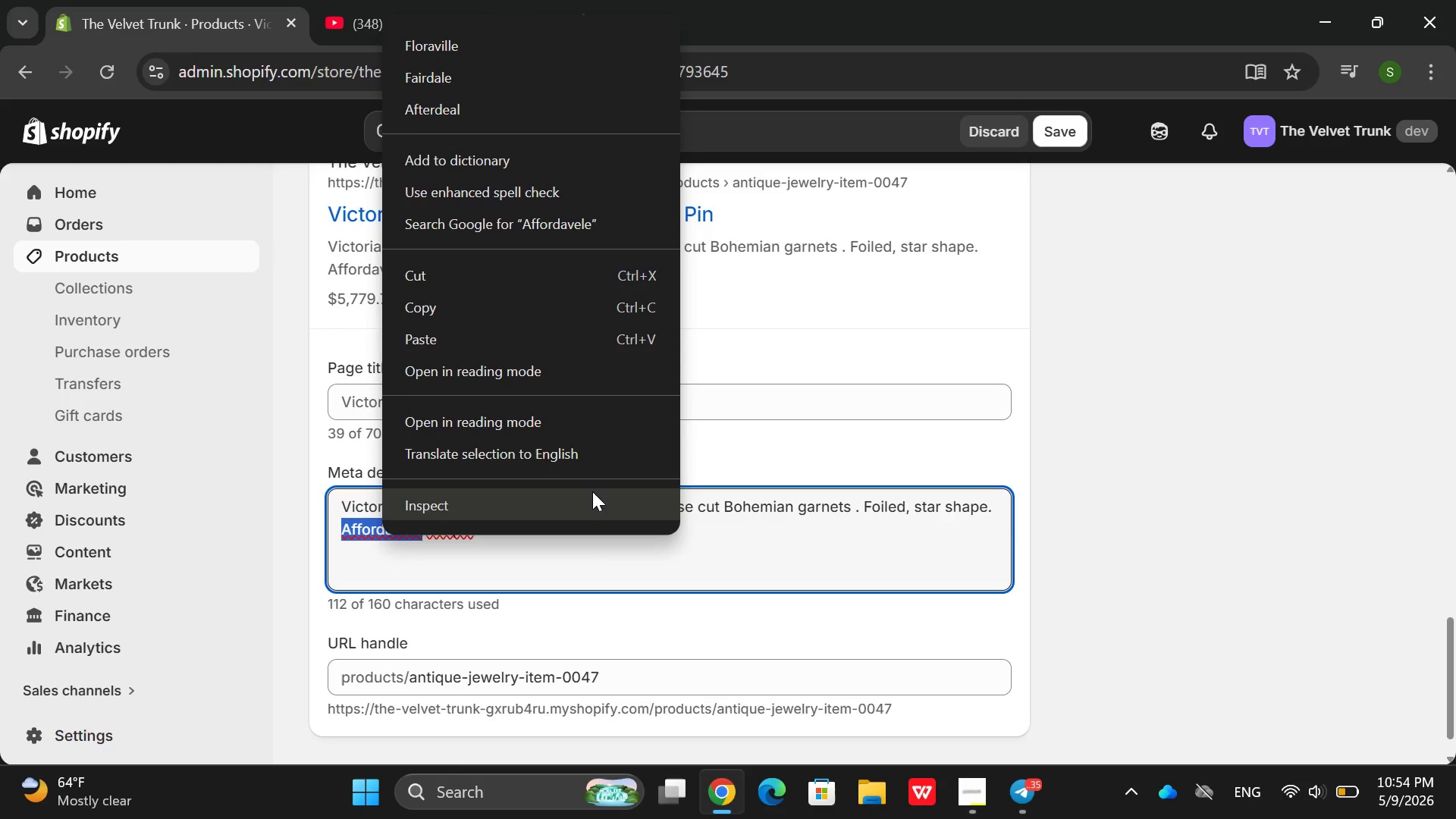 
left_click([552, 571])
 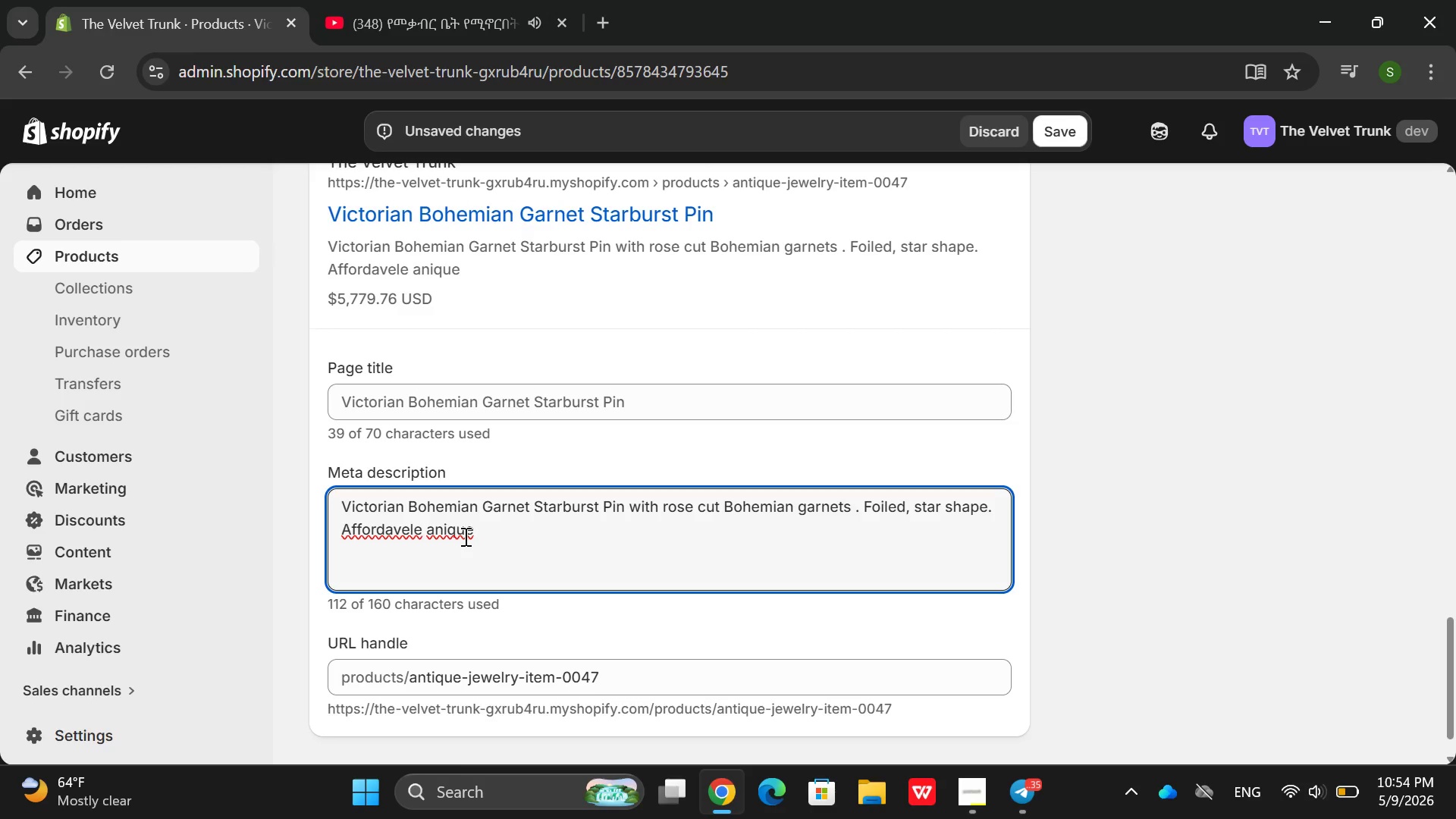 
left_click([403, 526])
 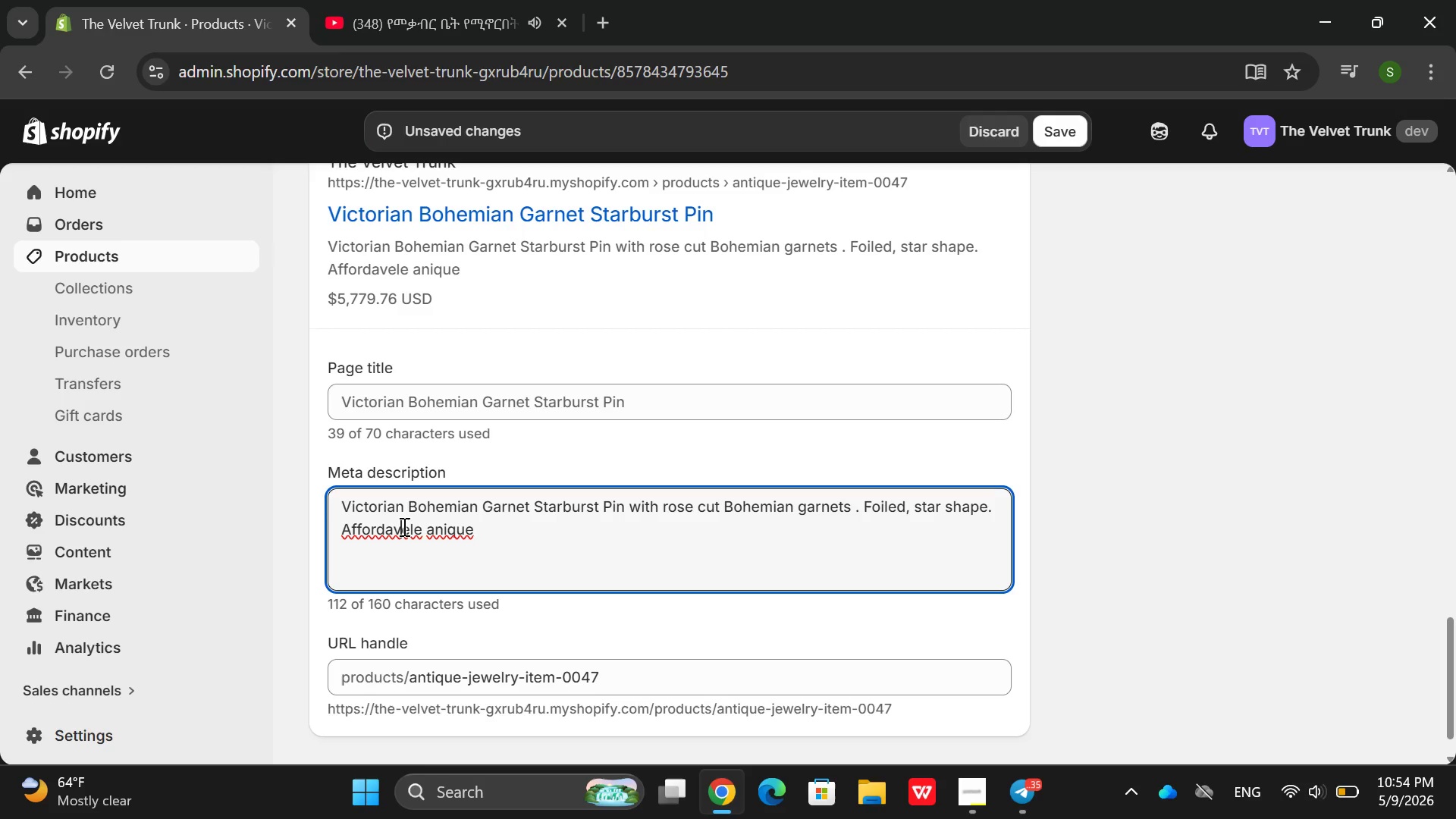 
key(Backspace)
 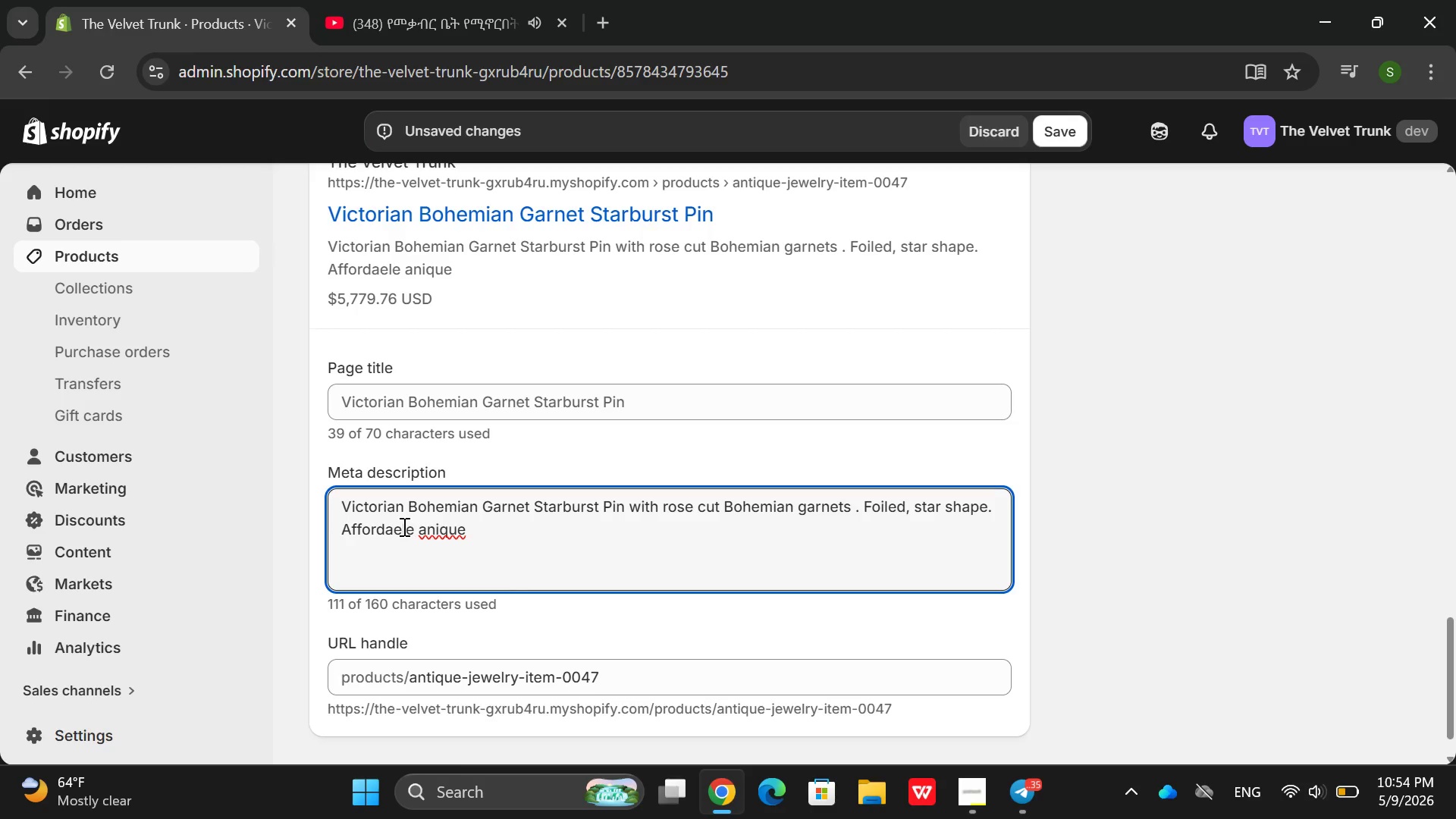 
key(B)
 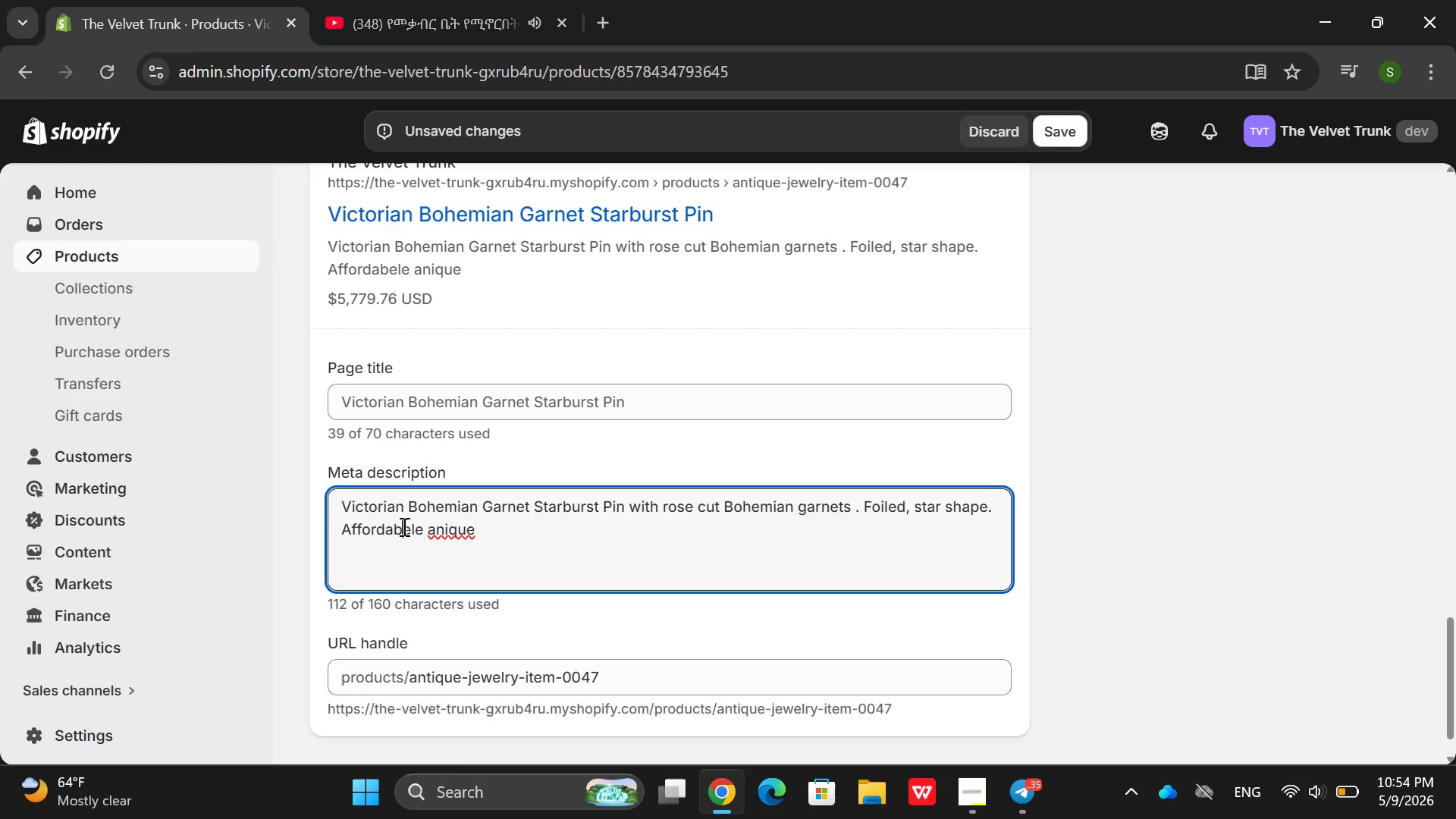 
key(ArrowRight)
 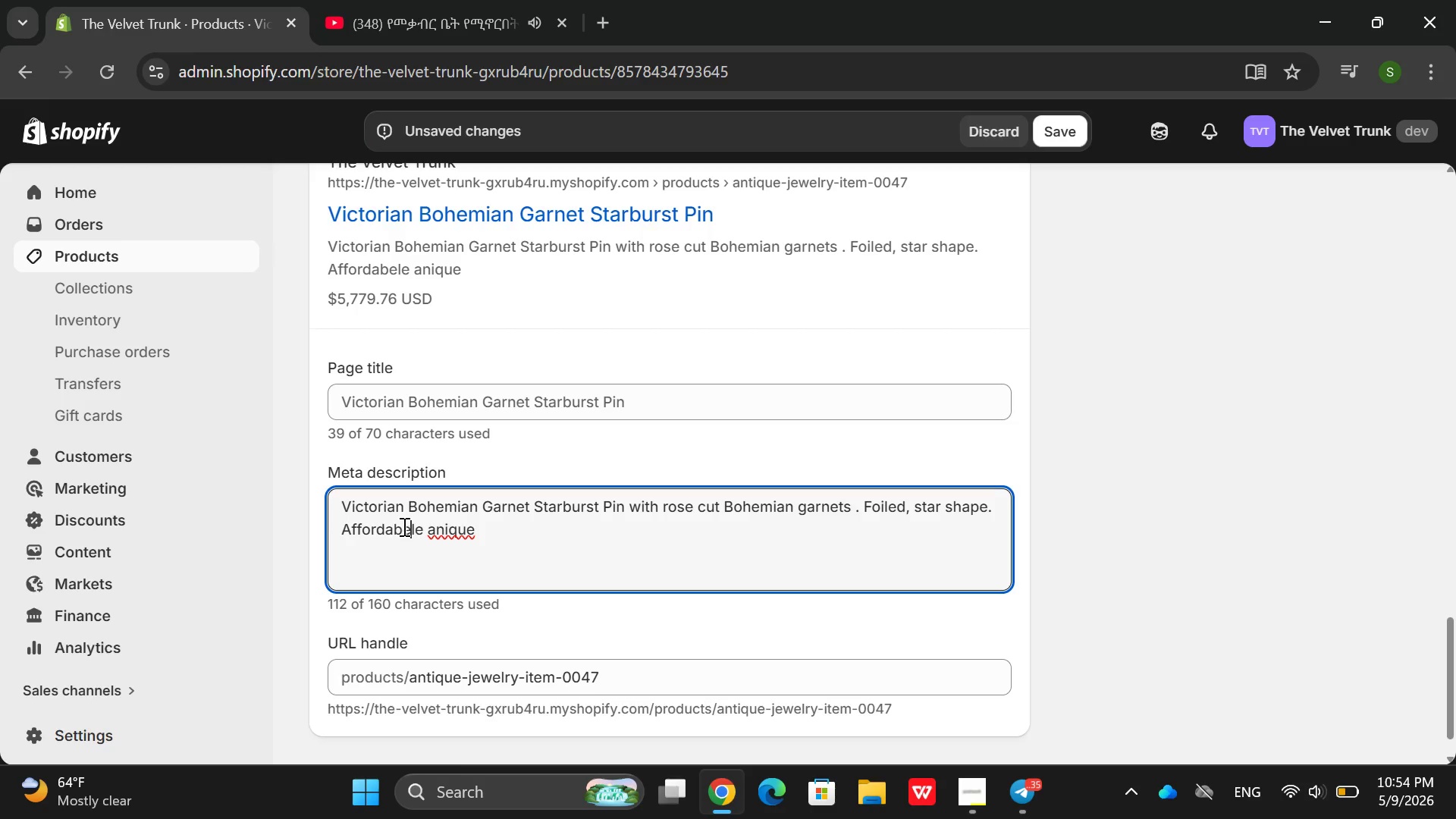 
key(ArrowRight)
 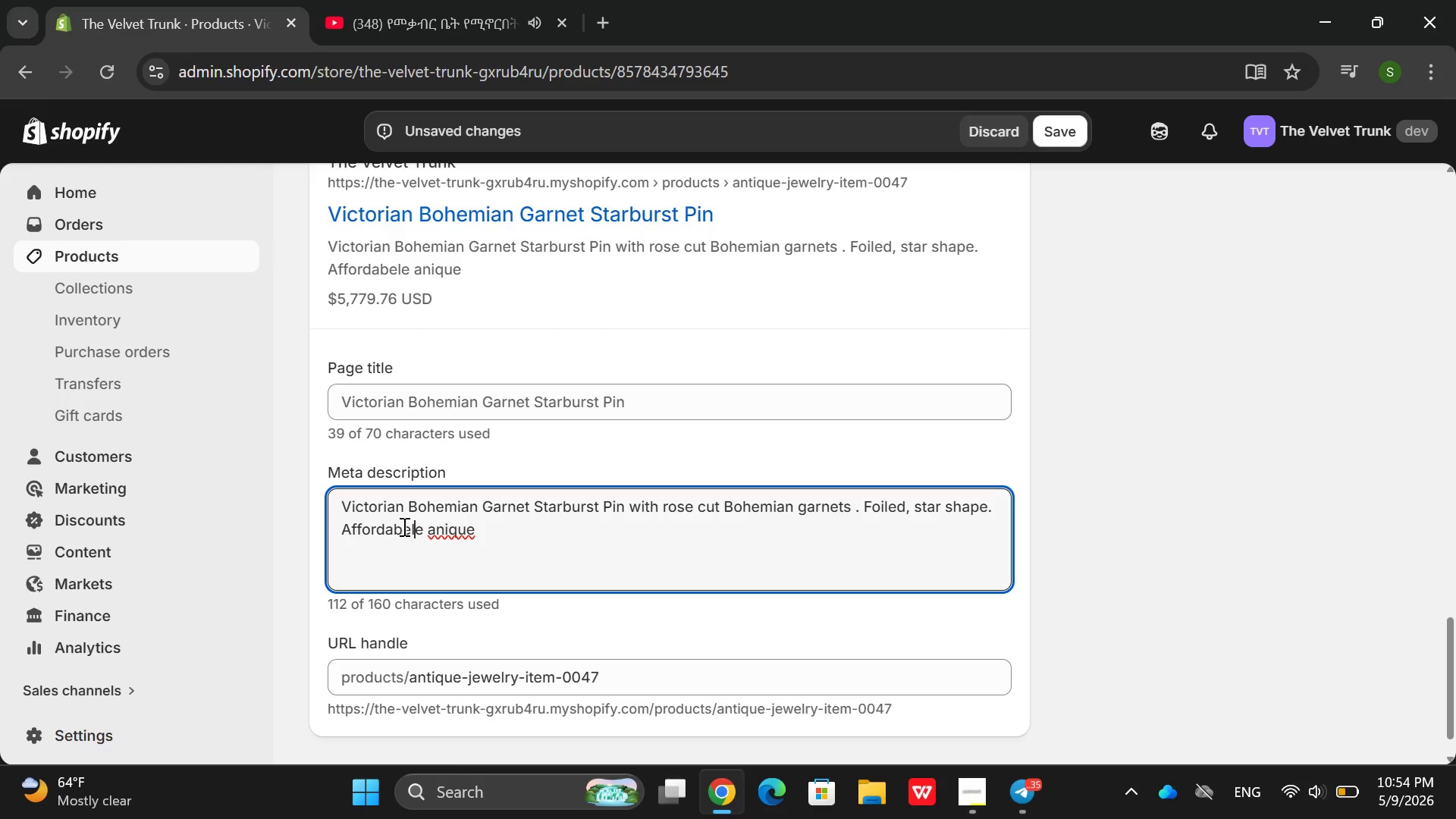 
key(ArrowRight)
 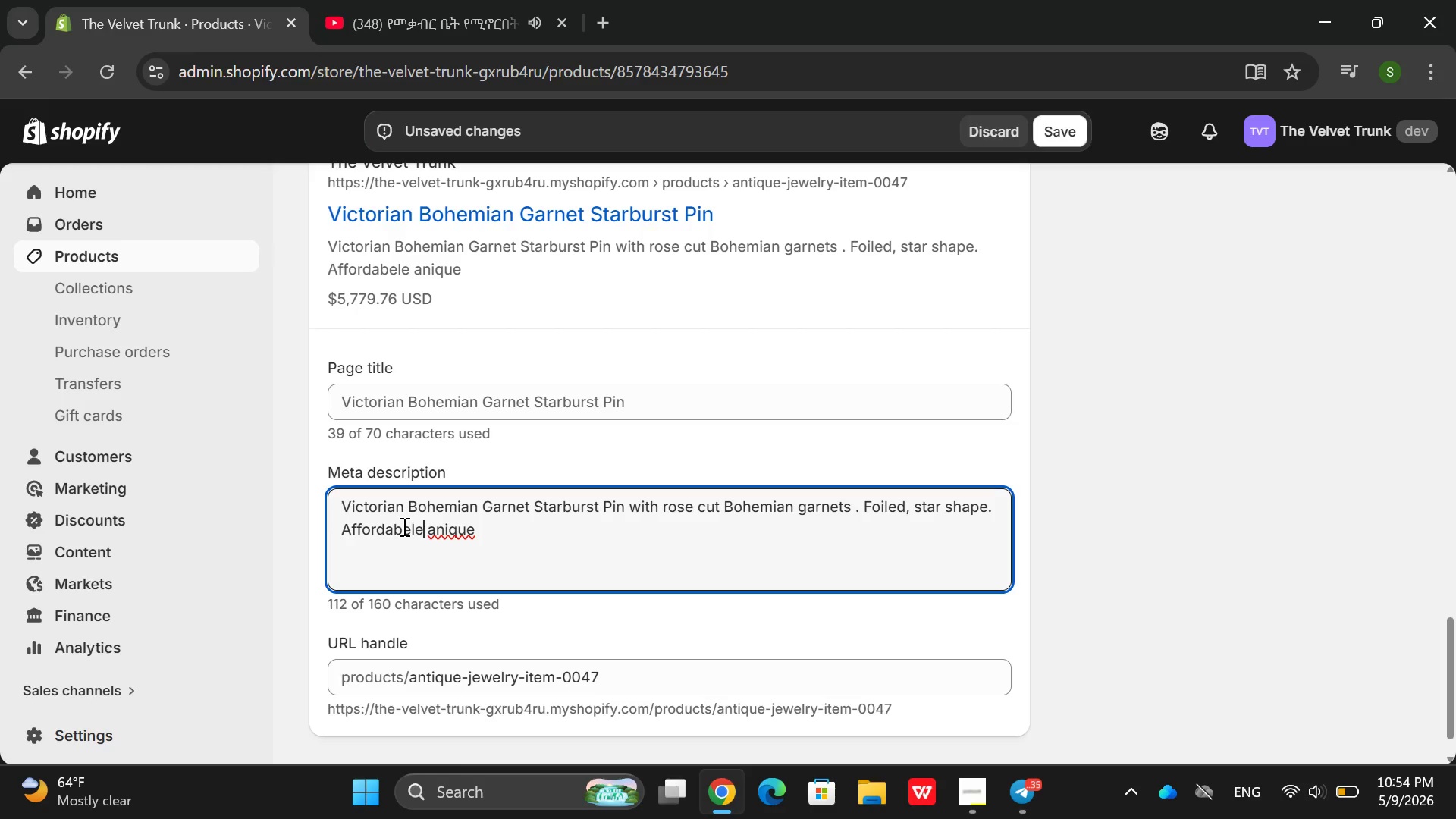 
key(Backspace)
 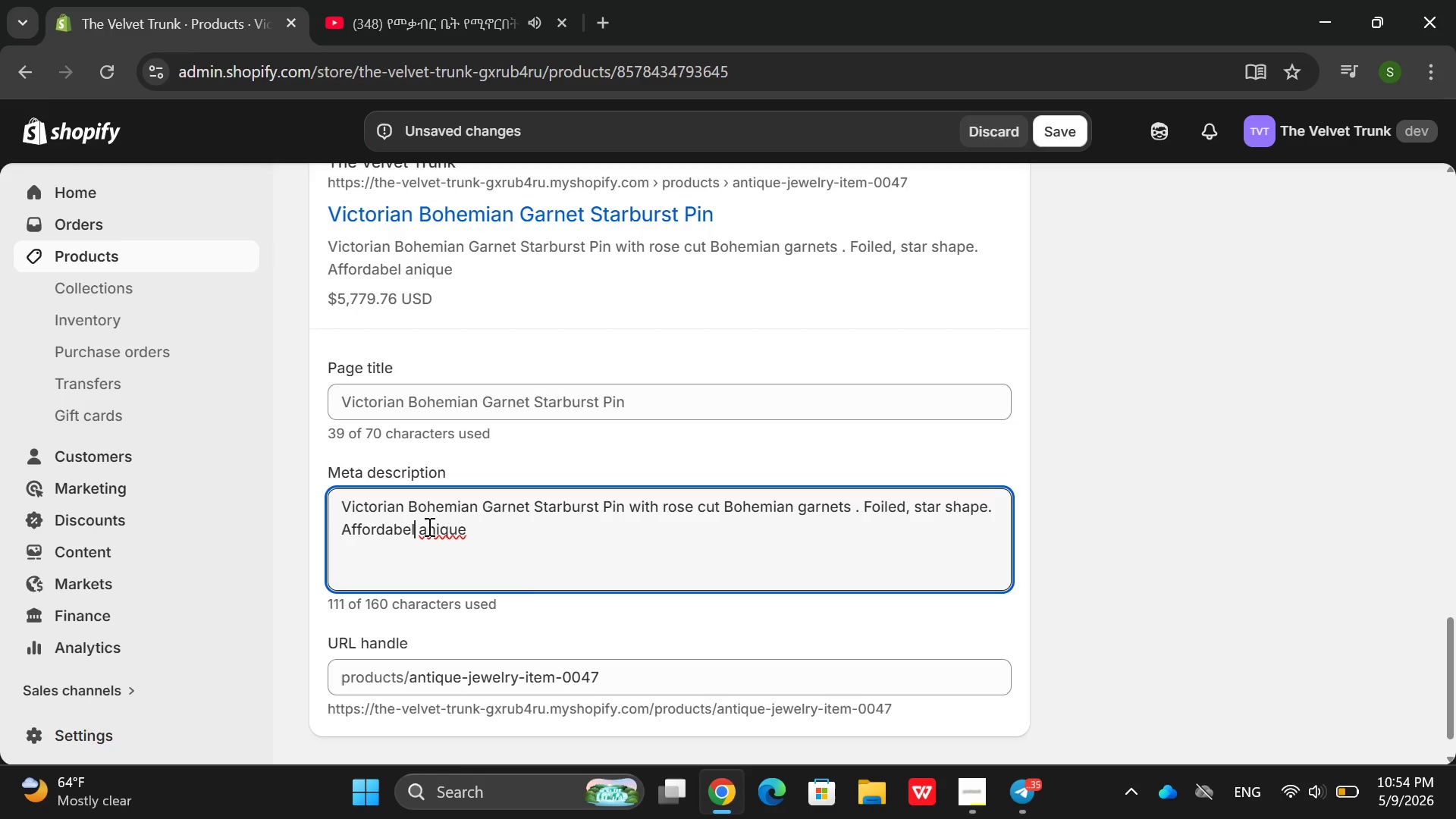 
left_click([428, 526])
 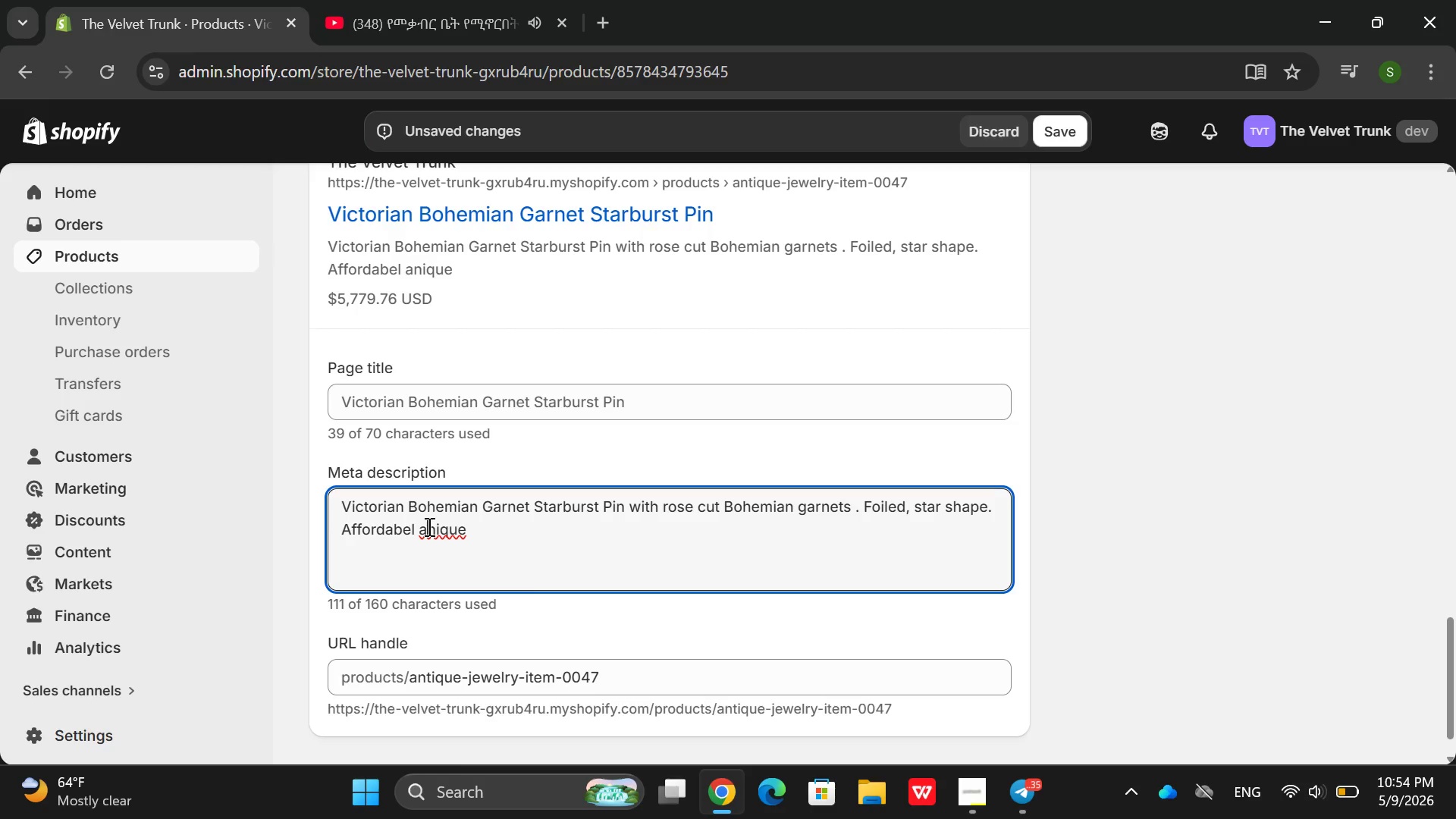 
key(Backspace)
 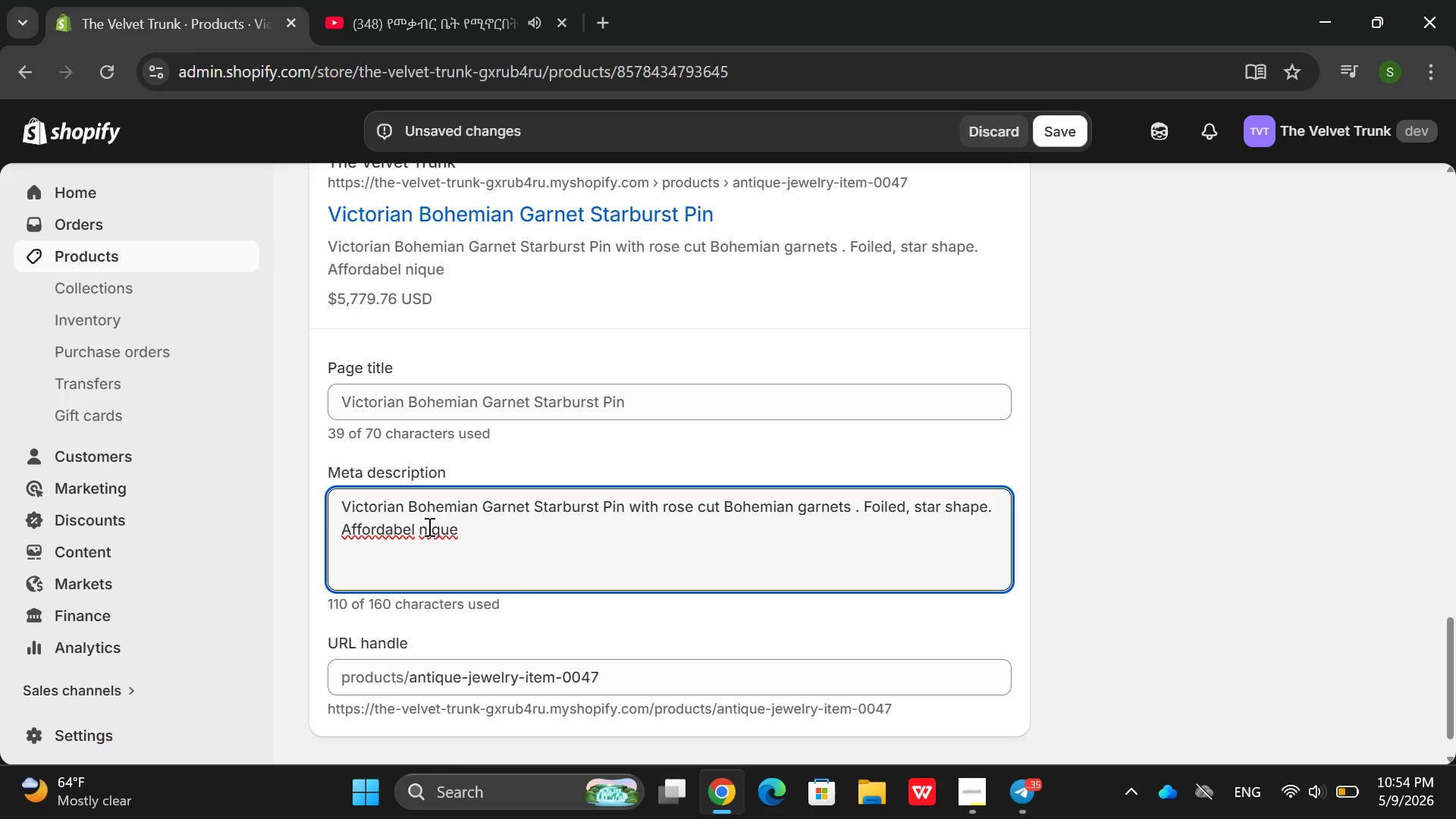 
key(U)
 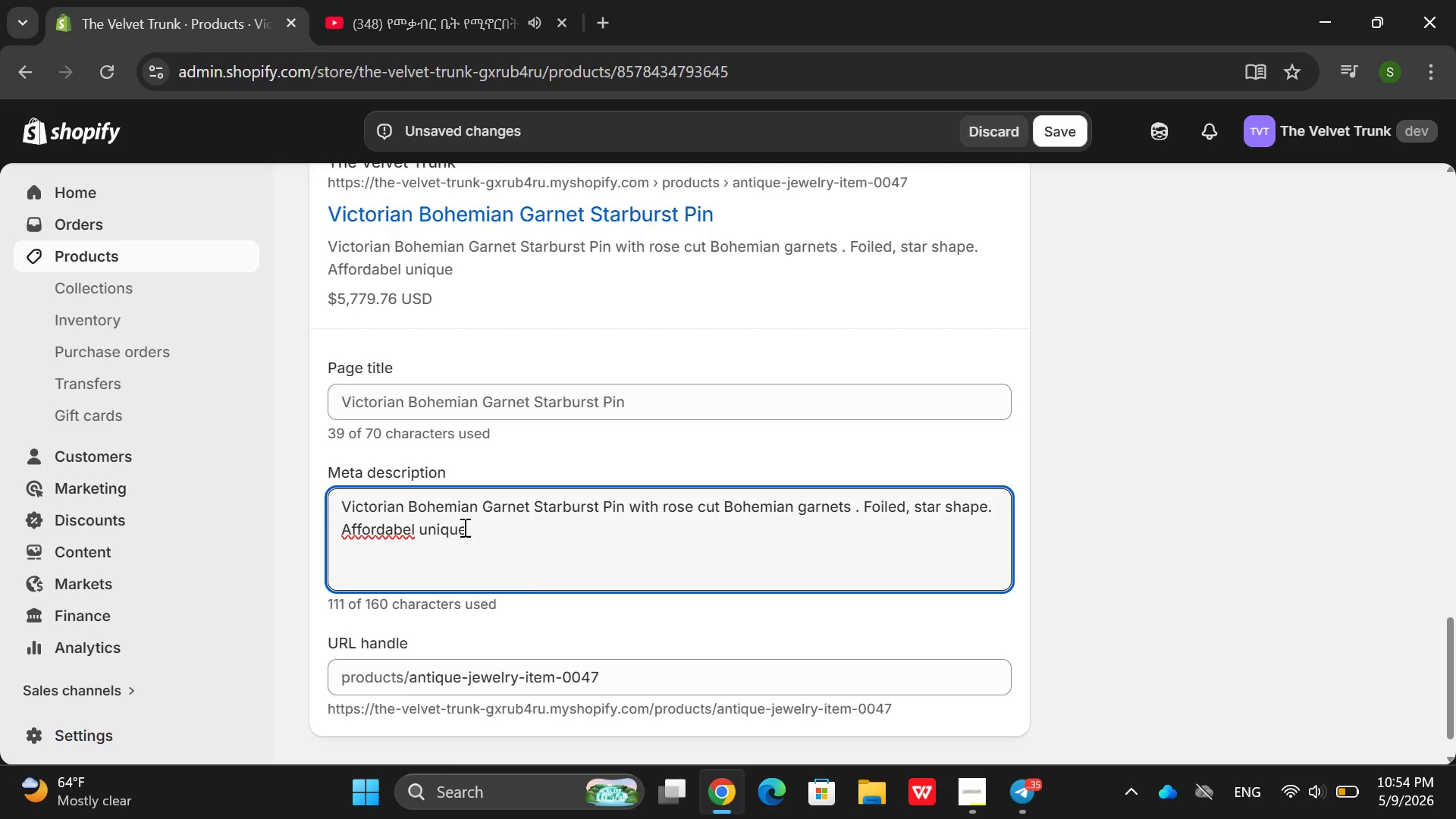 
left_click([511, 529])
 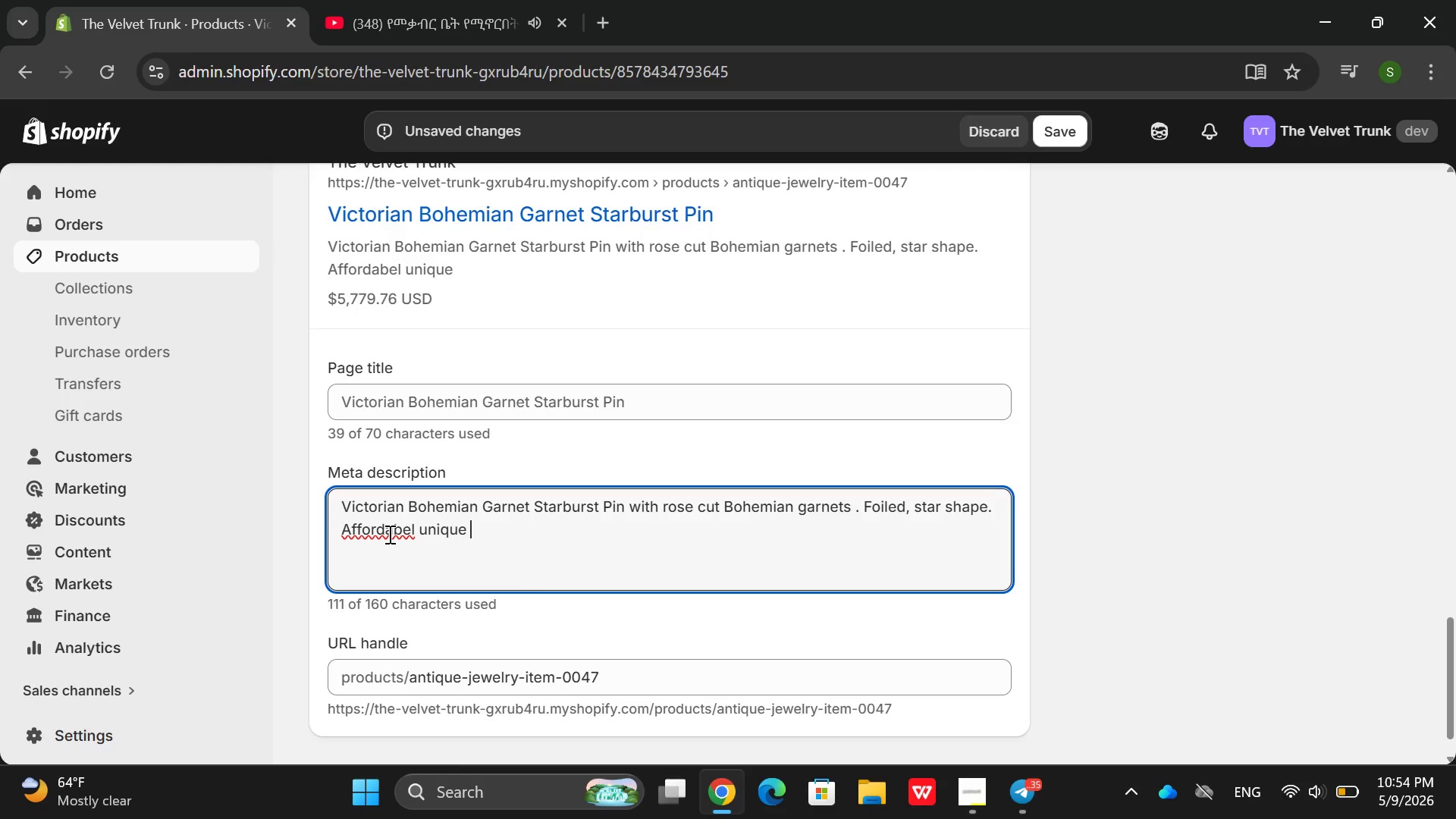 
right_click([388, 534])
 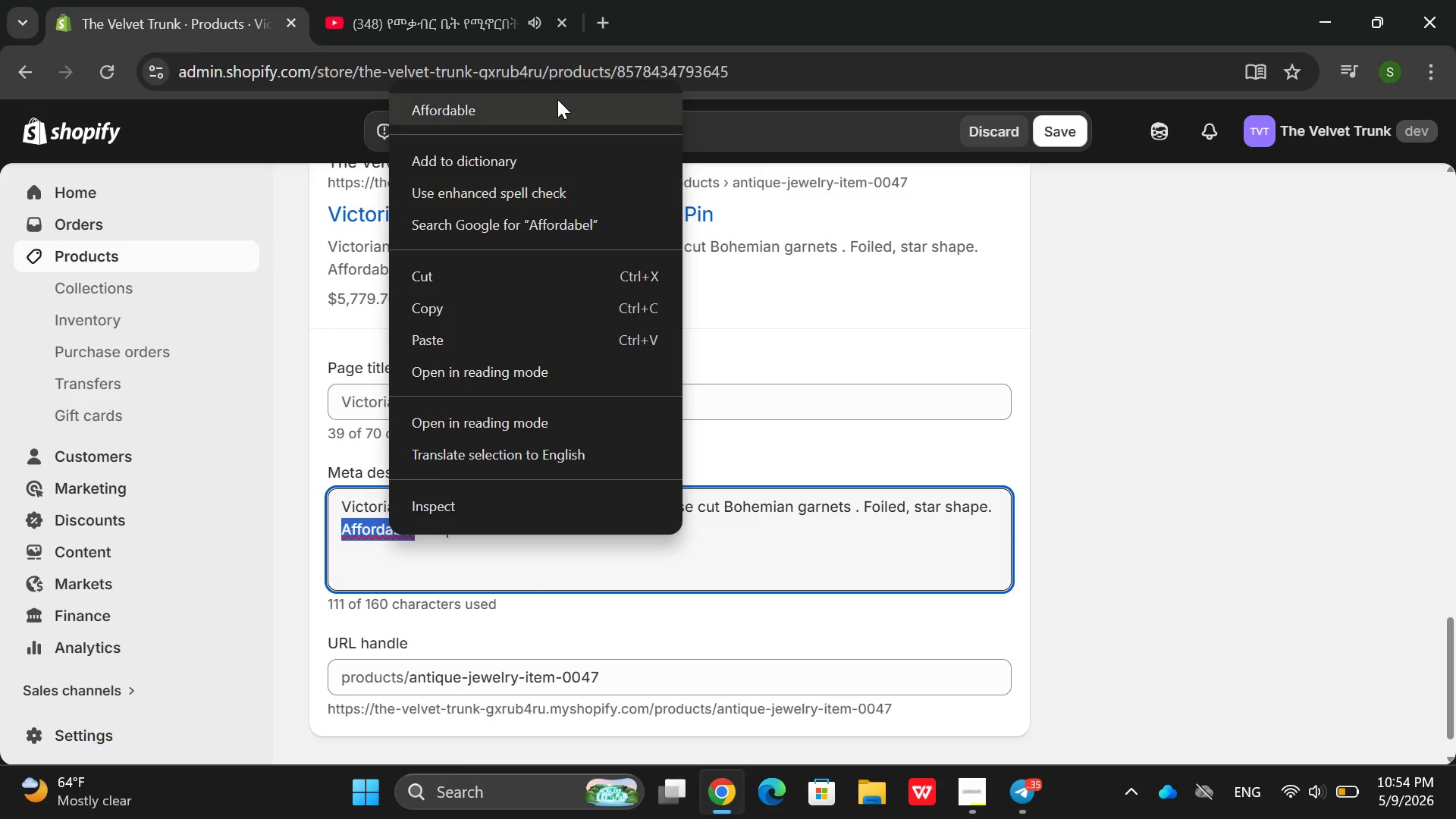 
left_click([560, 94])
 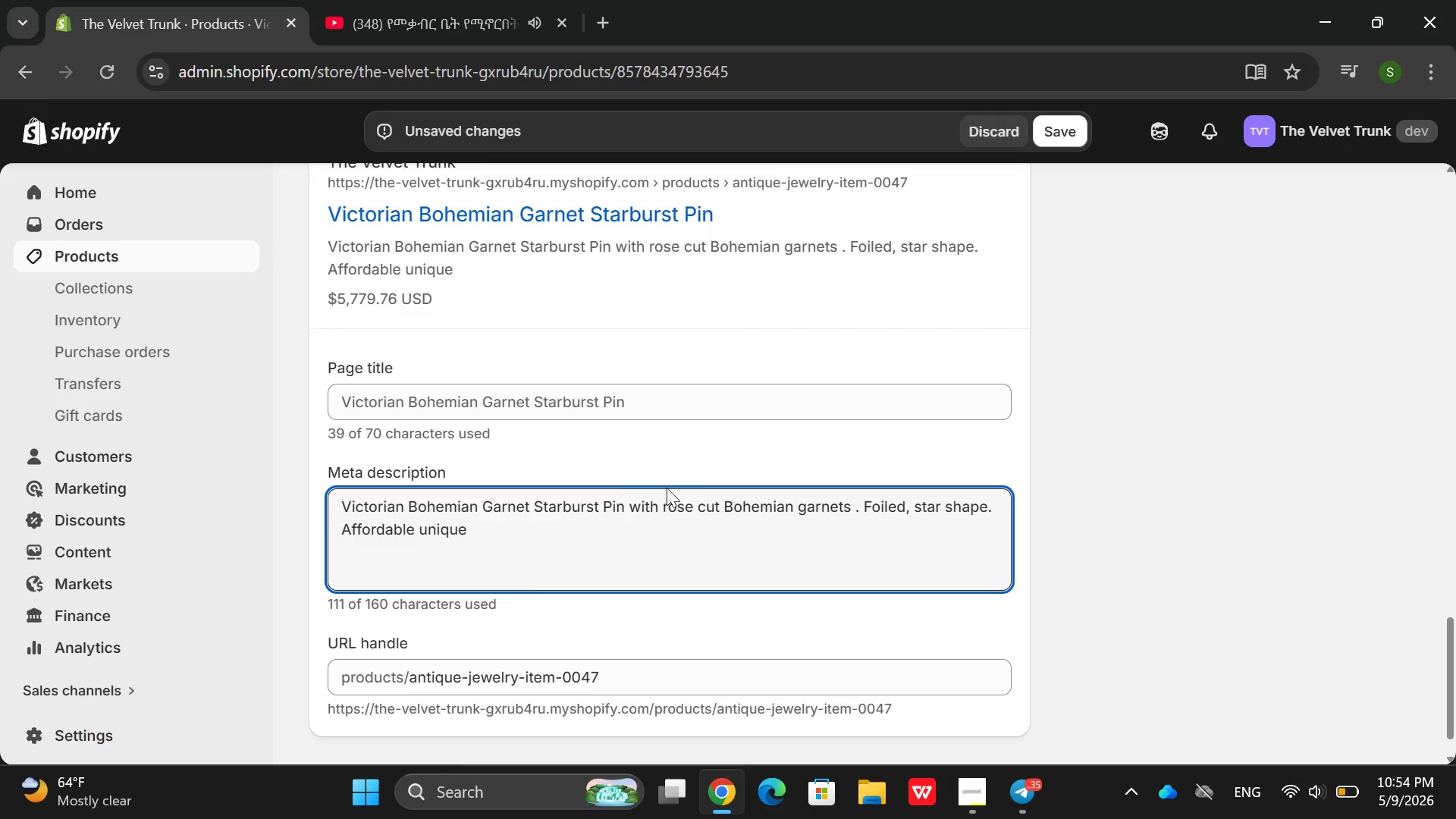 
left_click([570, 525])
 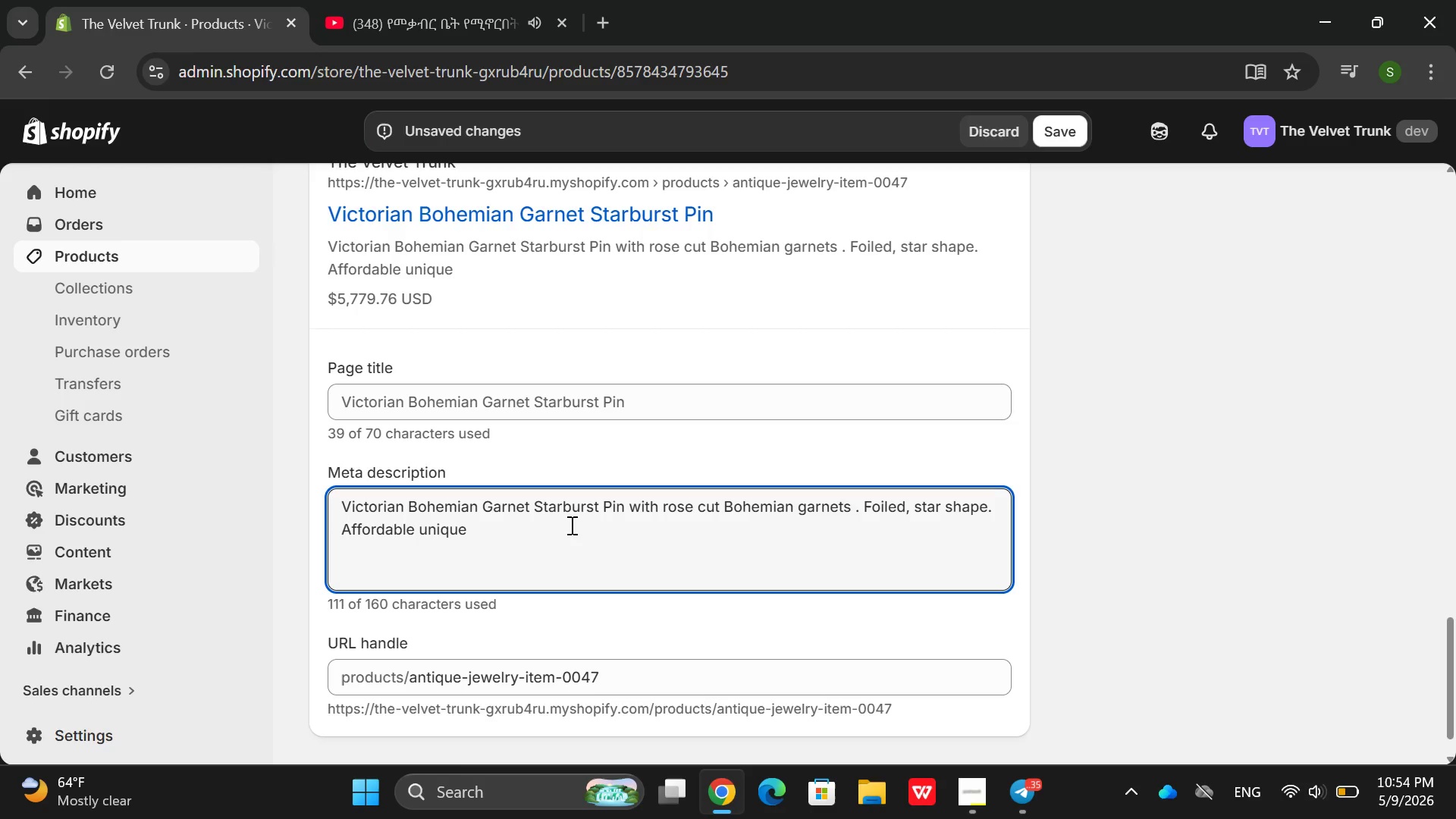 
wait(9.75)
 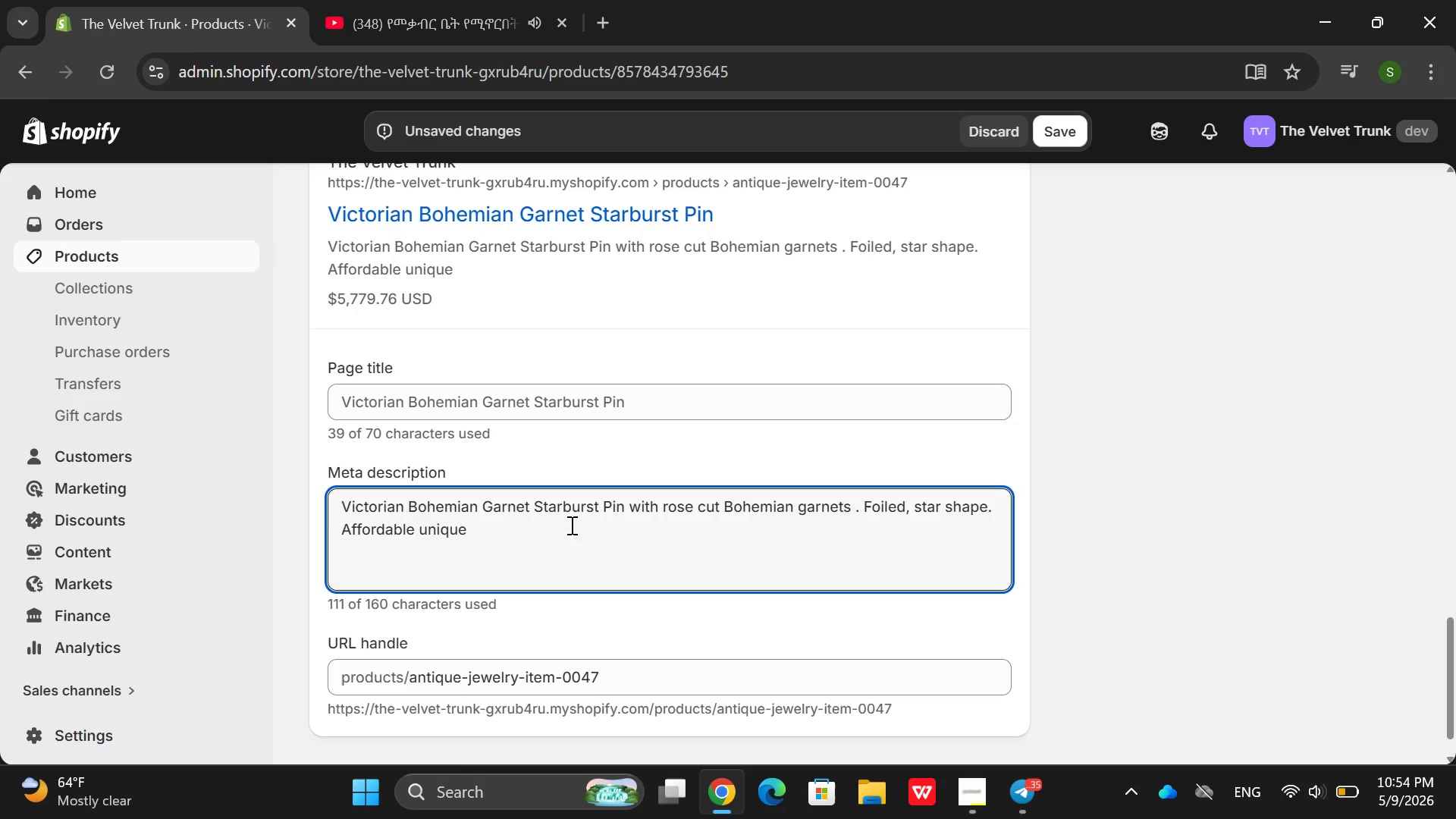 
double_click([453, 538])
 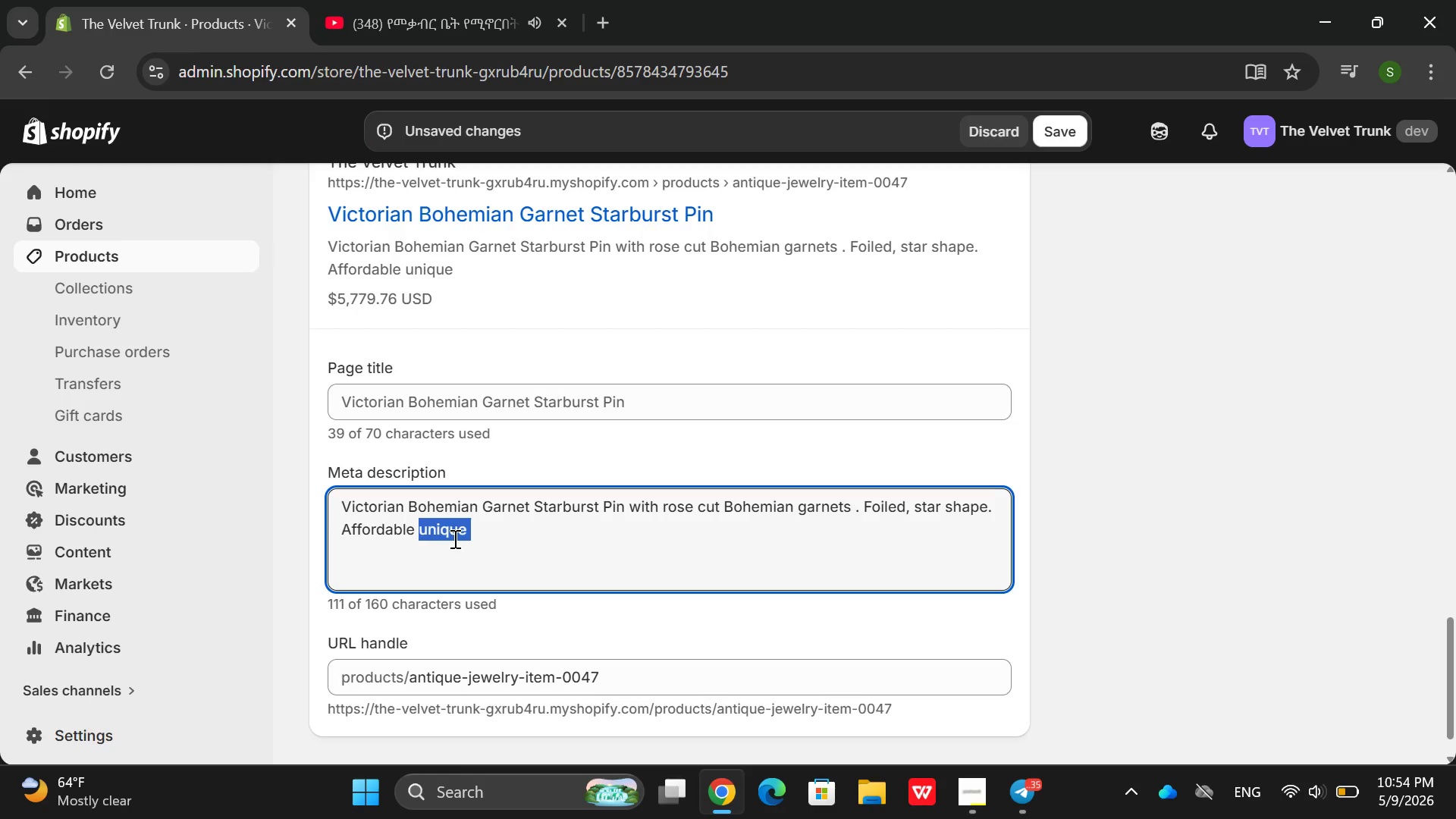 
type(antique)
 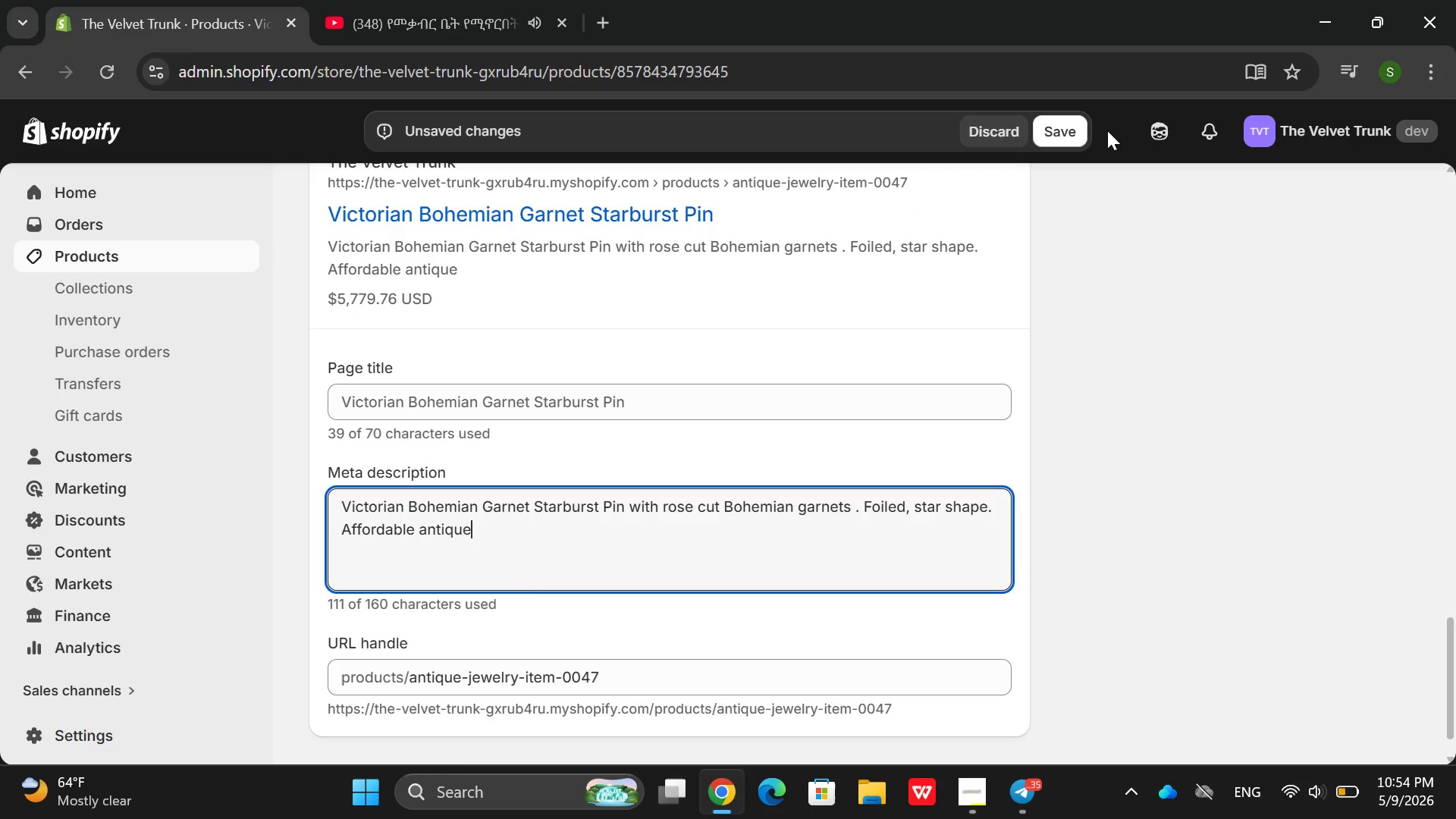 
left_click([1072, 134])
 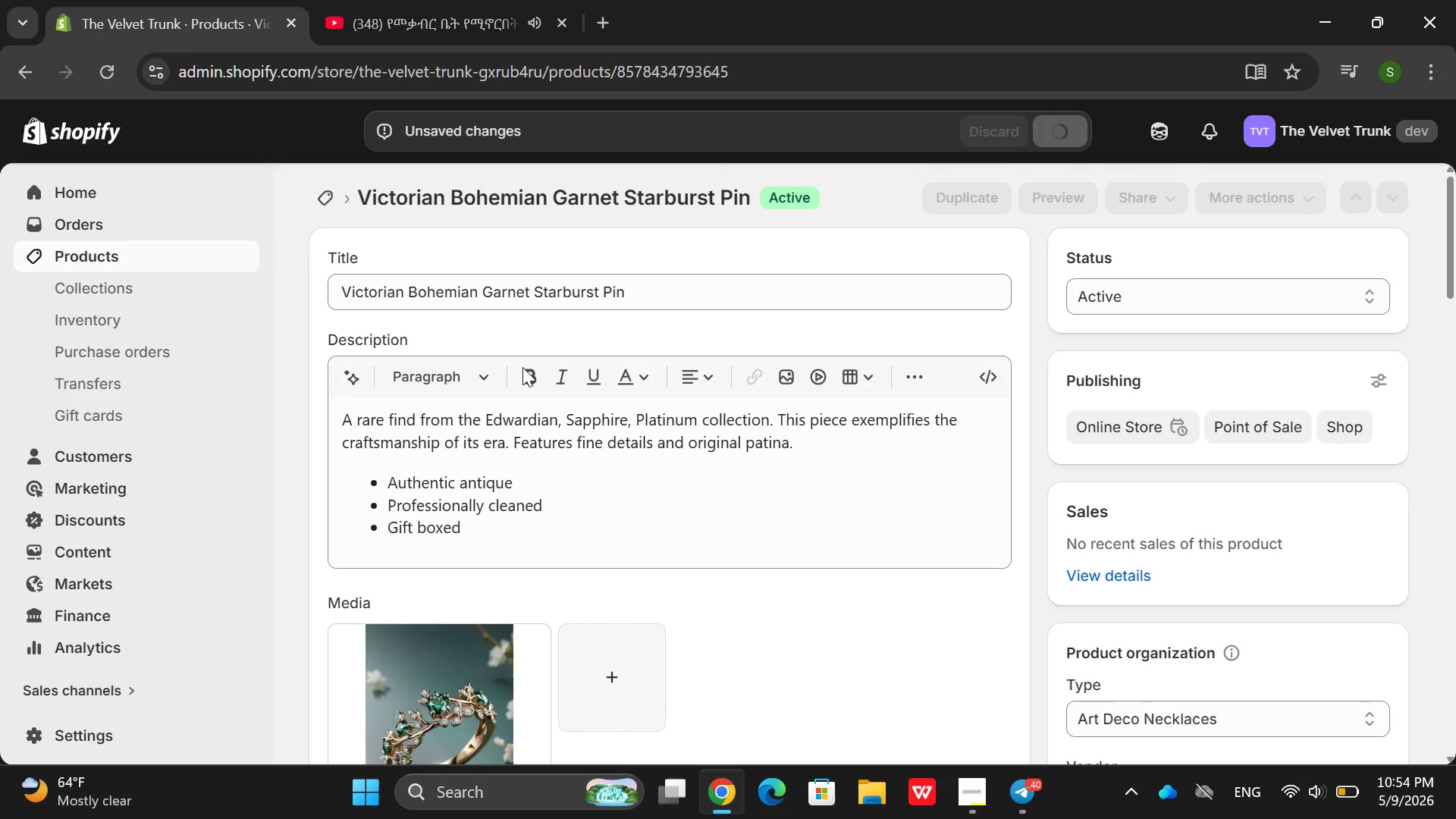 
wait(9.84)
 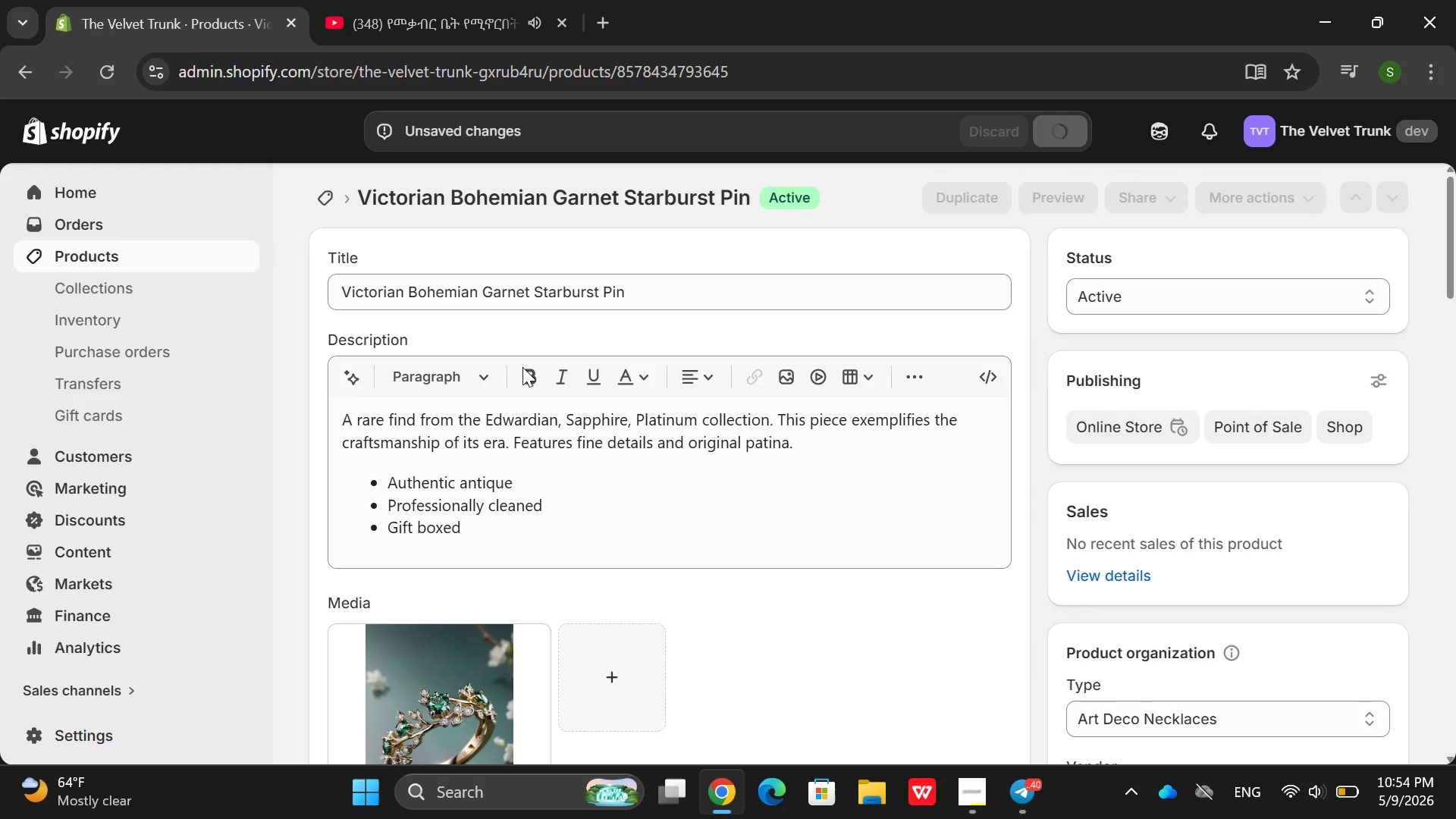 
left_click_drag(start_coordinate=[585, 541], to_coordinate=[282, 293])
 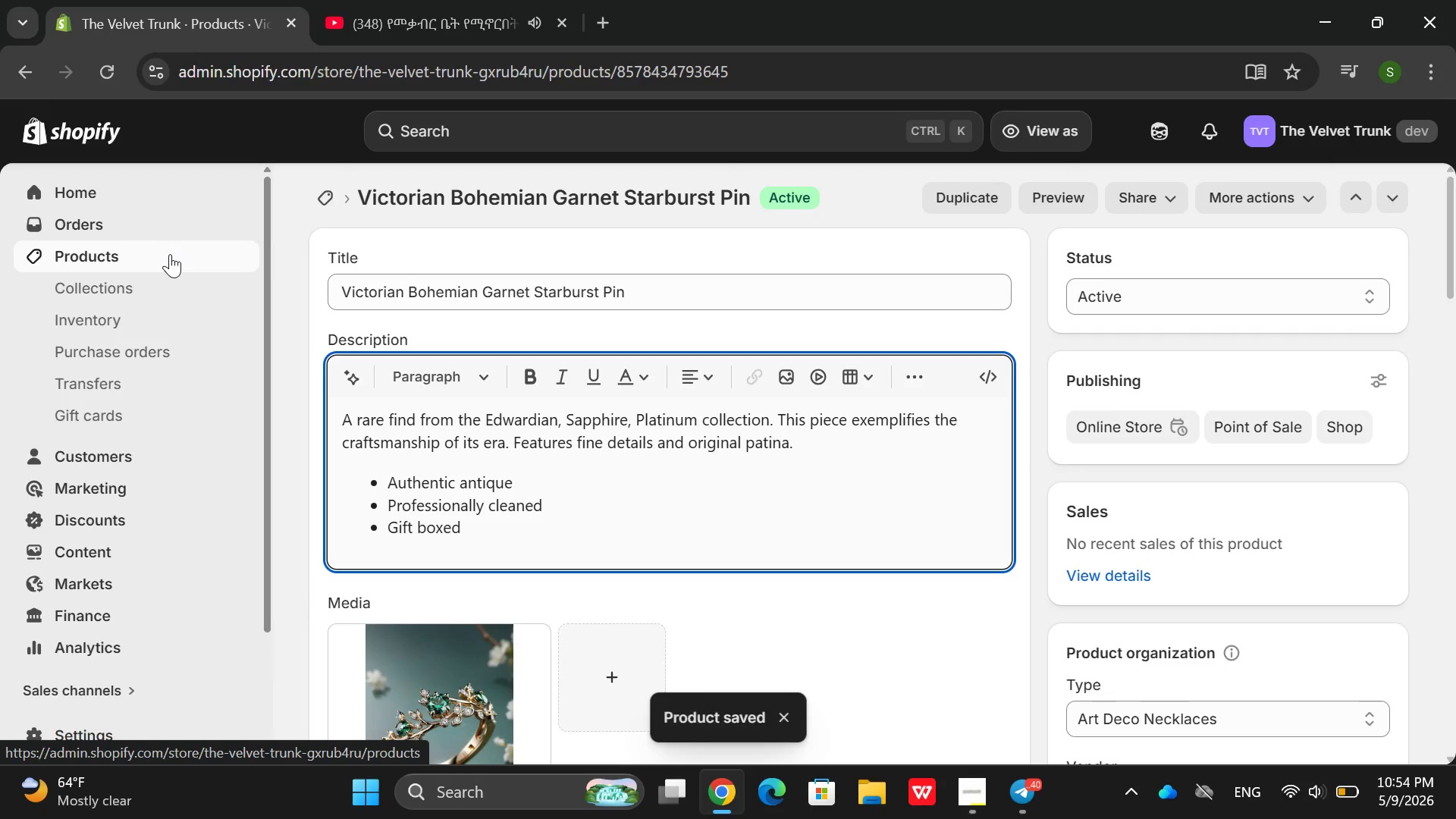 
left_click([184, 244])
 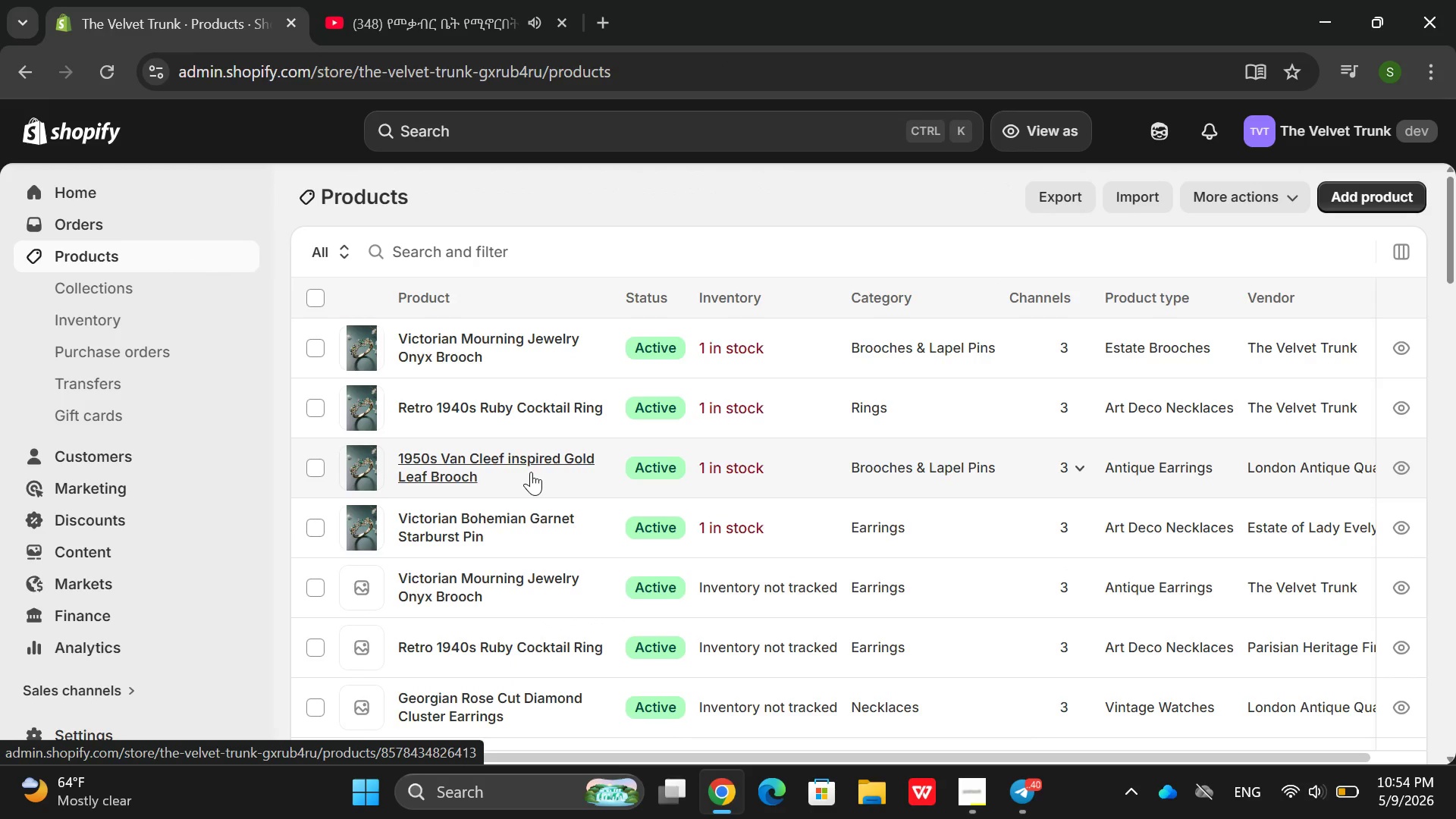 
wait(5.03)
 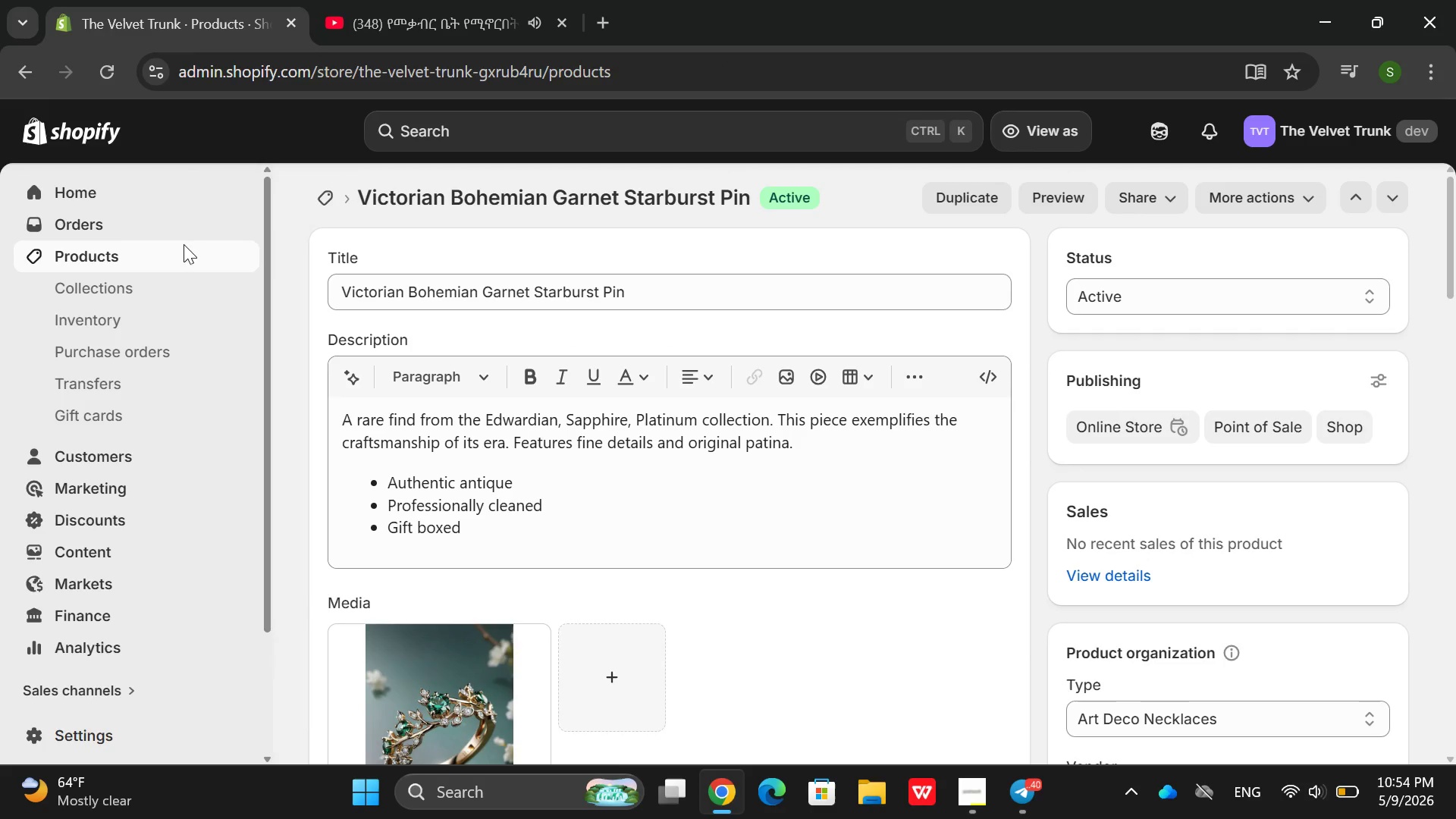 
left_click([607, 594])
 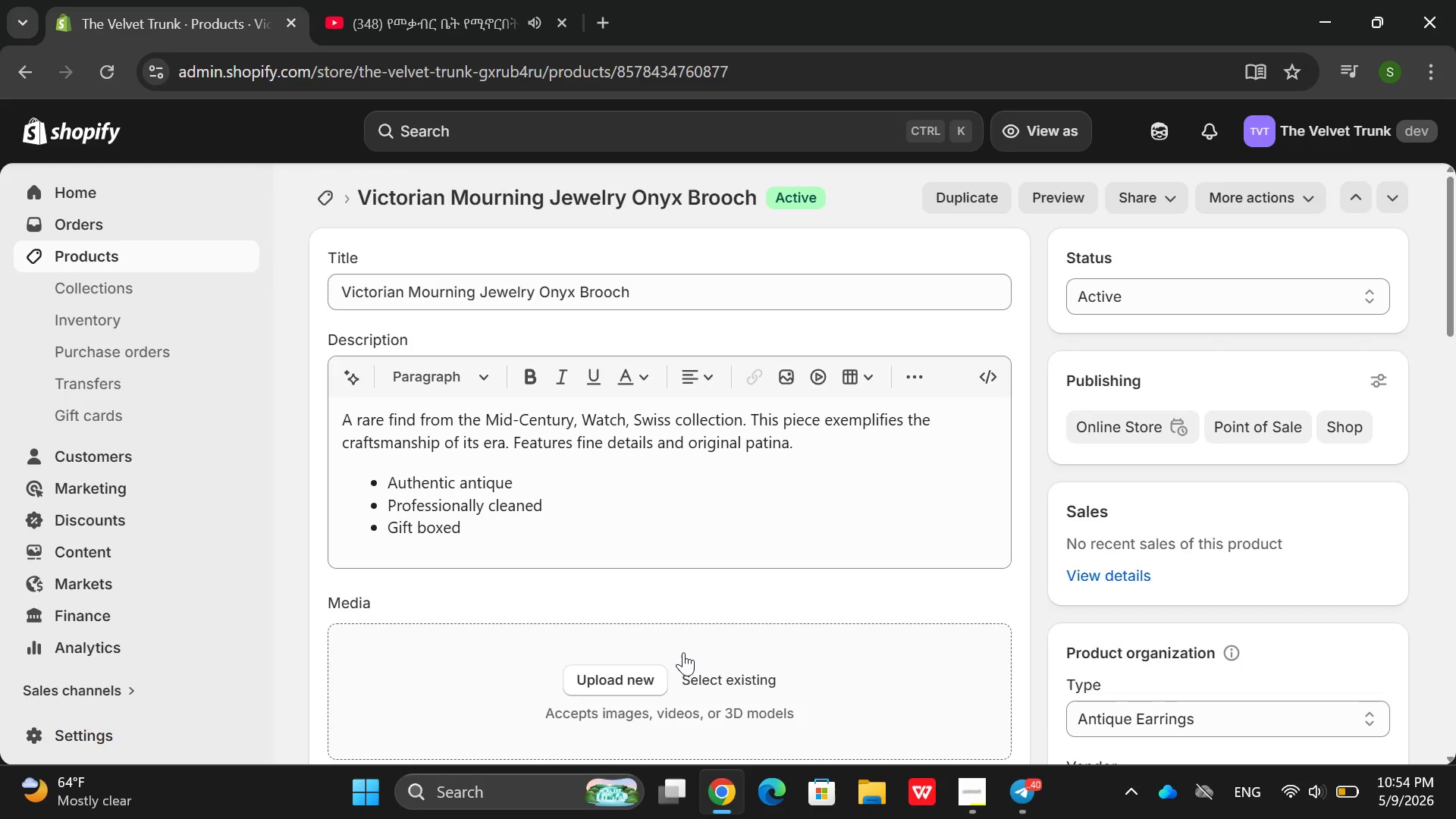 
left_click([614, 642])
 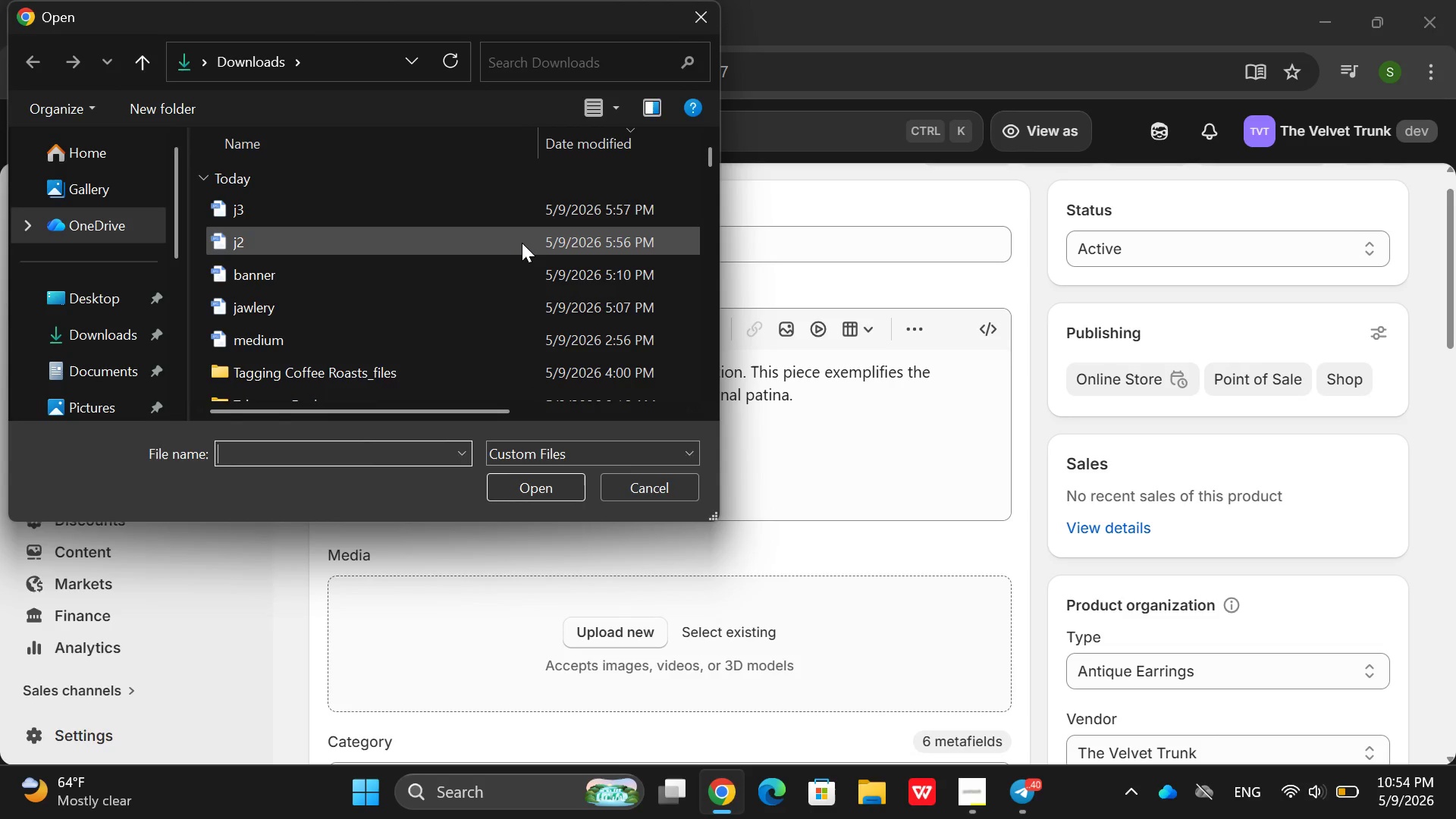 
double_click([545, 312])
 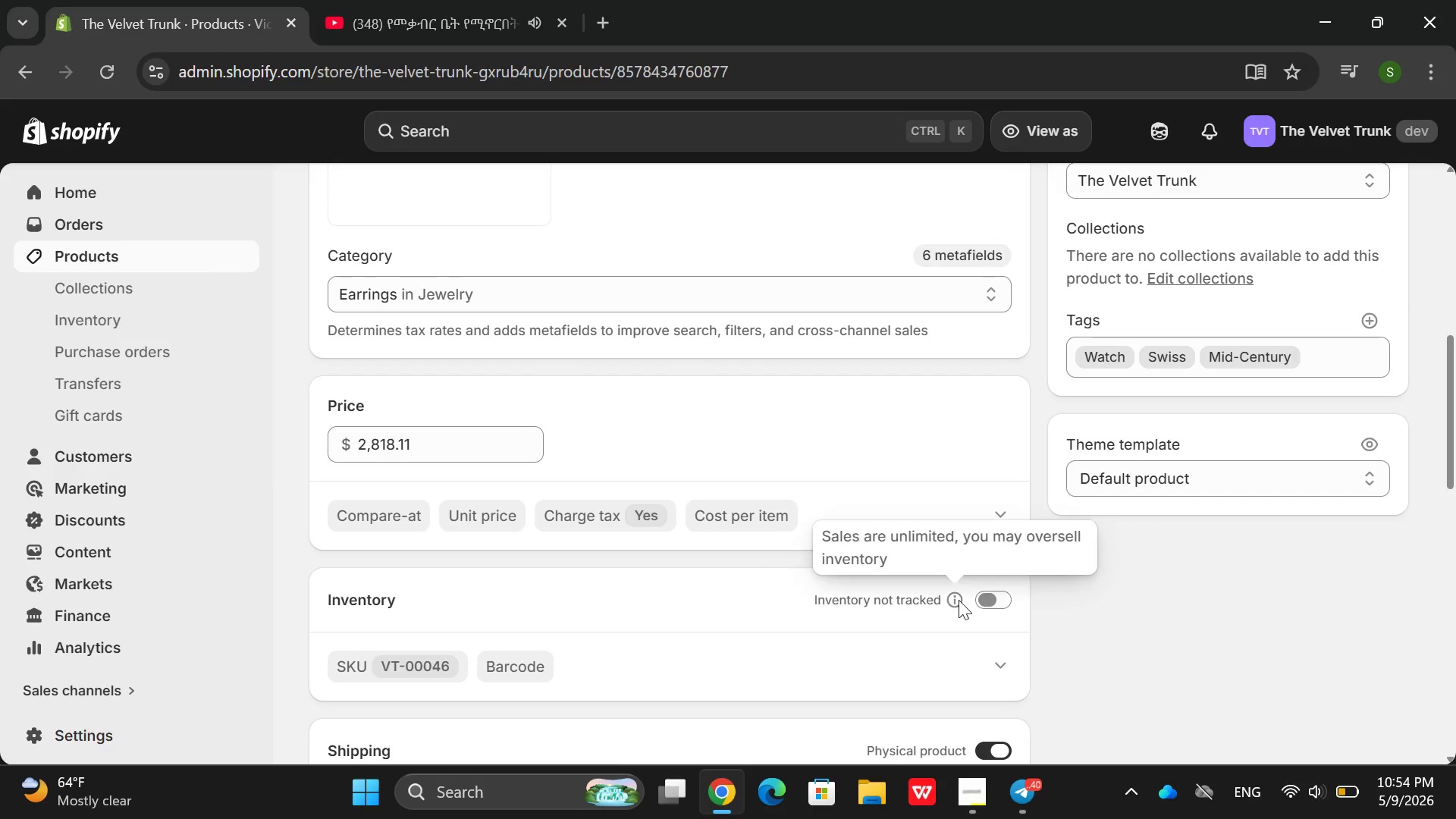 
left_click([990, 599])
 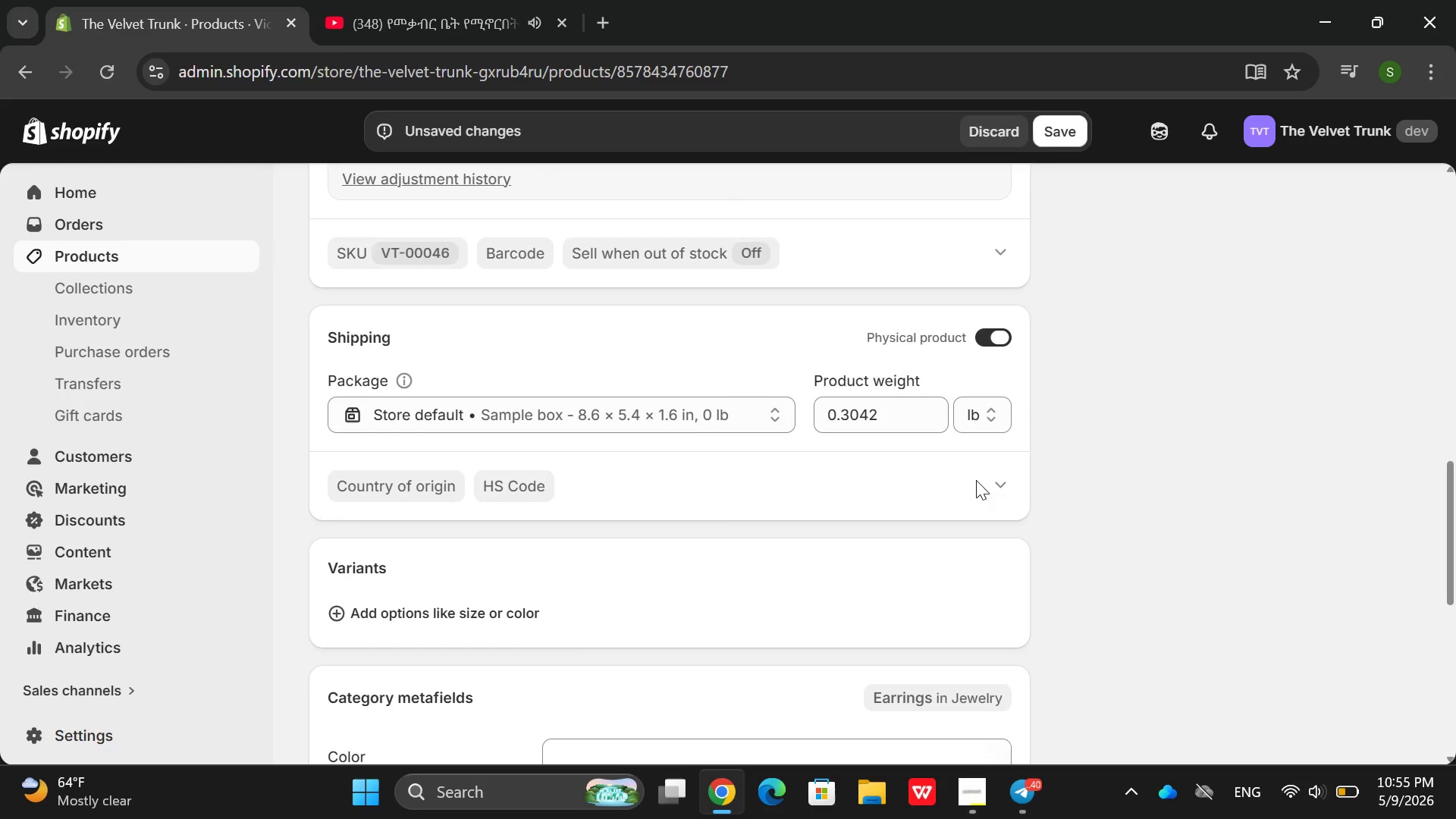 
wait(8.2)
 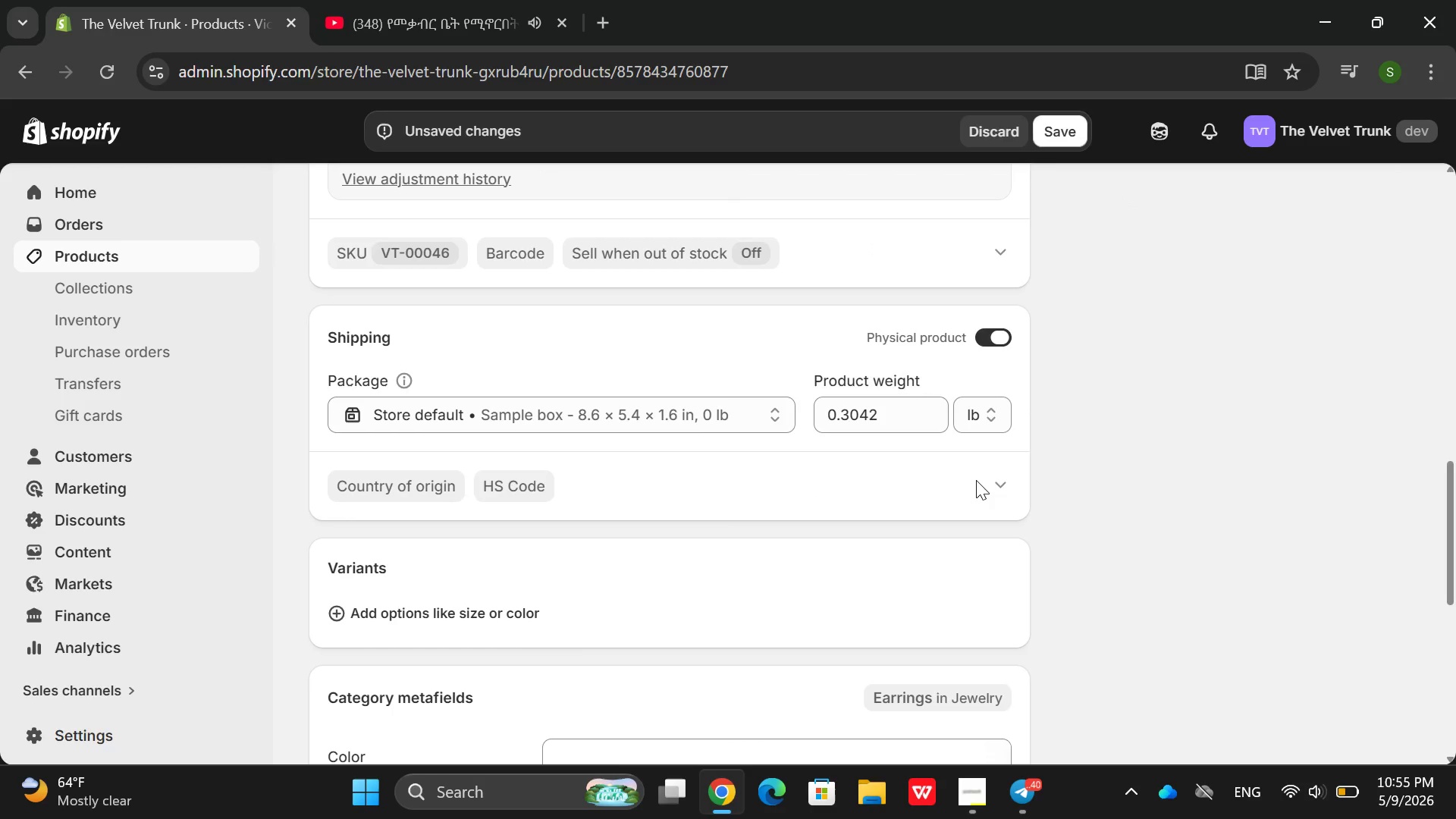 
left_click([922, 317])
 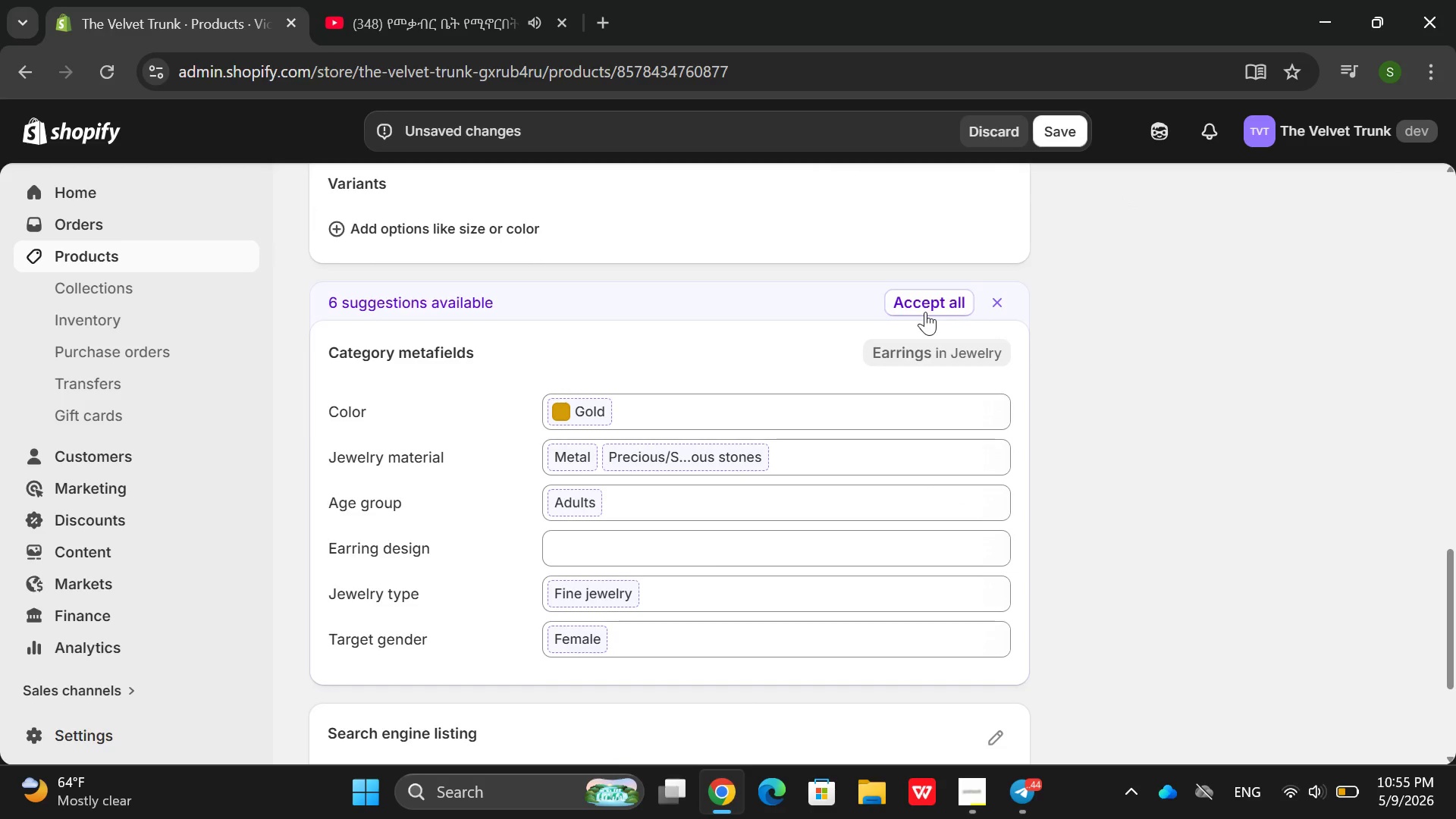 
left_click([930, 306])
 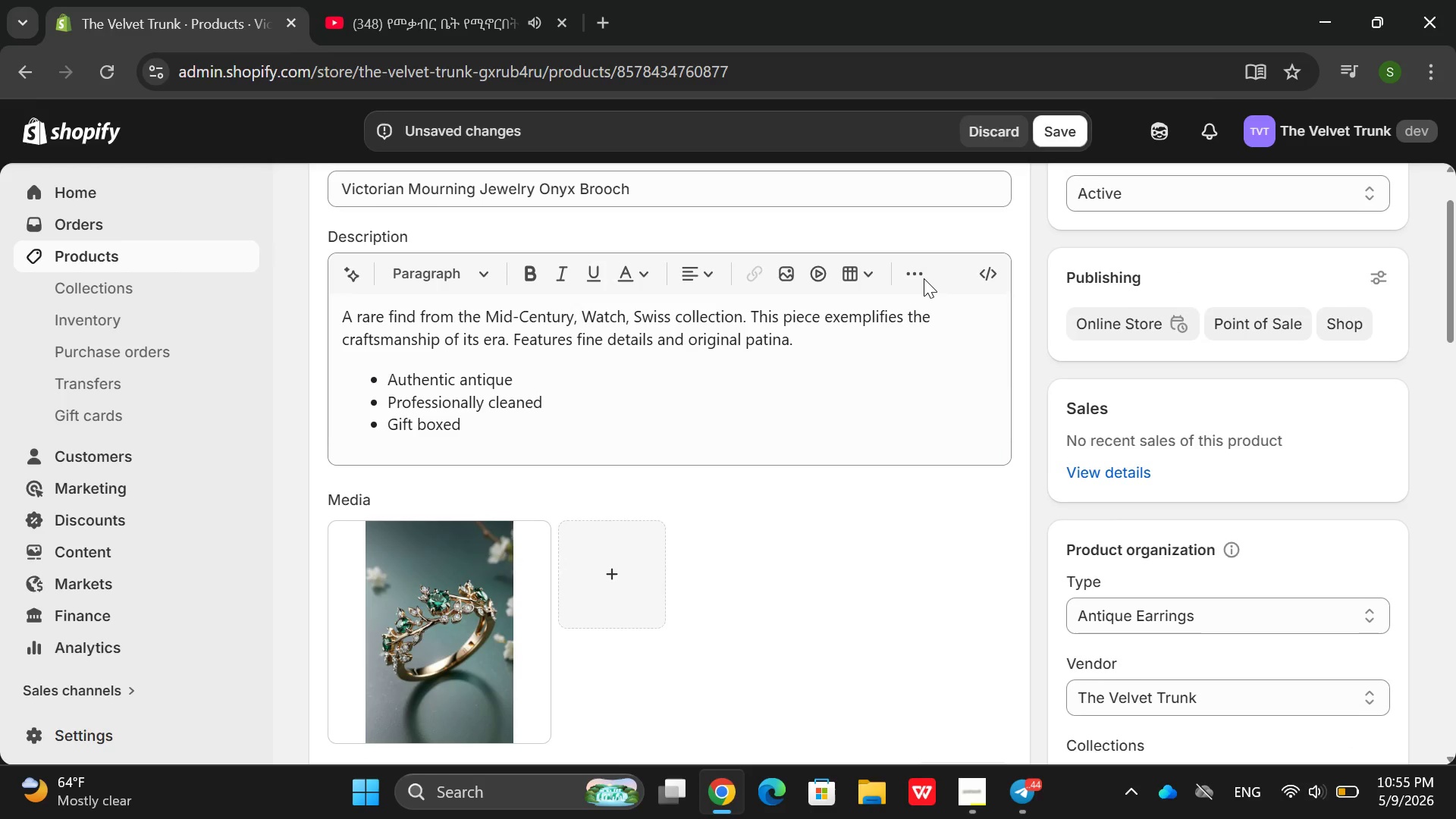 
left_click([452, 622])
 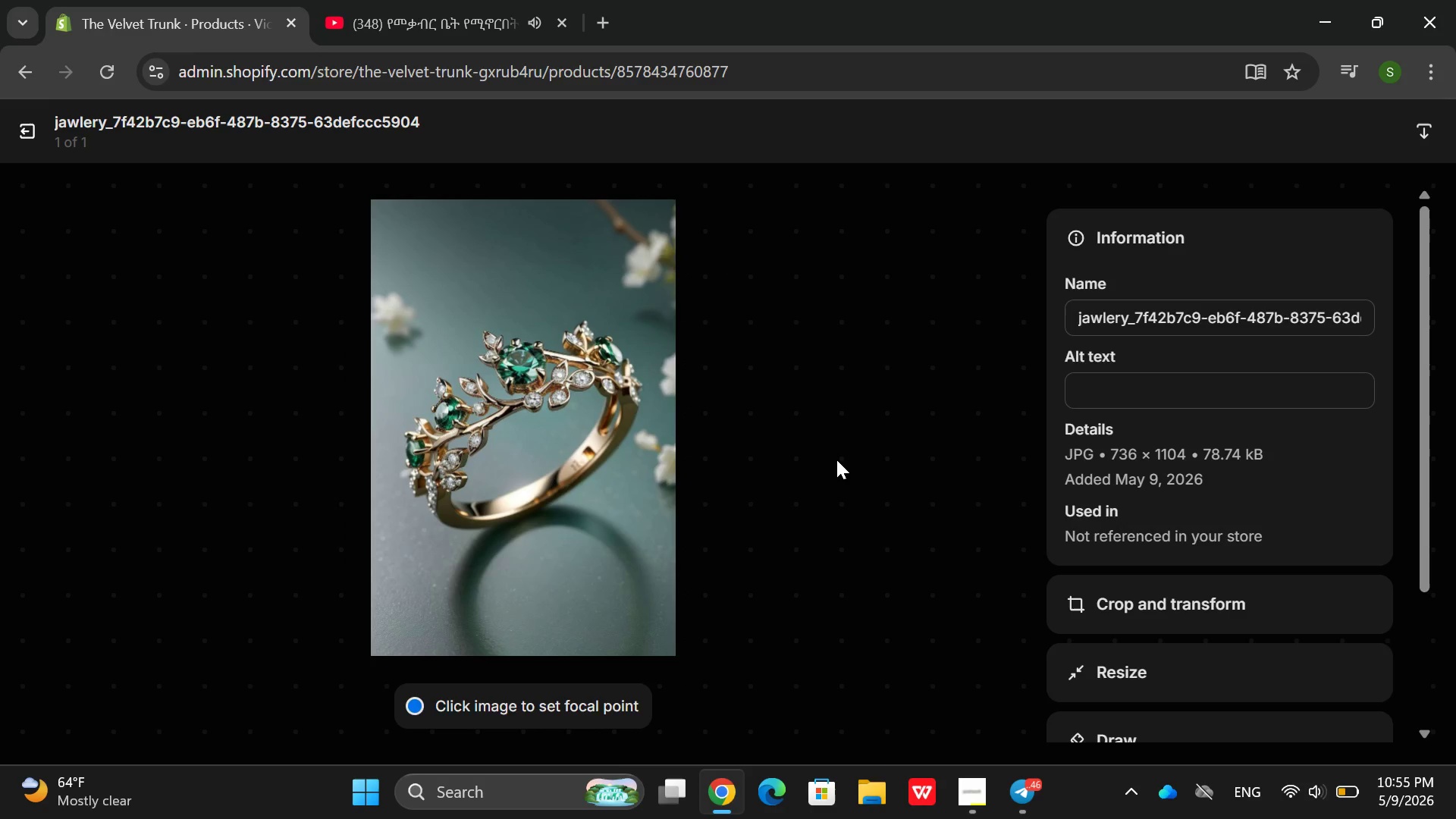 
left_click([1163, 374])
 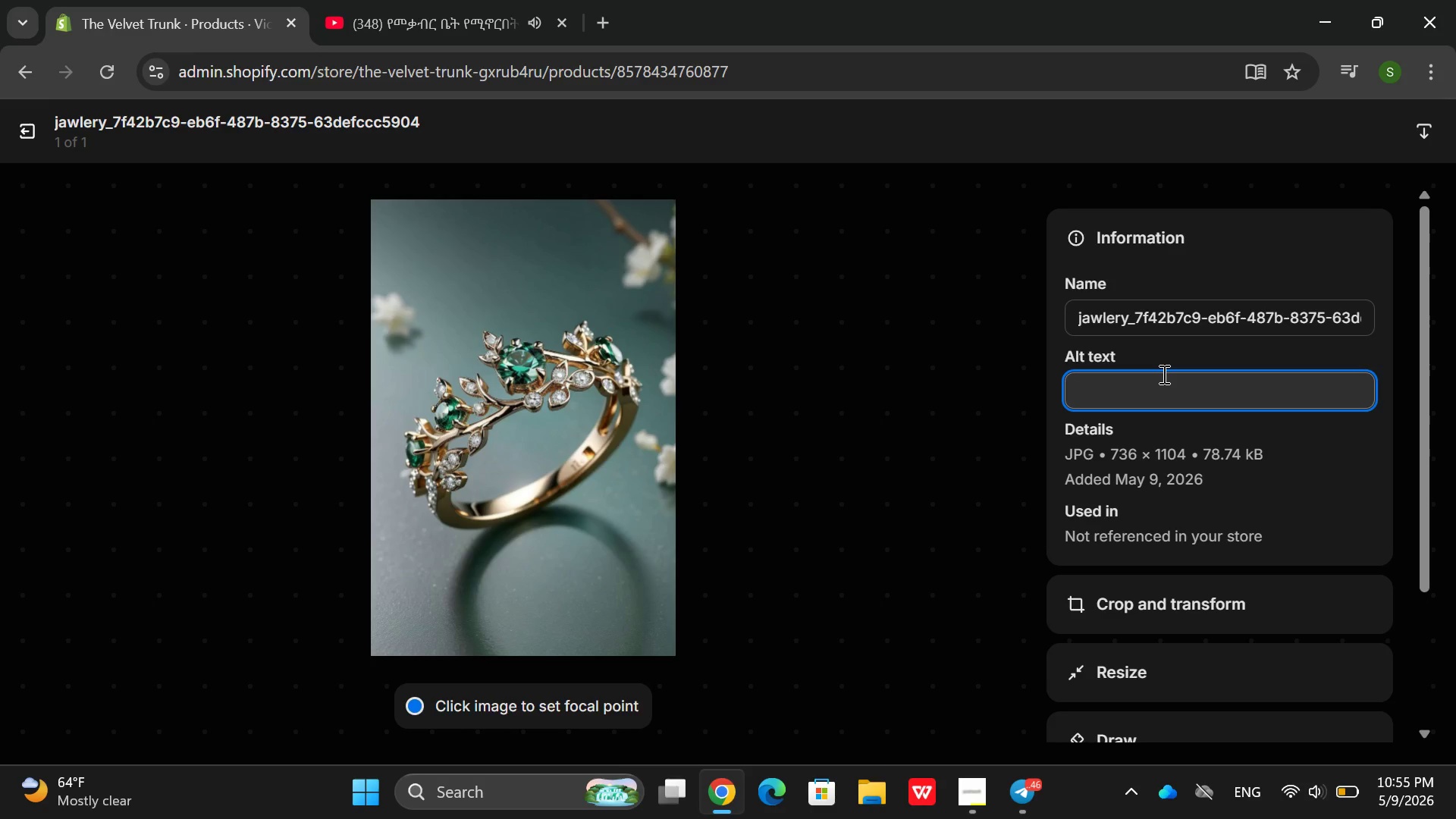 
wait(16.58)
 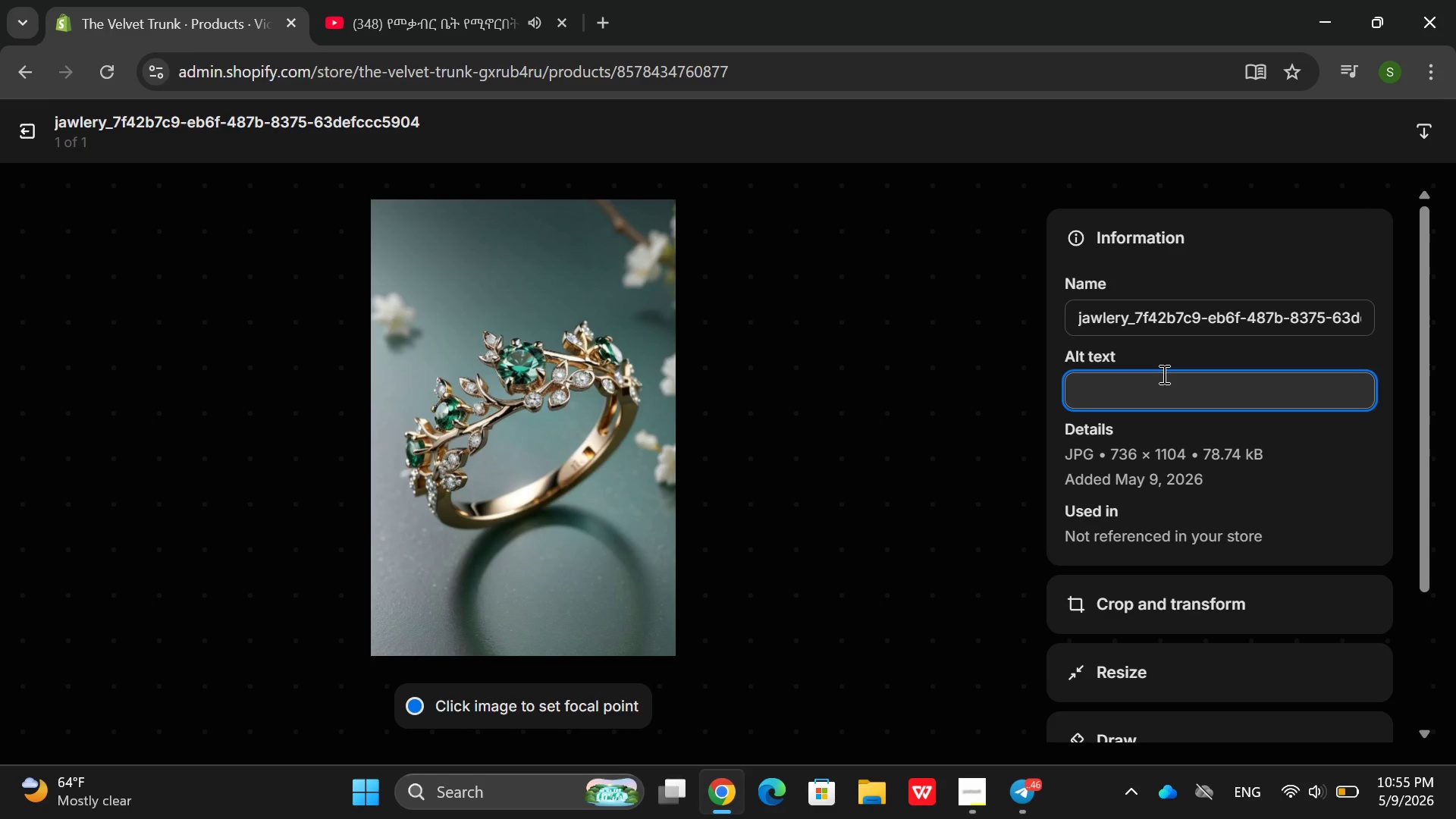 
left_click([13, 143])
 